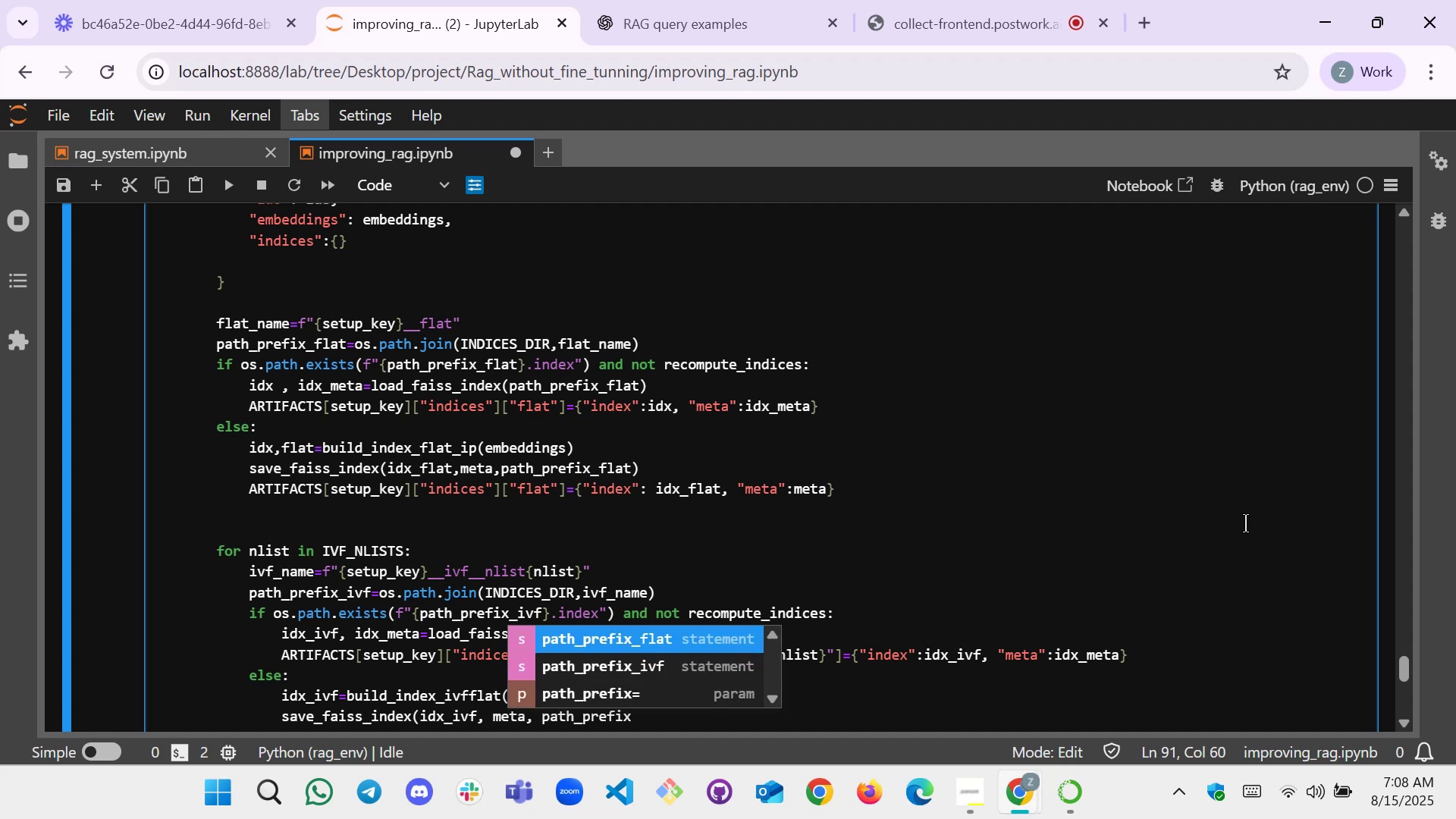 
key(ArrowDown)
 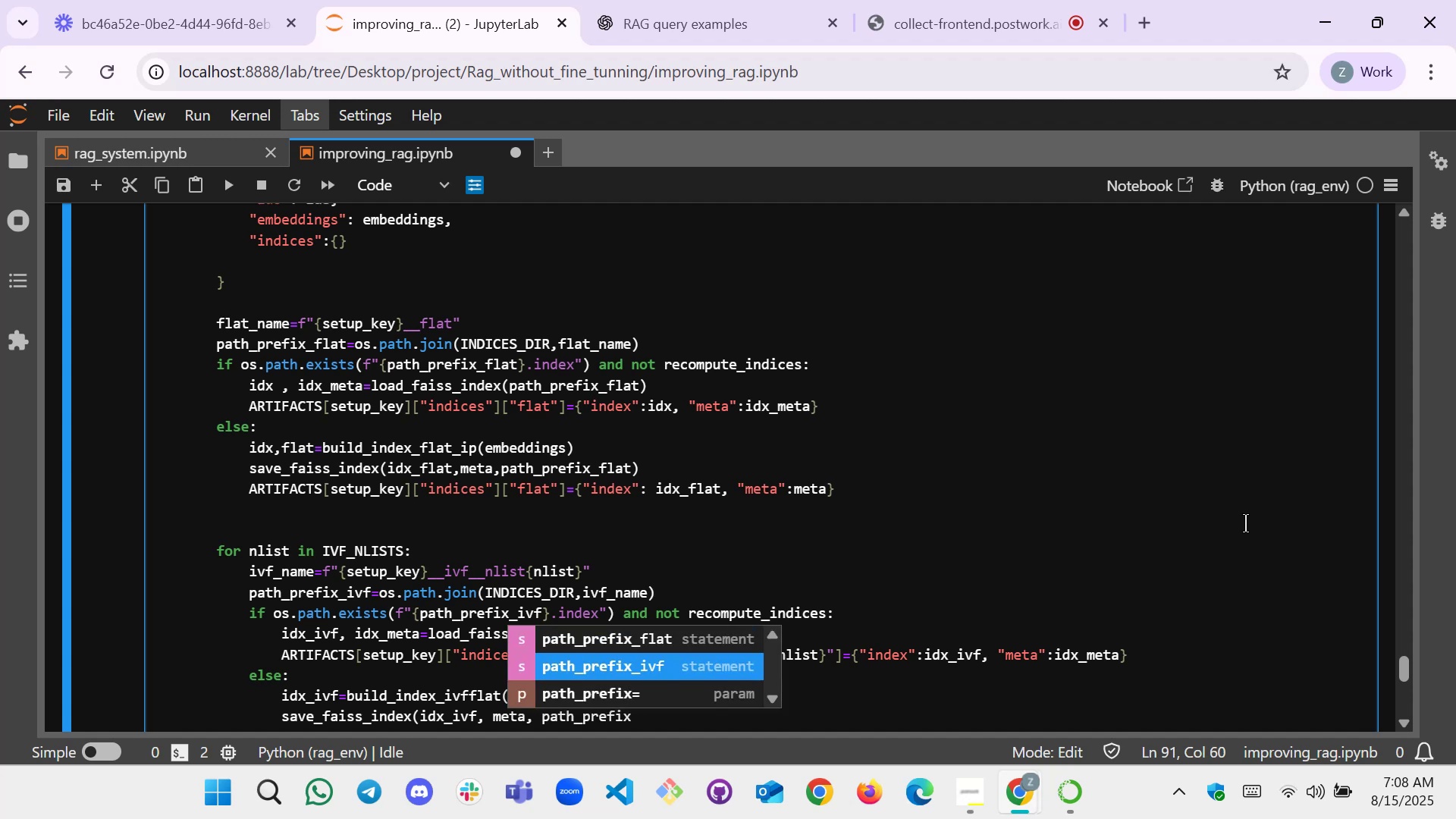 
key(Enter)
 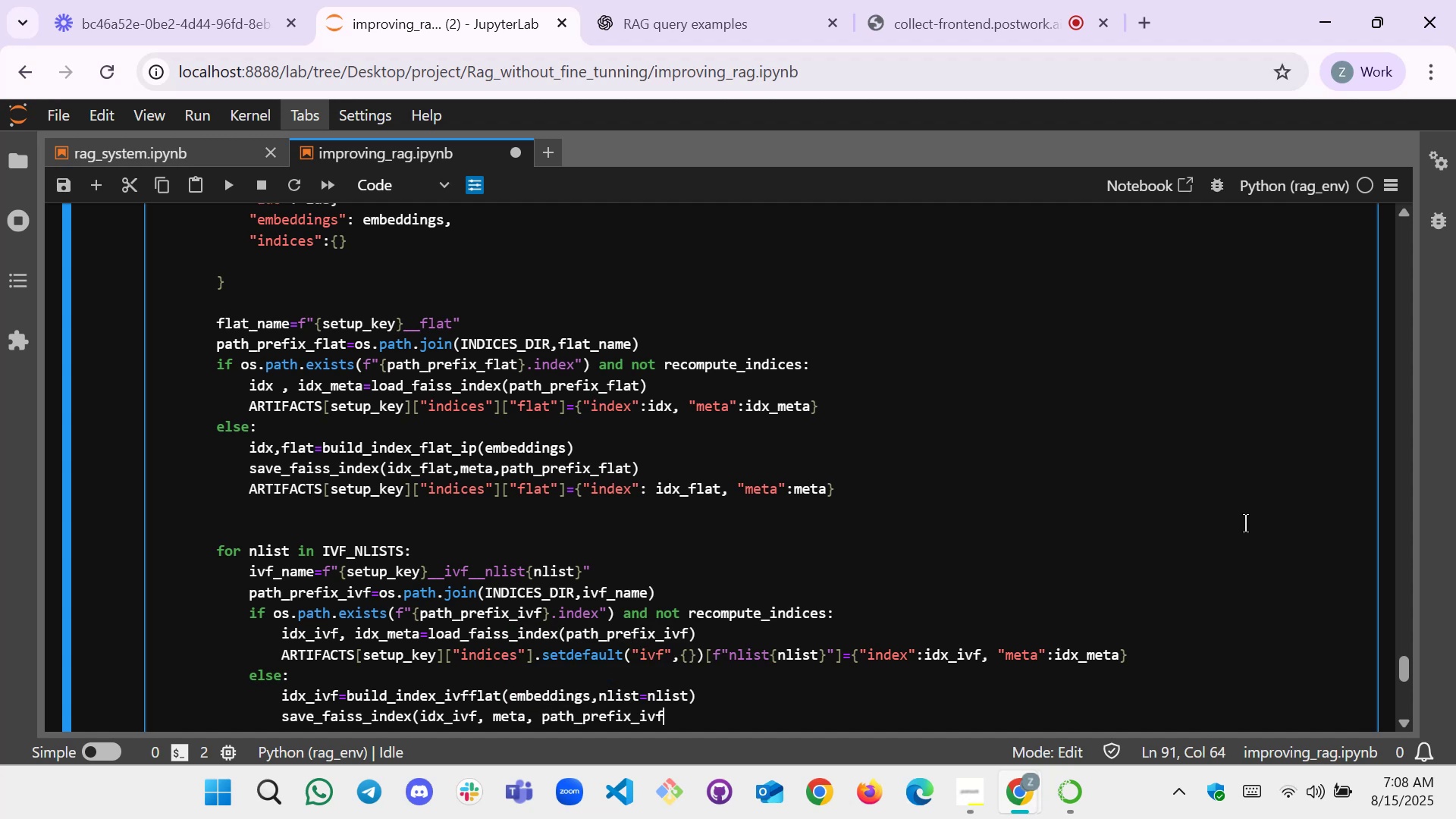 
key(Shift+0)
 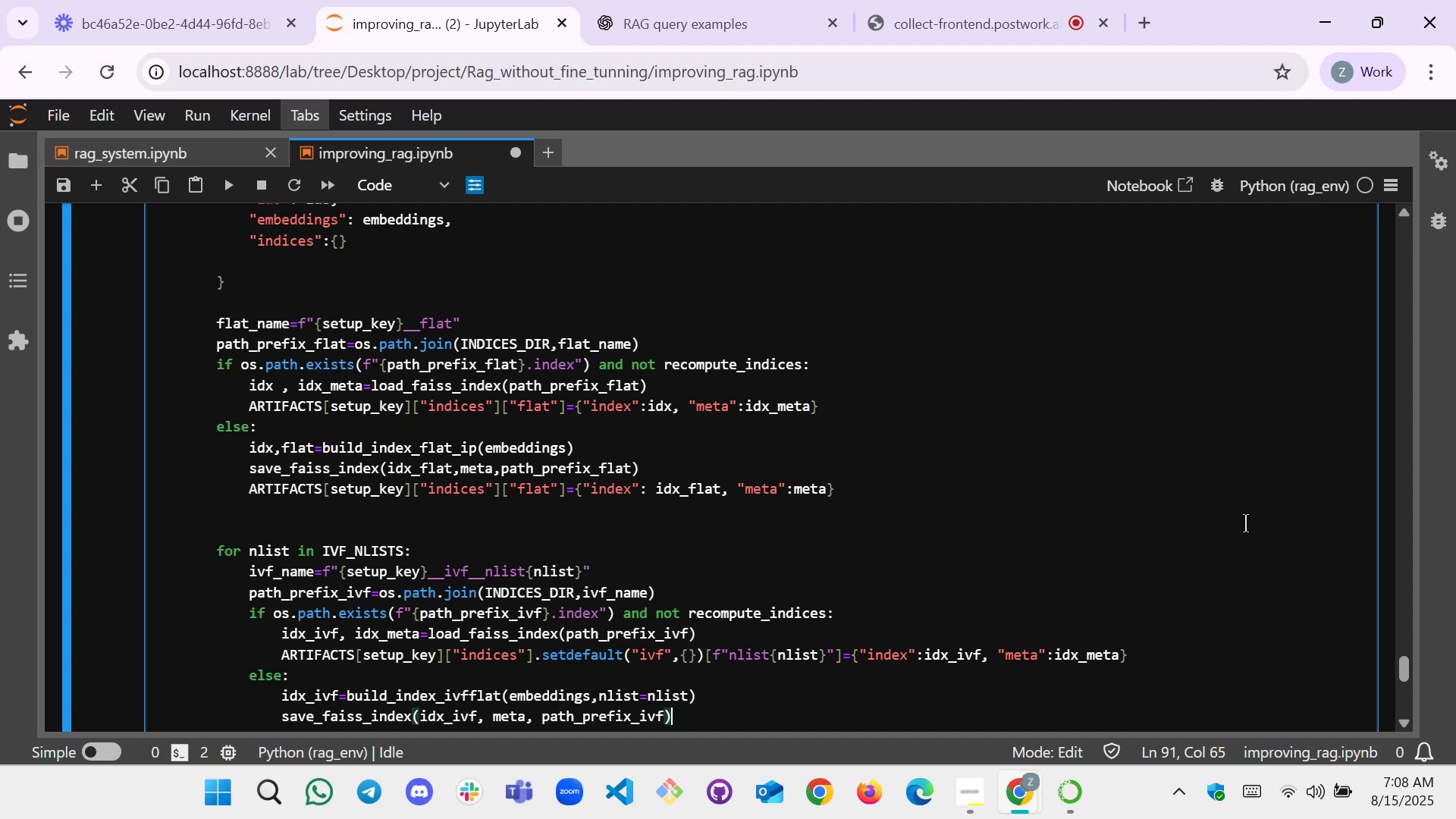 
key(Enter)
 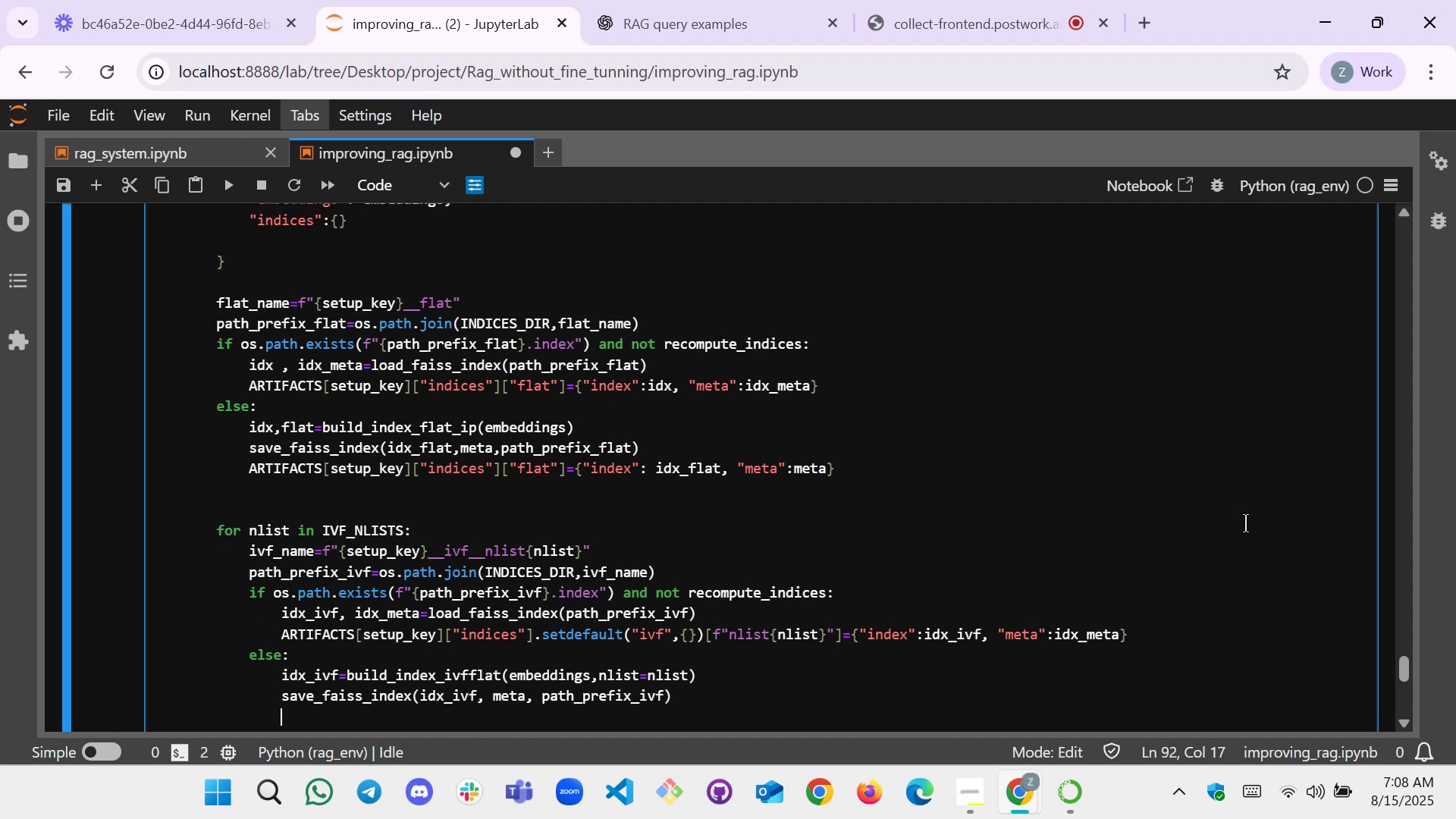 
type(Ar)
key(Backspace)
key(Tab)
 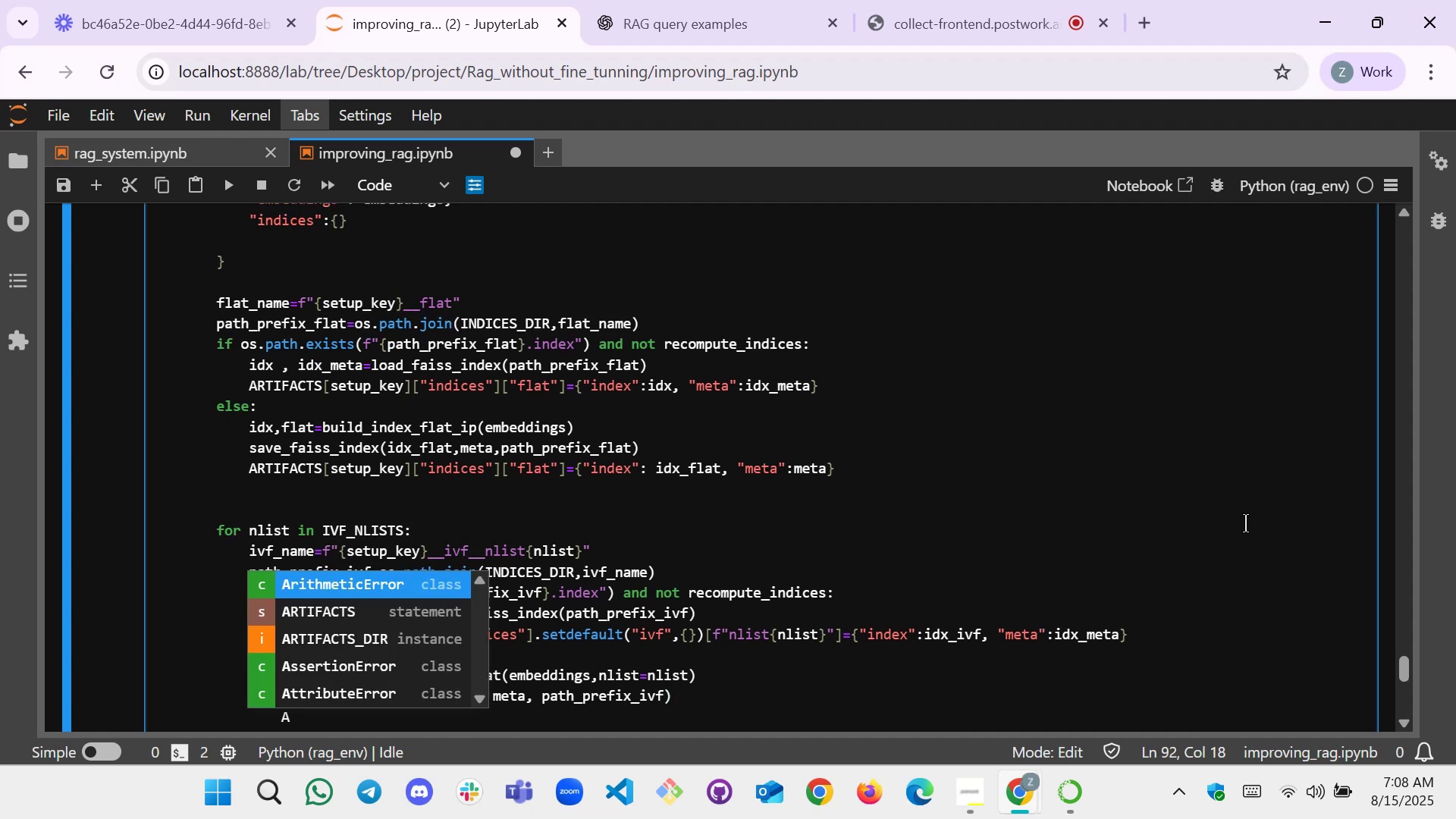 
key(ArrowDown)
 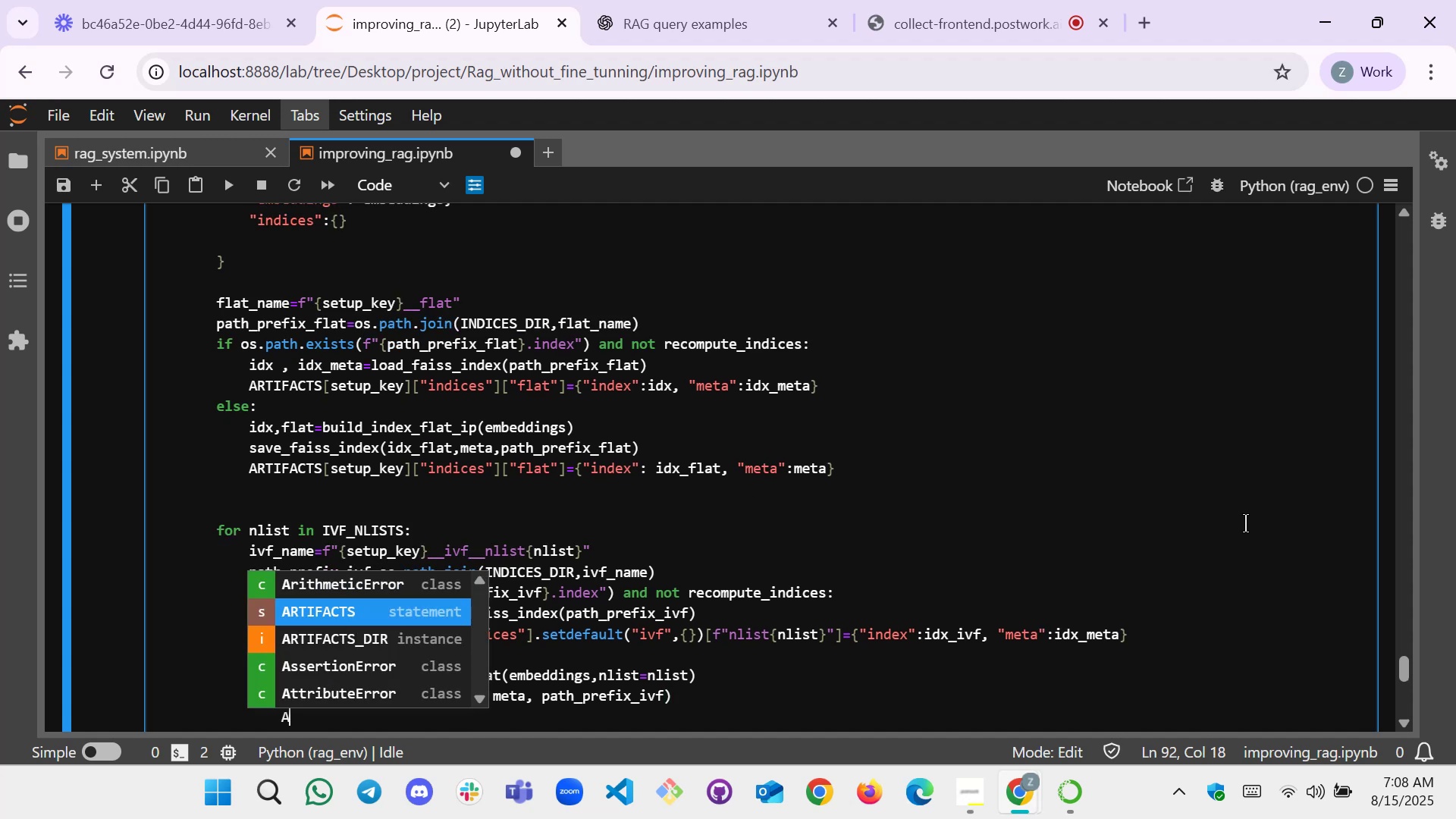 
key(Enter)
 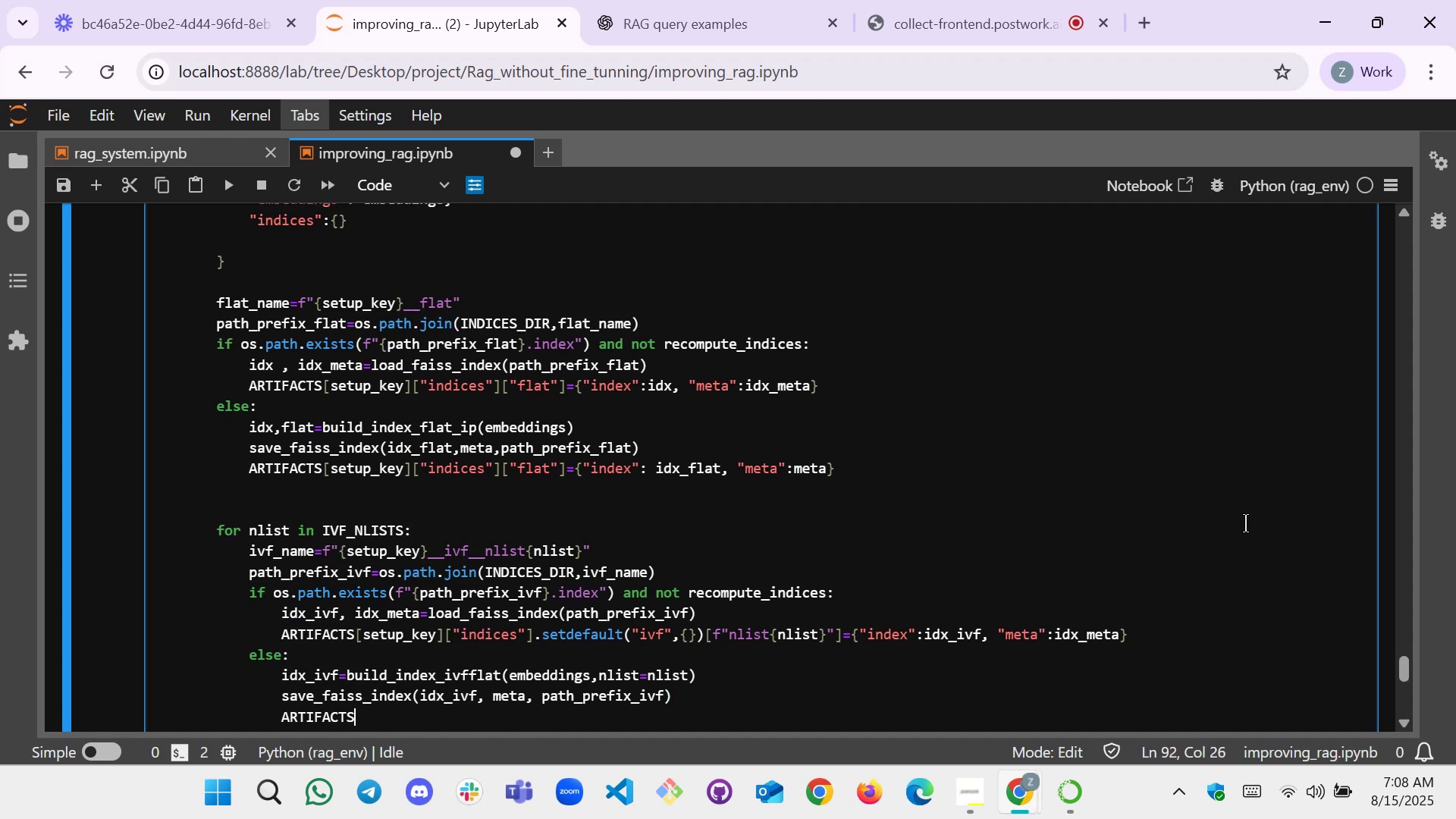 
type([setups)
key(Backspace)
type([)
key(Backspace)
type(_key][])
 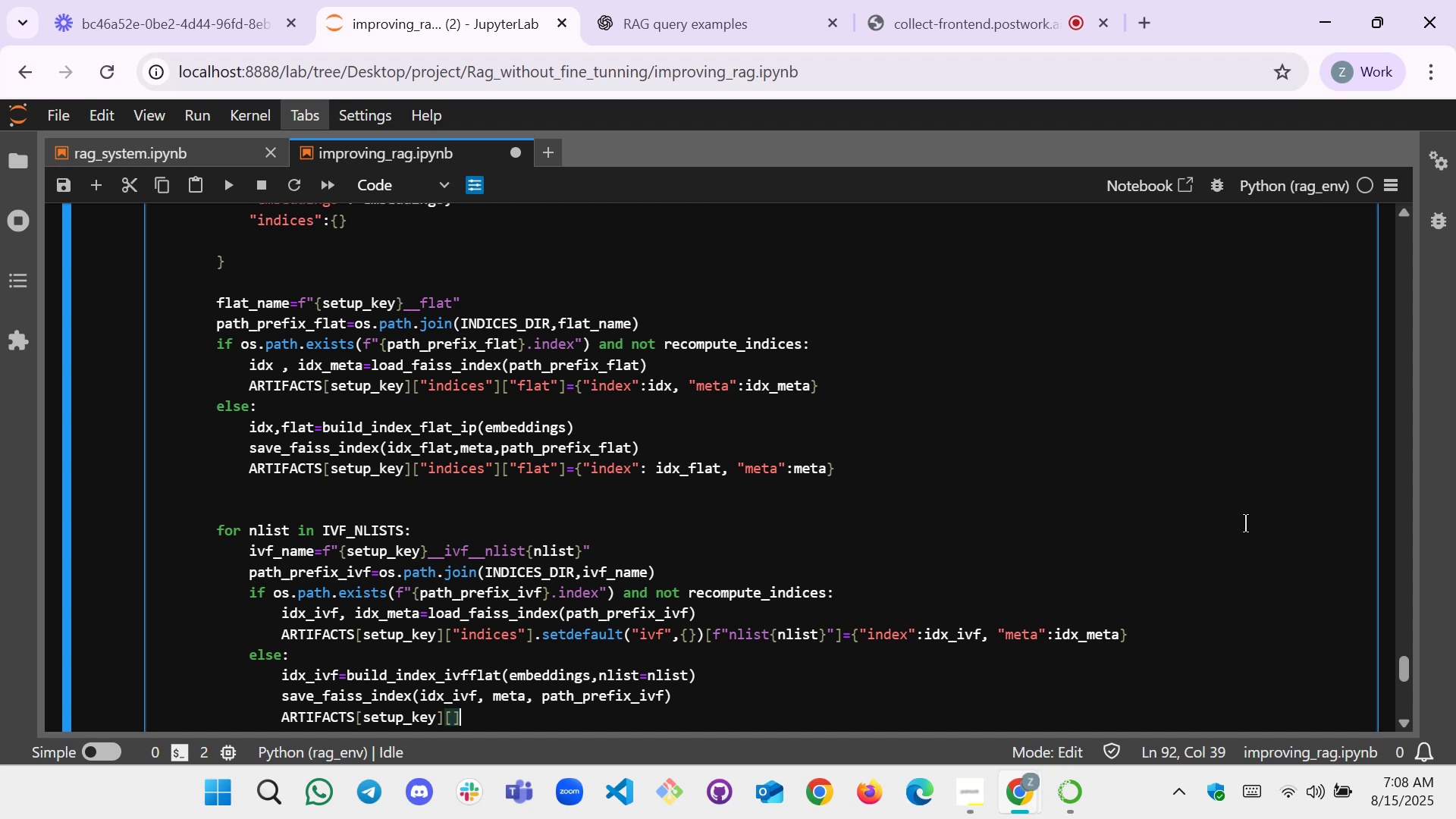 
key(ArrowLeft)
 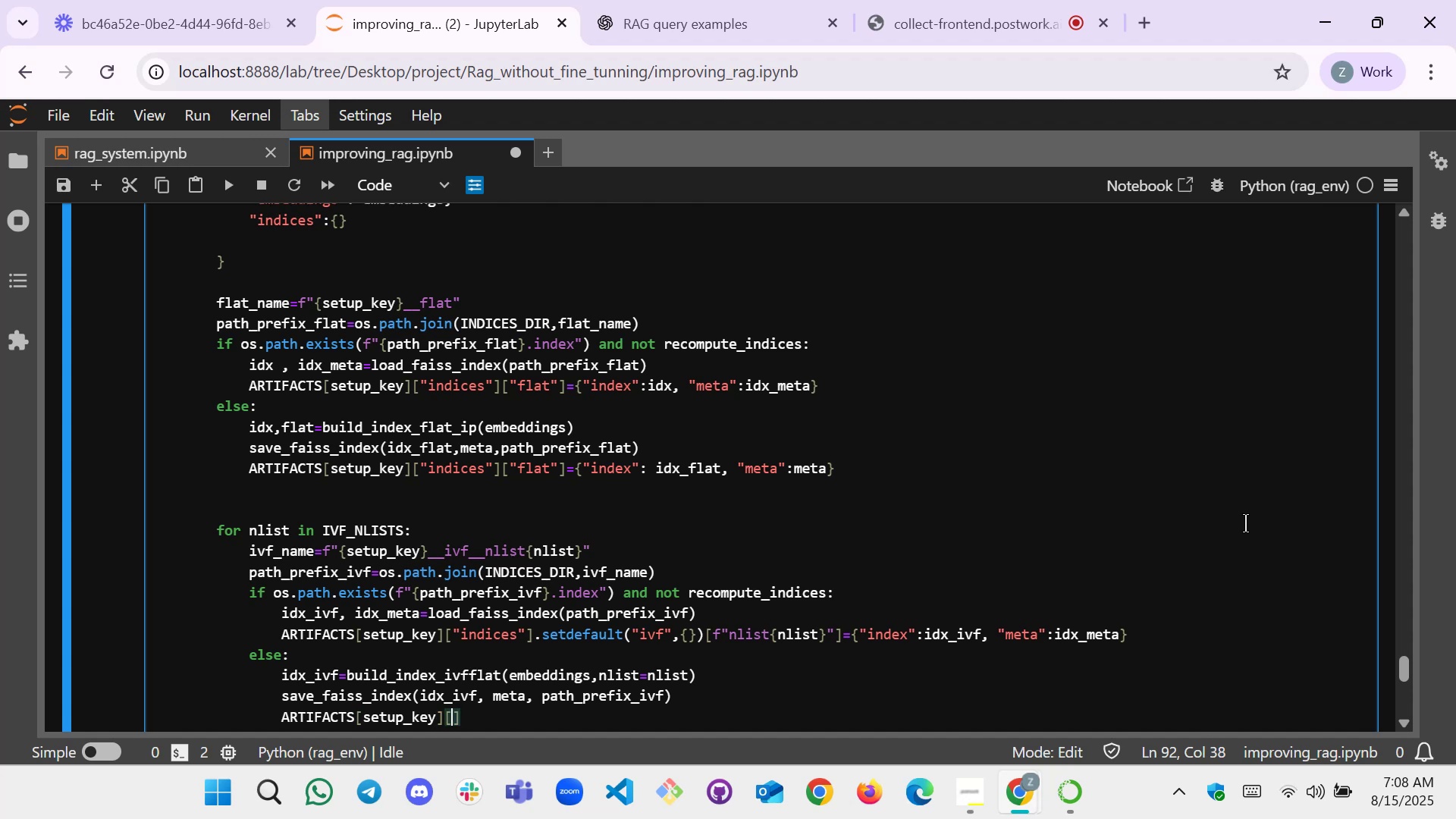 
key(Shift+Quote)
 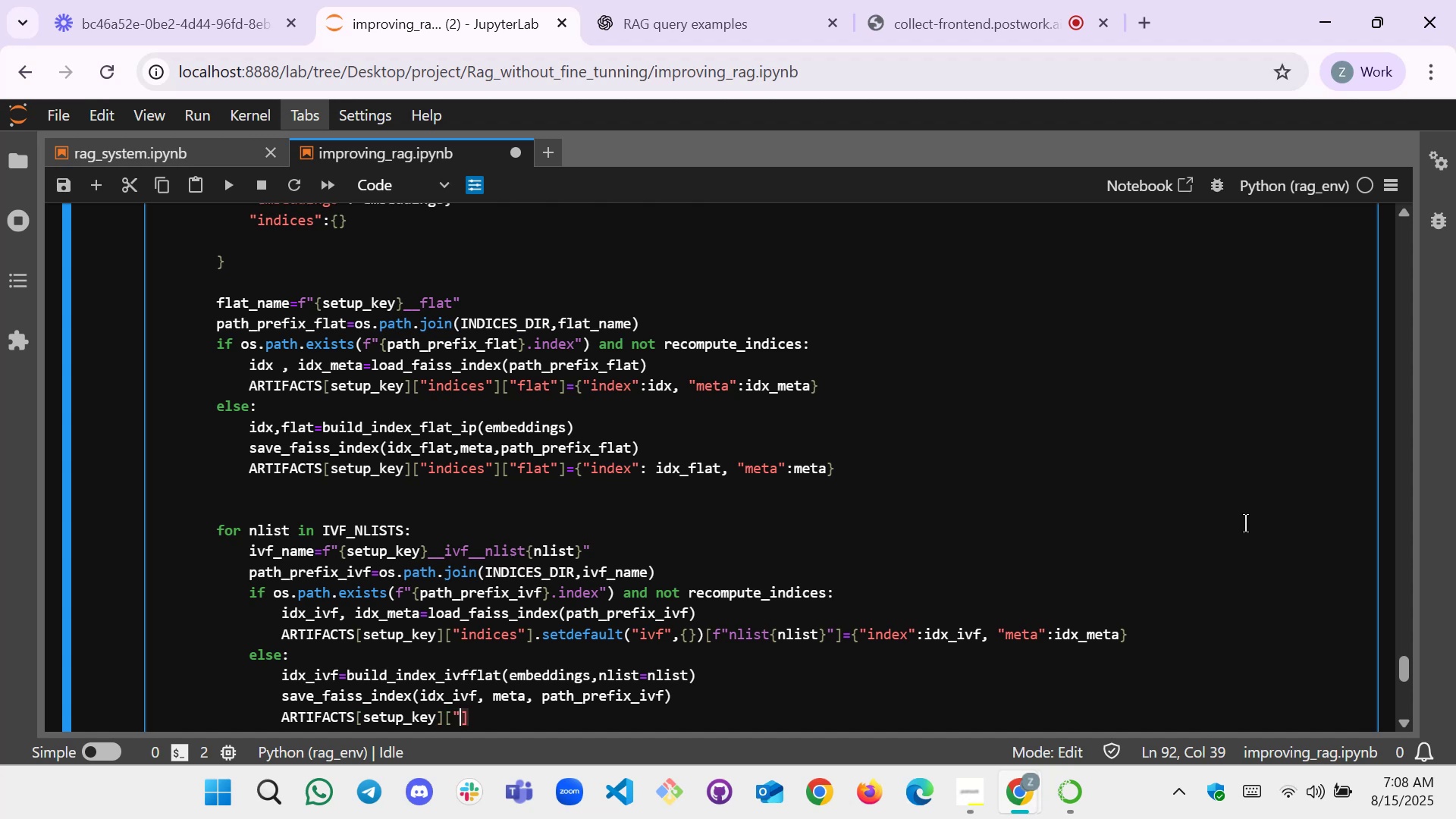 
key(Shift+Quote)
 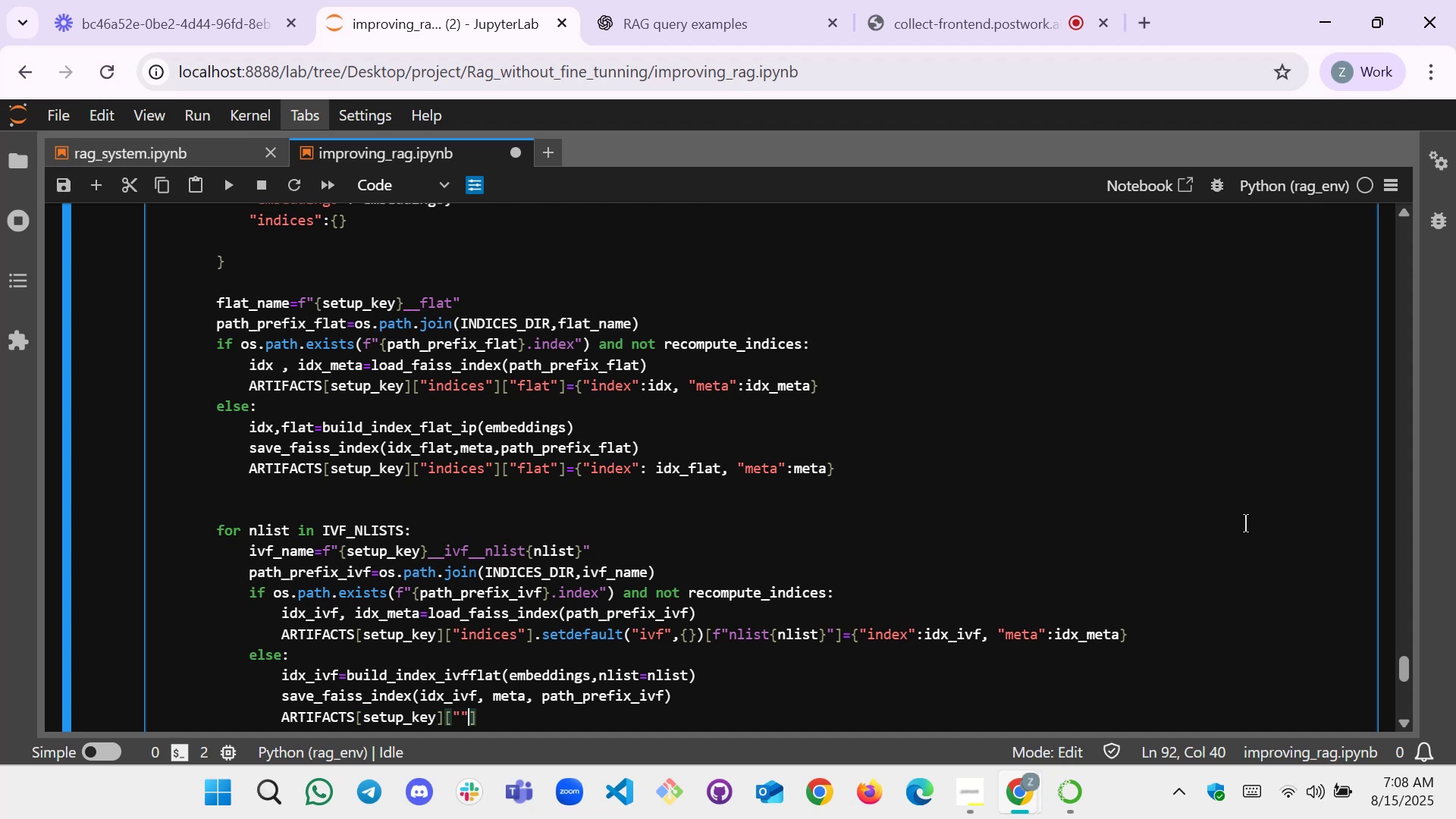 
key(ArrowLeft)
 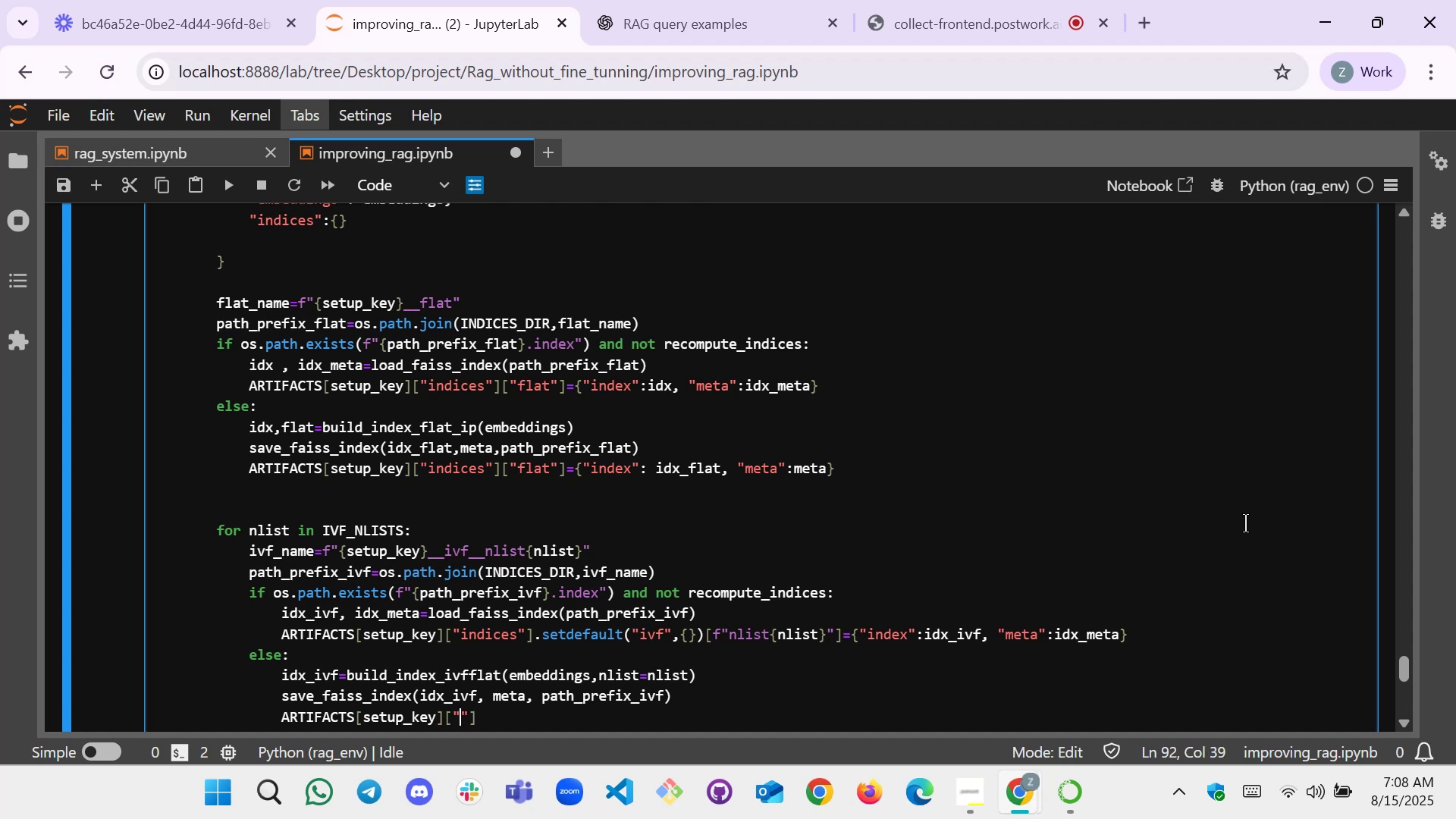 
type(indices)
 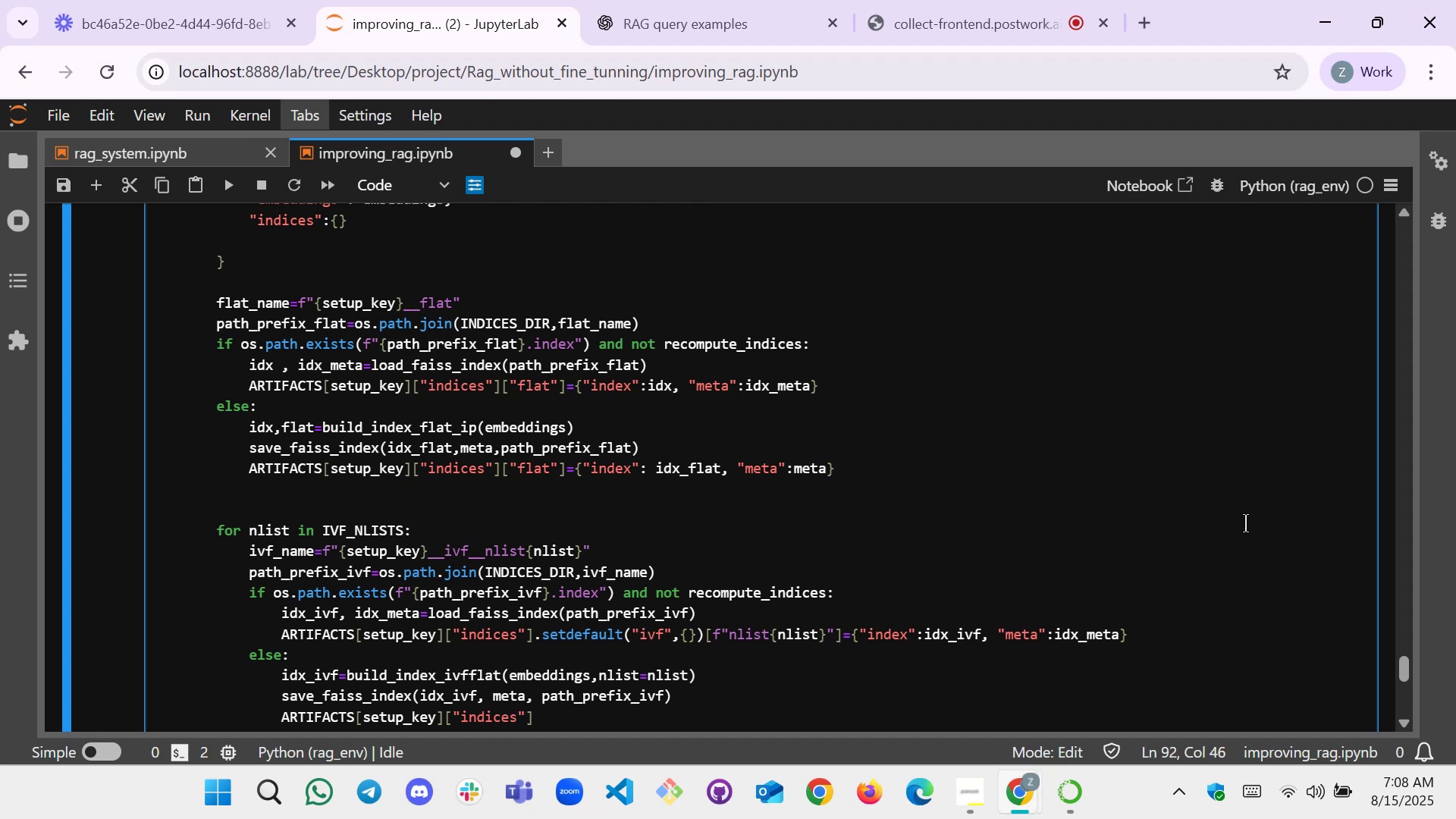 
key(ArrowRight)
 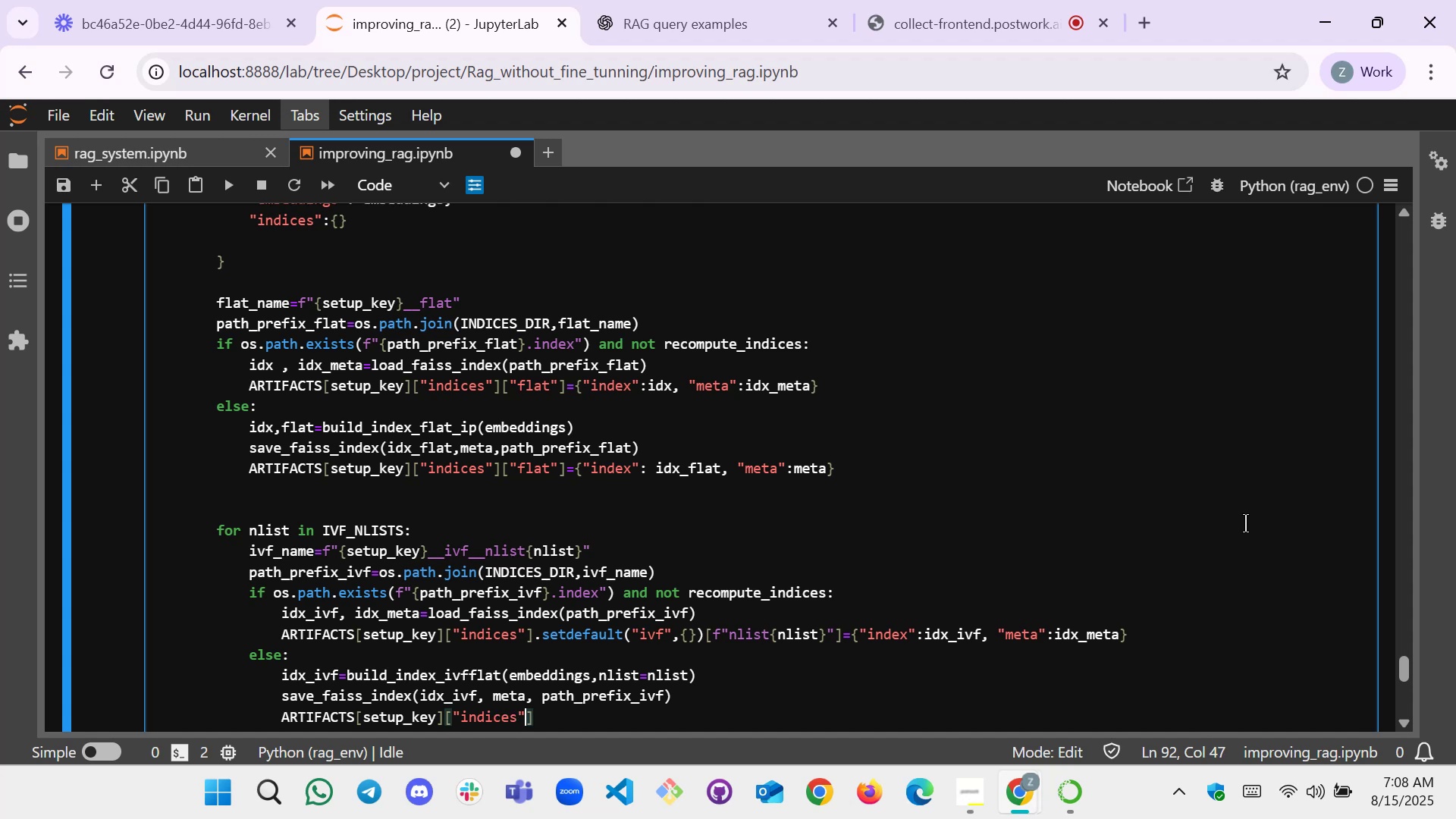 
key(ArrowRight)
 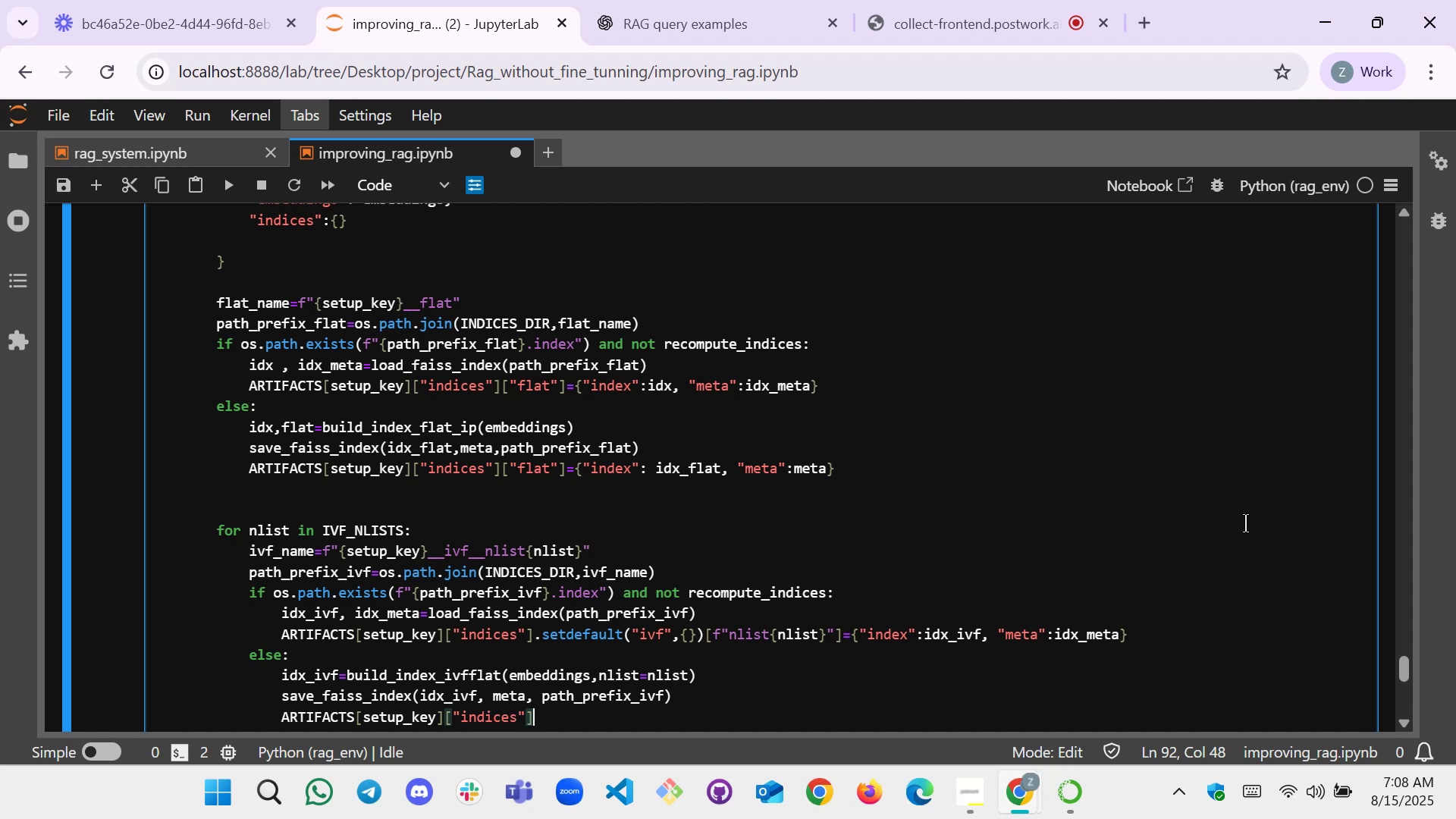 
key(BracketRight)
 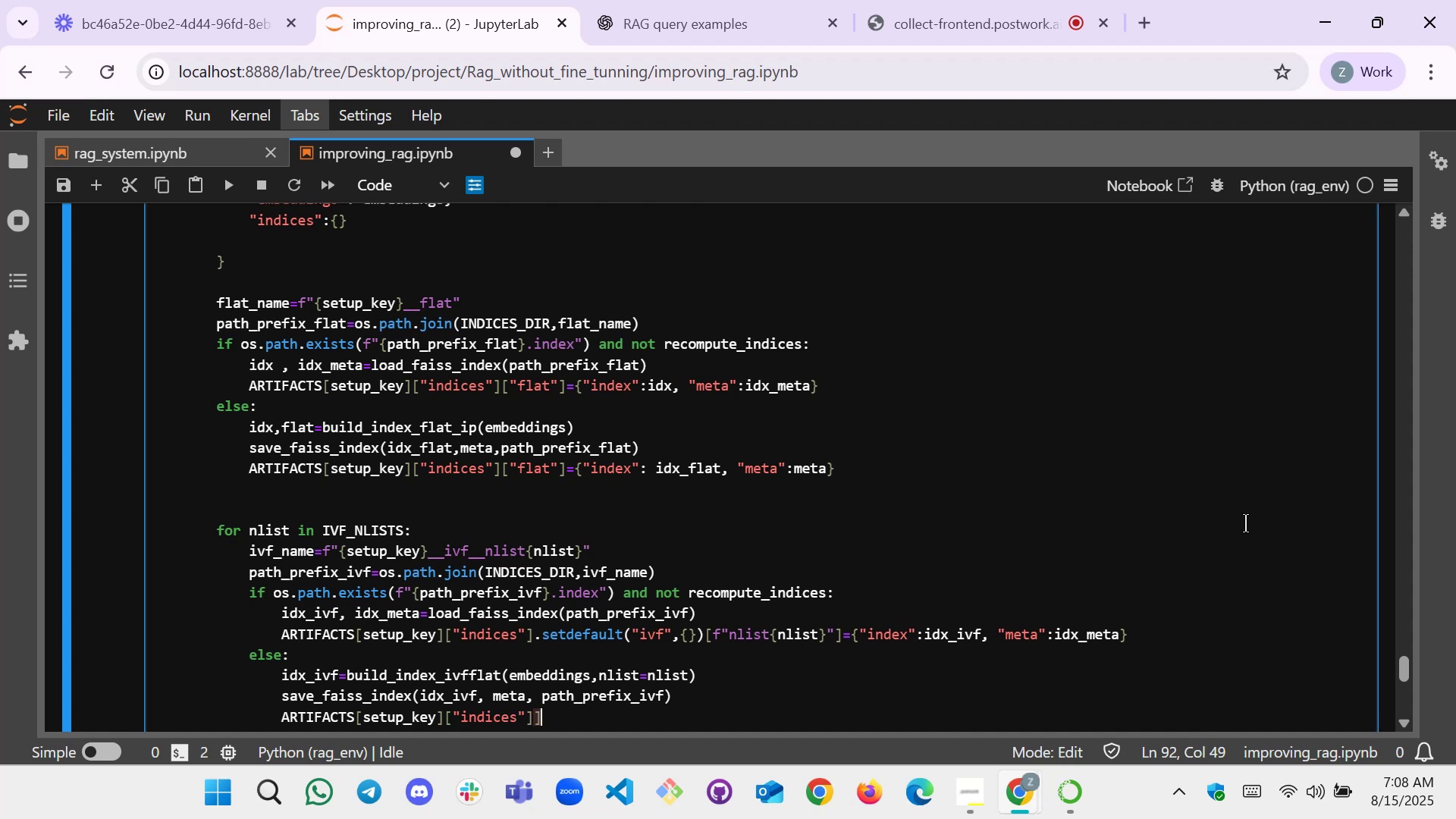 
key(BracketLeft)
 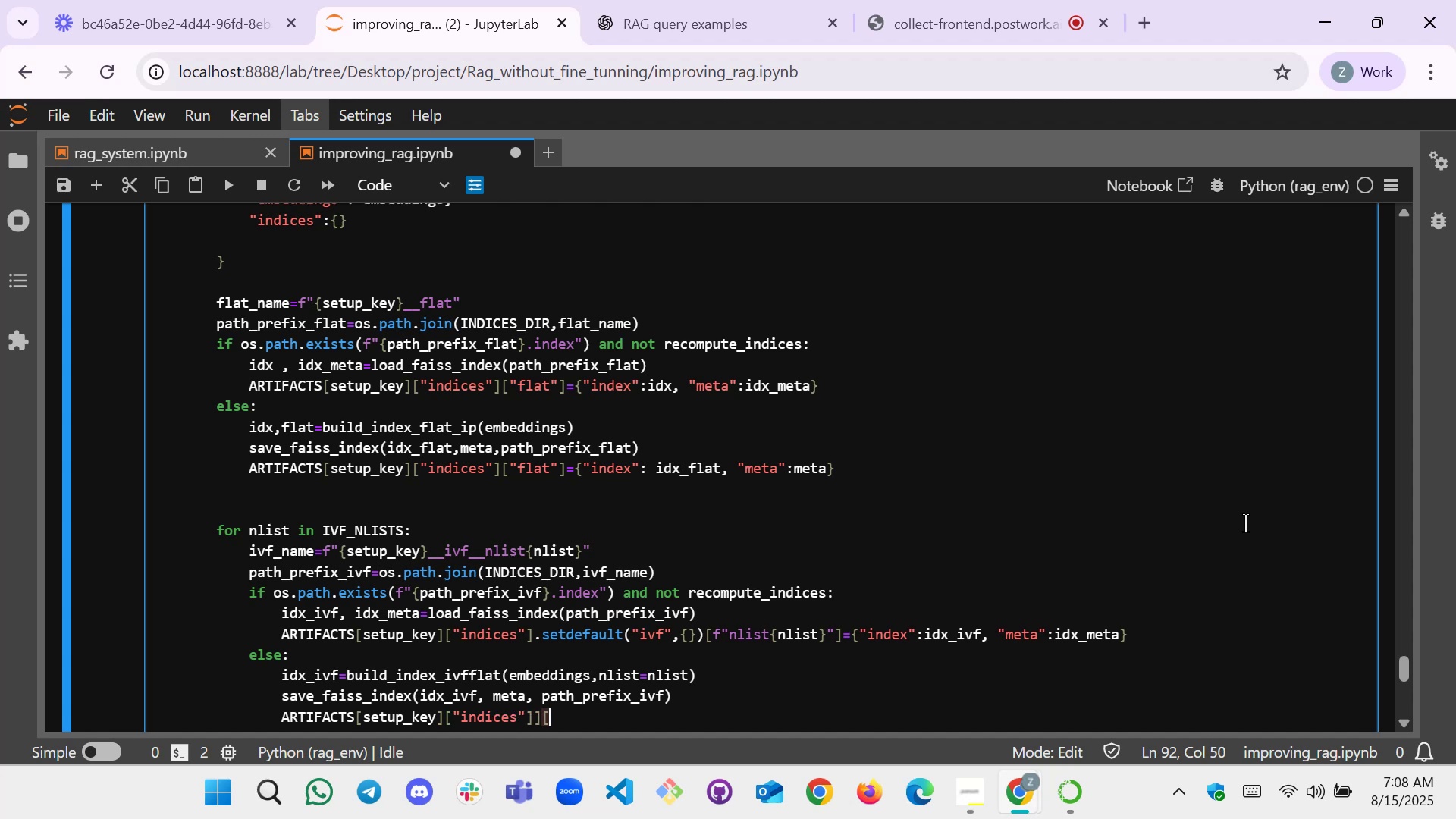 
key(Backspace)
 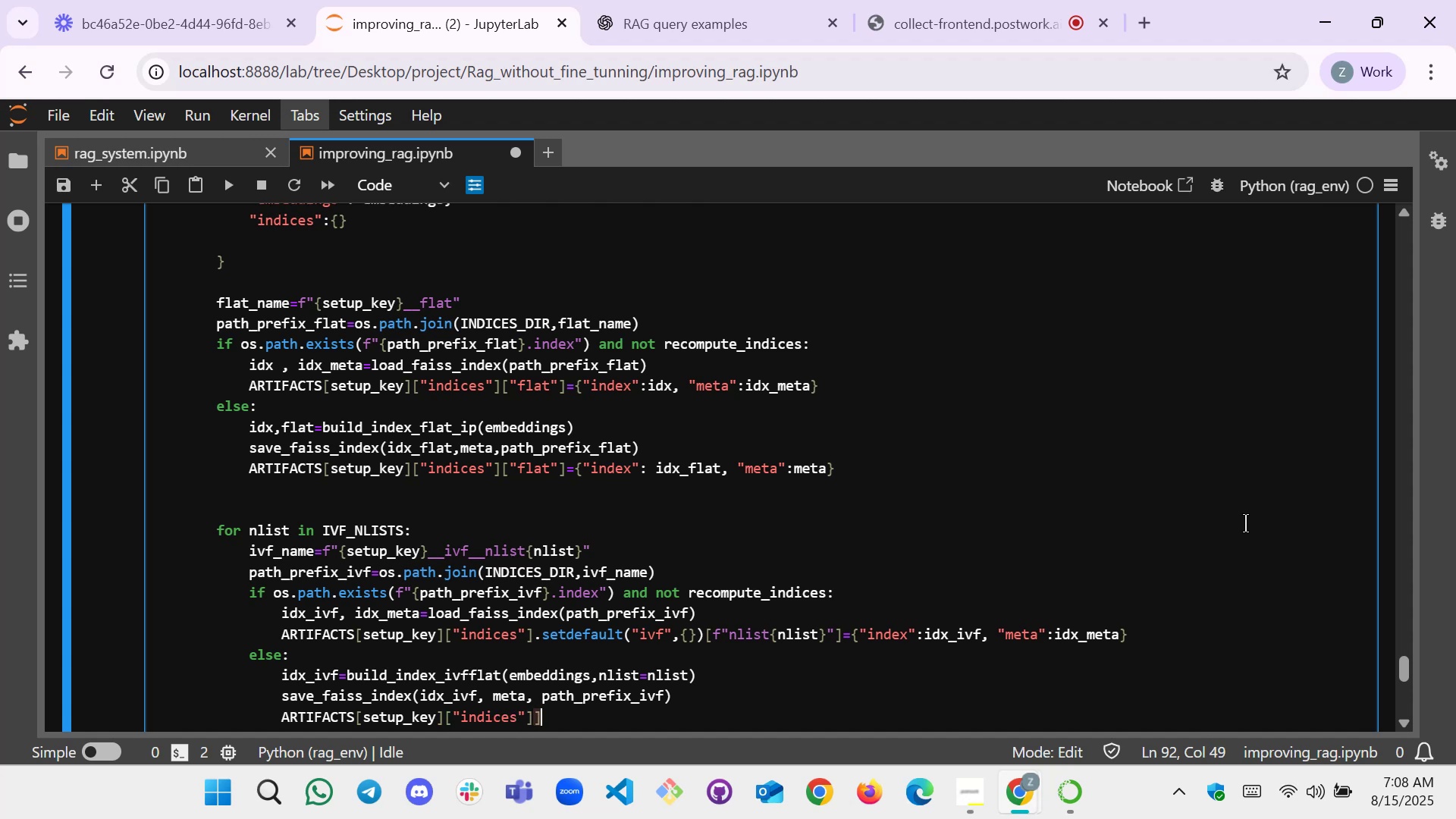 
key(Backspace)
 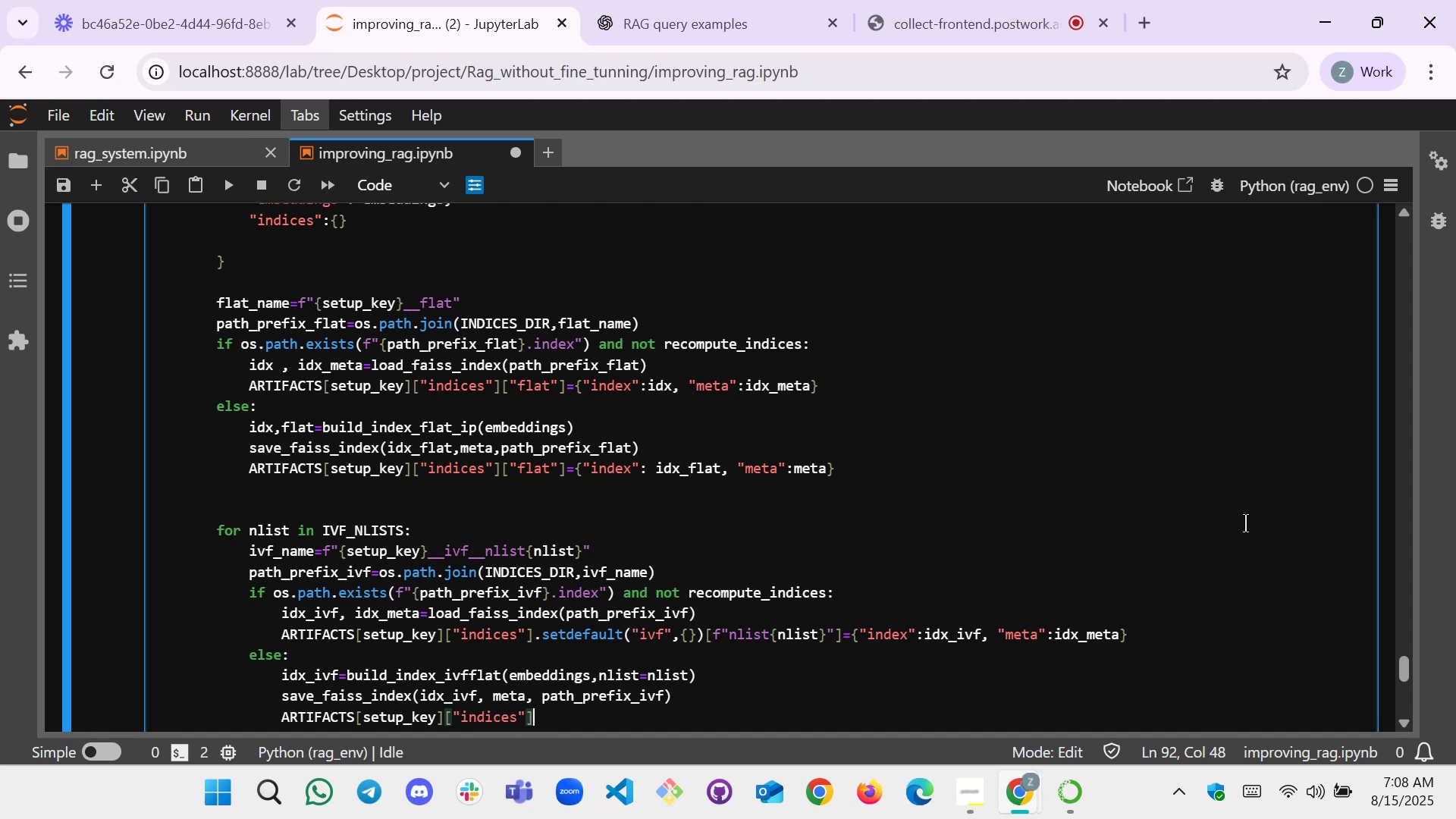 
key(BracketLeft)
 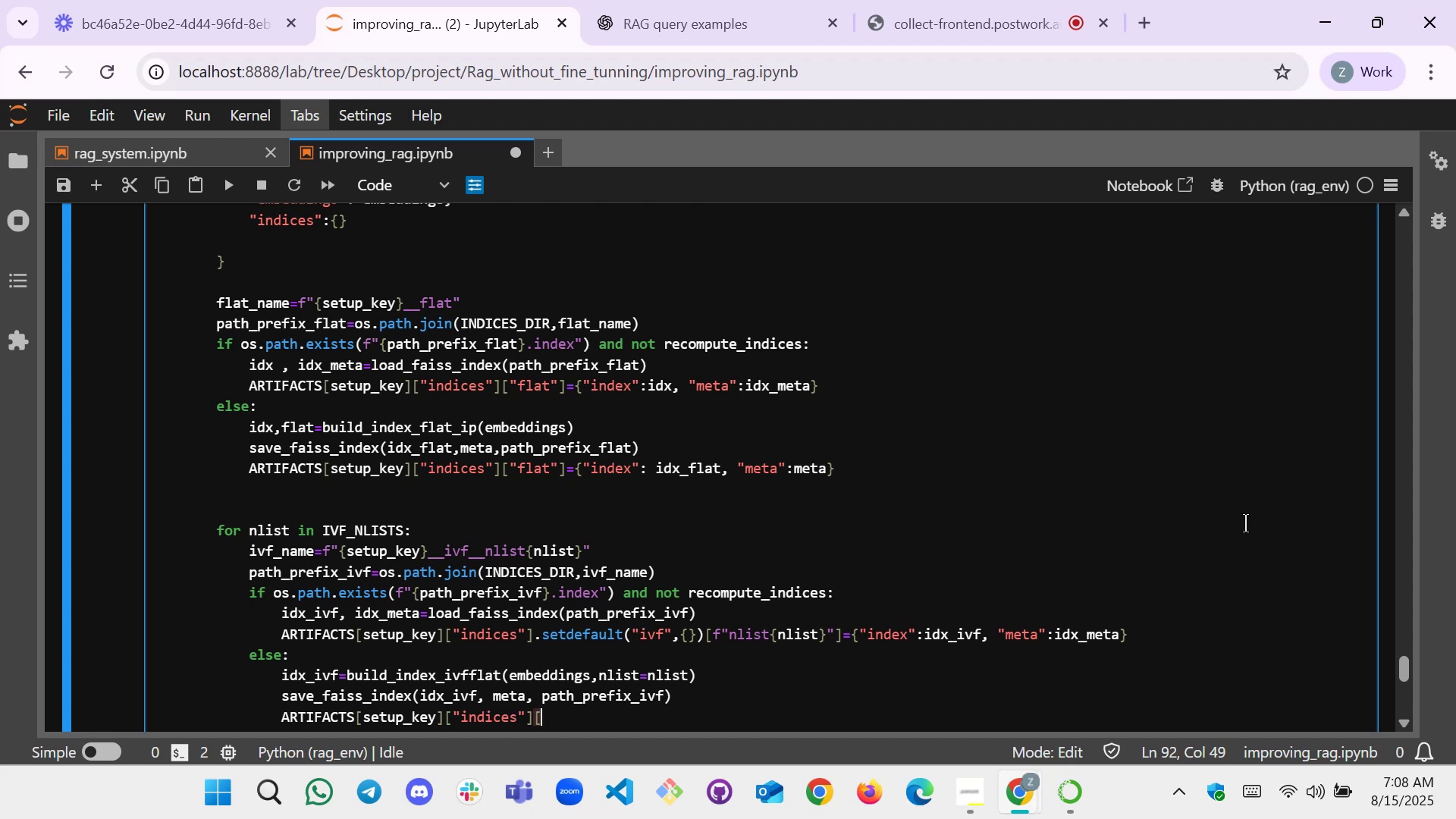 
key(BracketRight)
 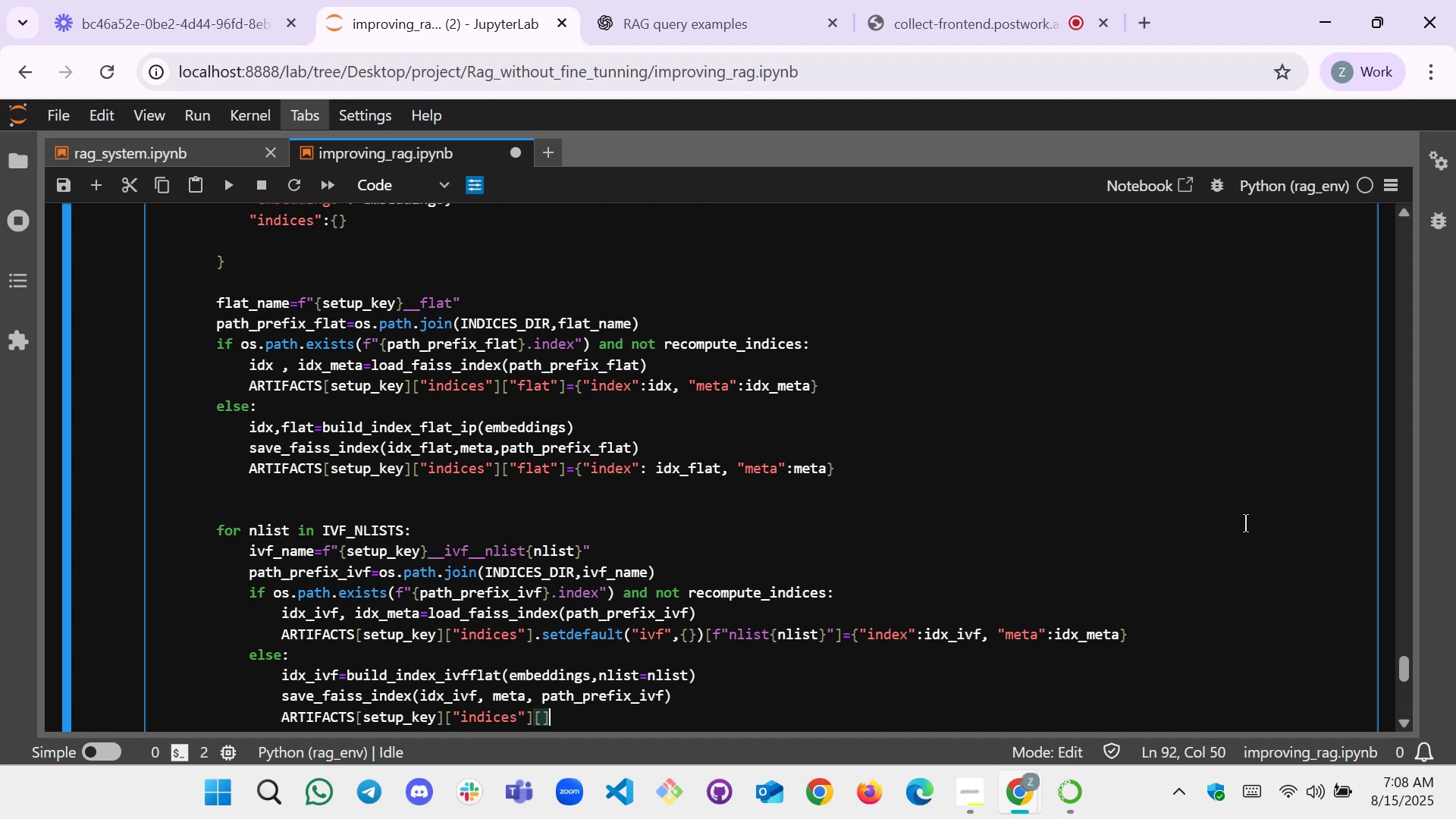 
key(ArrowLeft)
 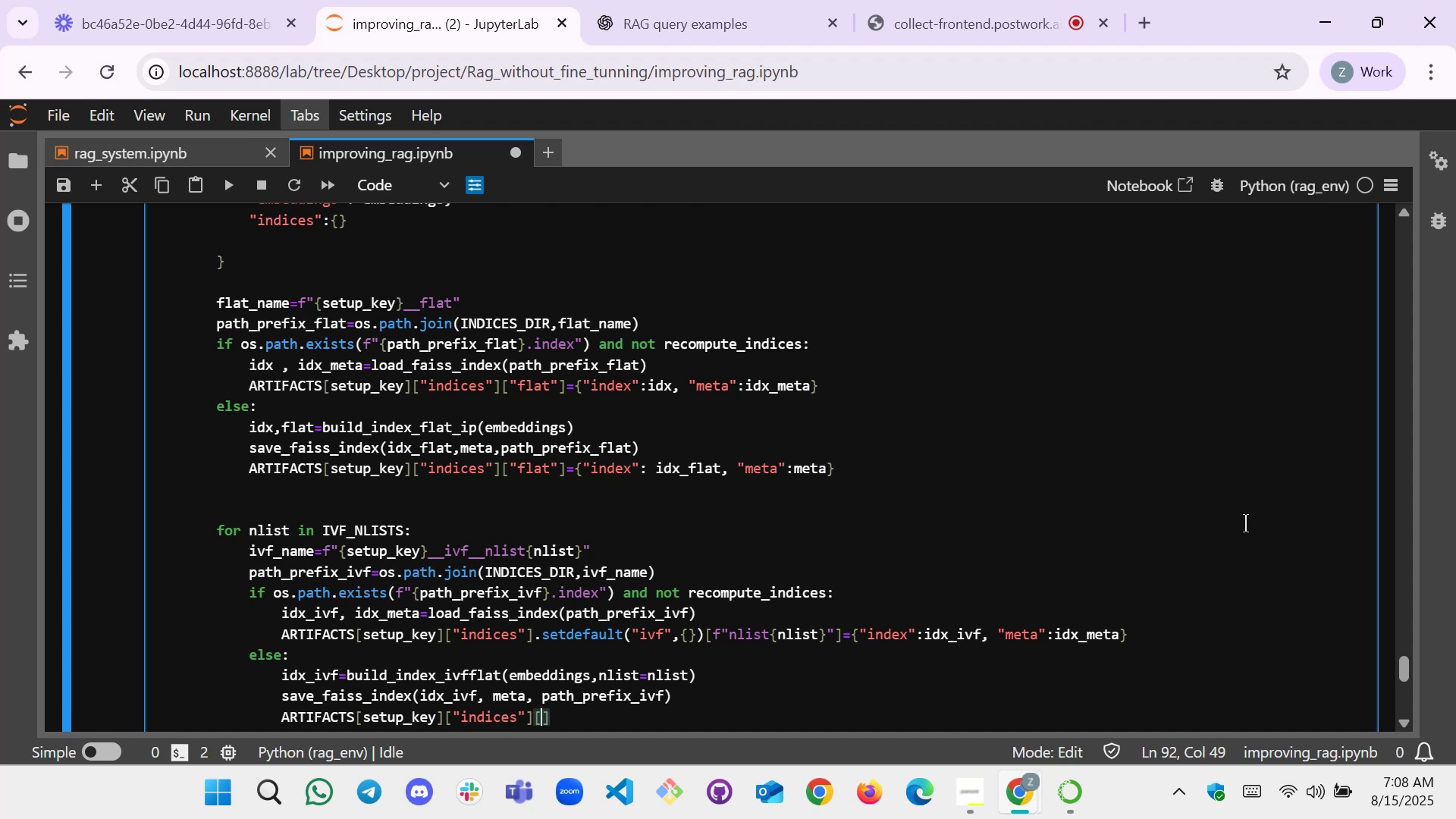 
key(Shift+Quote)
 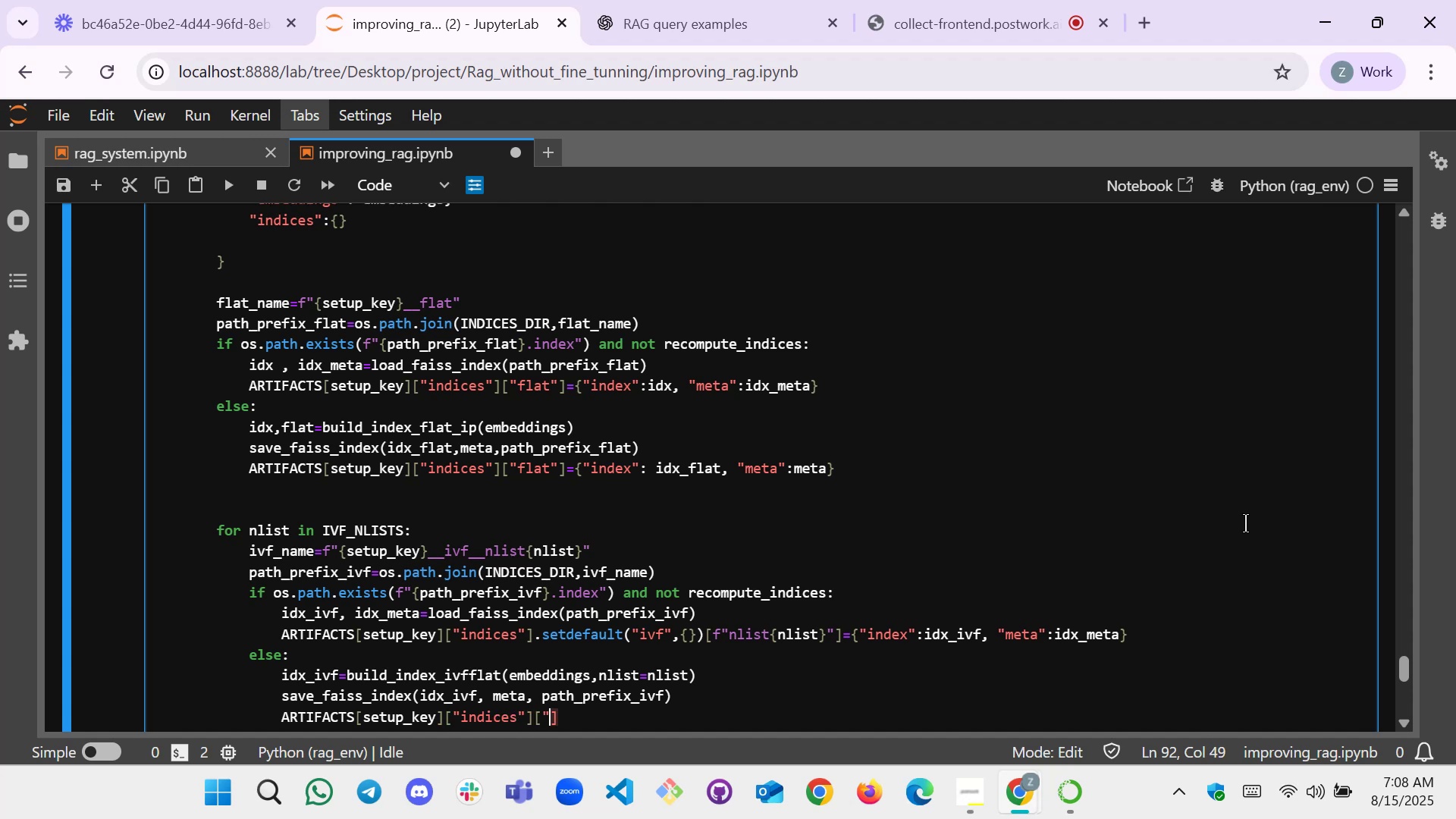 
key(Shift+Quote)
 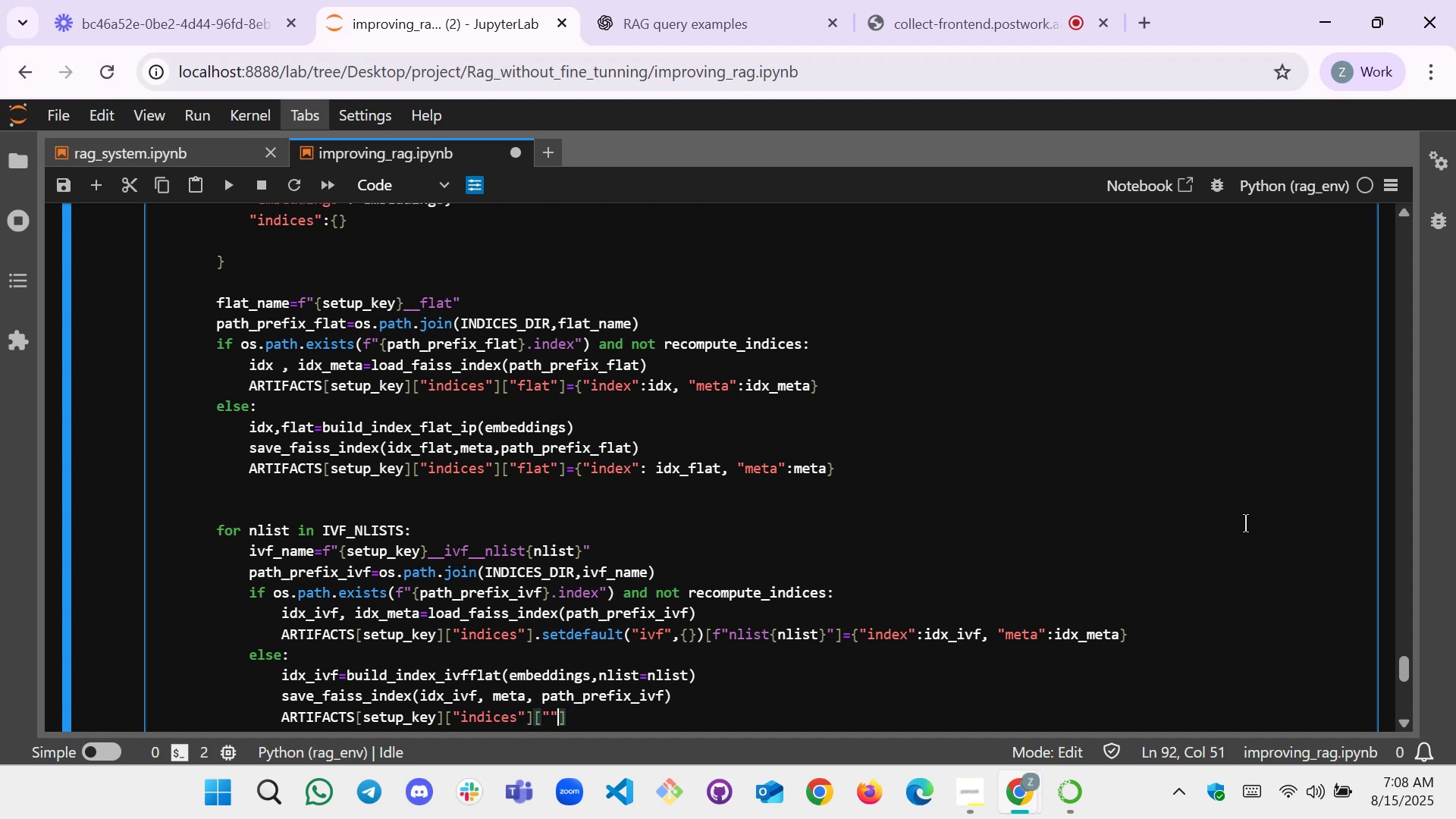 
key(ArrowLeft)
 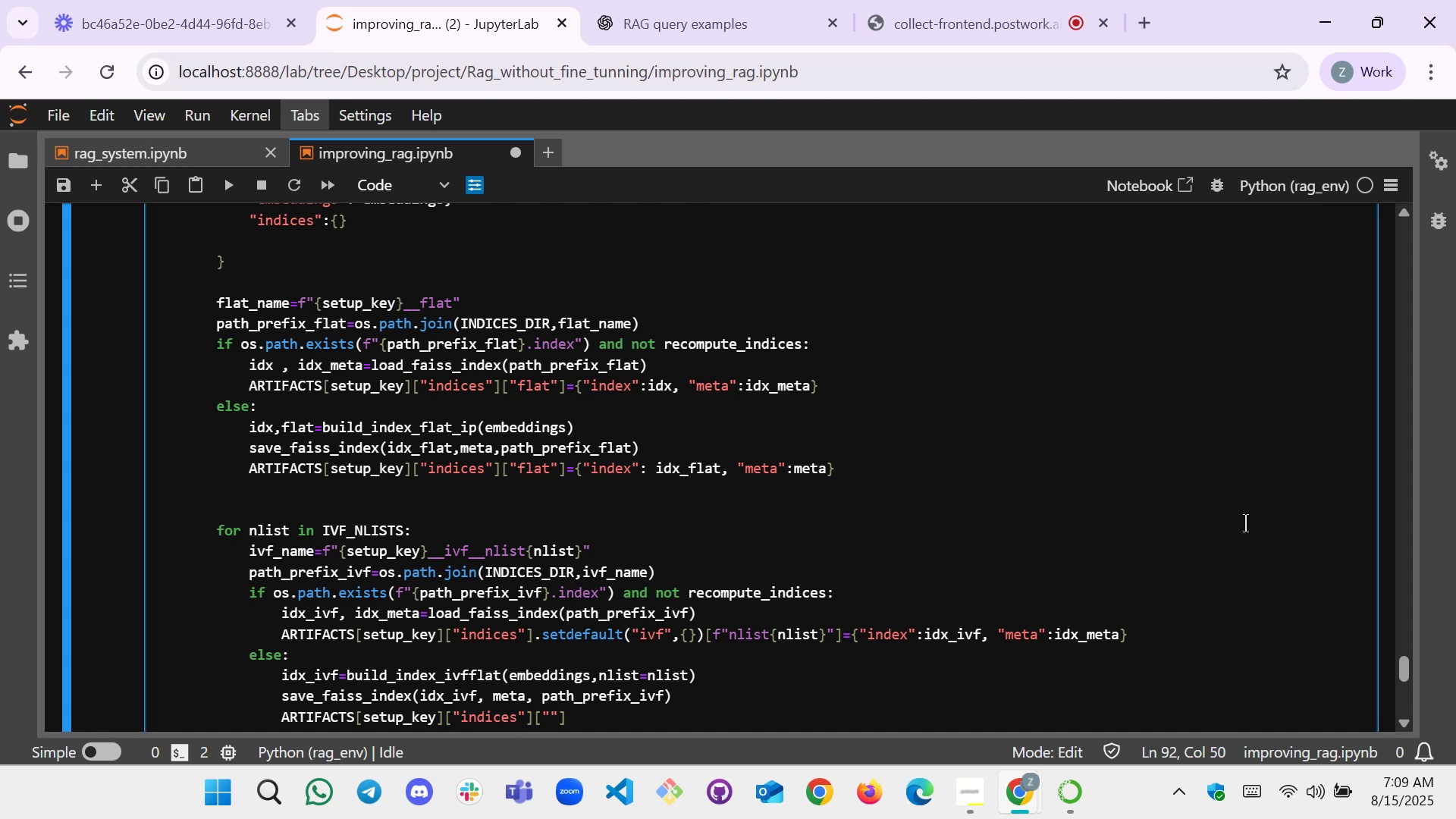 
wait(8.08)
 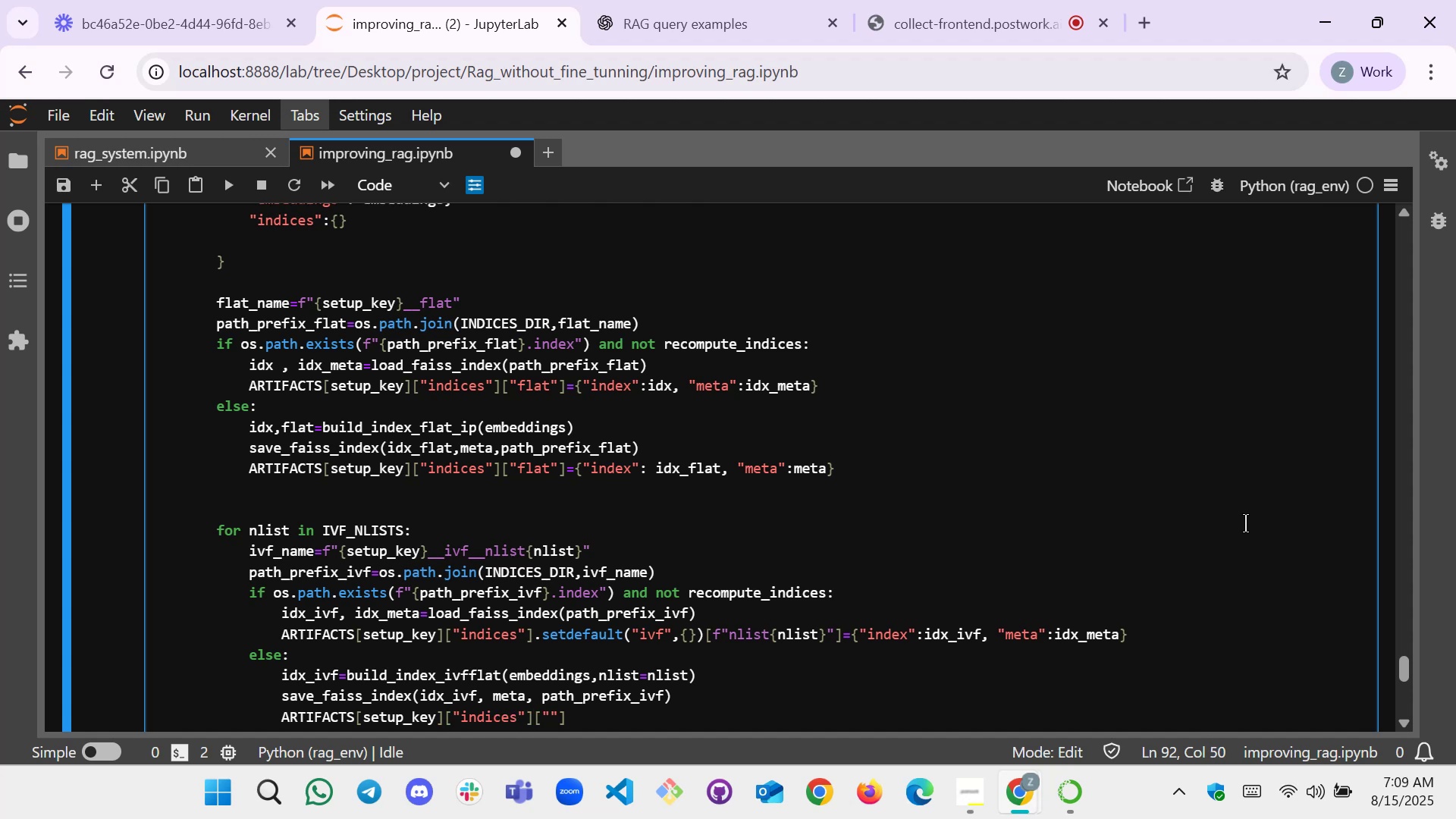 
key(ArrowRight)
 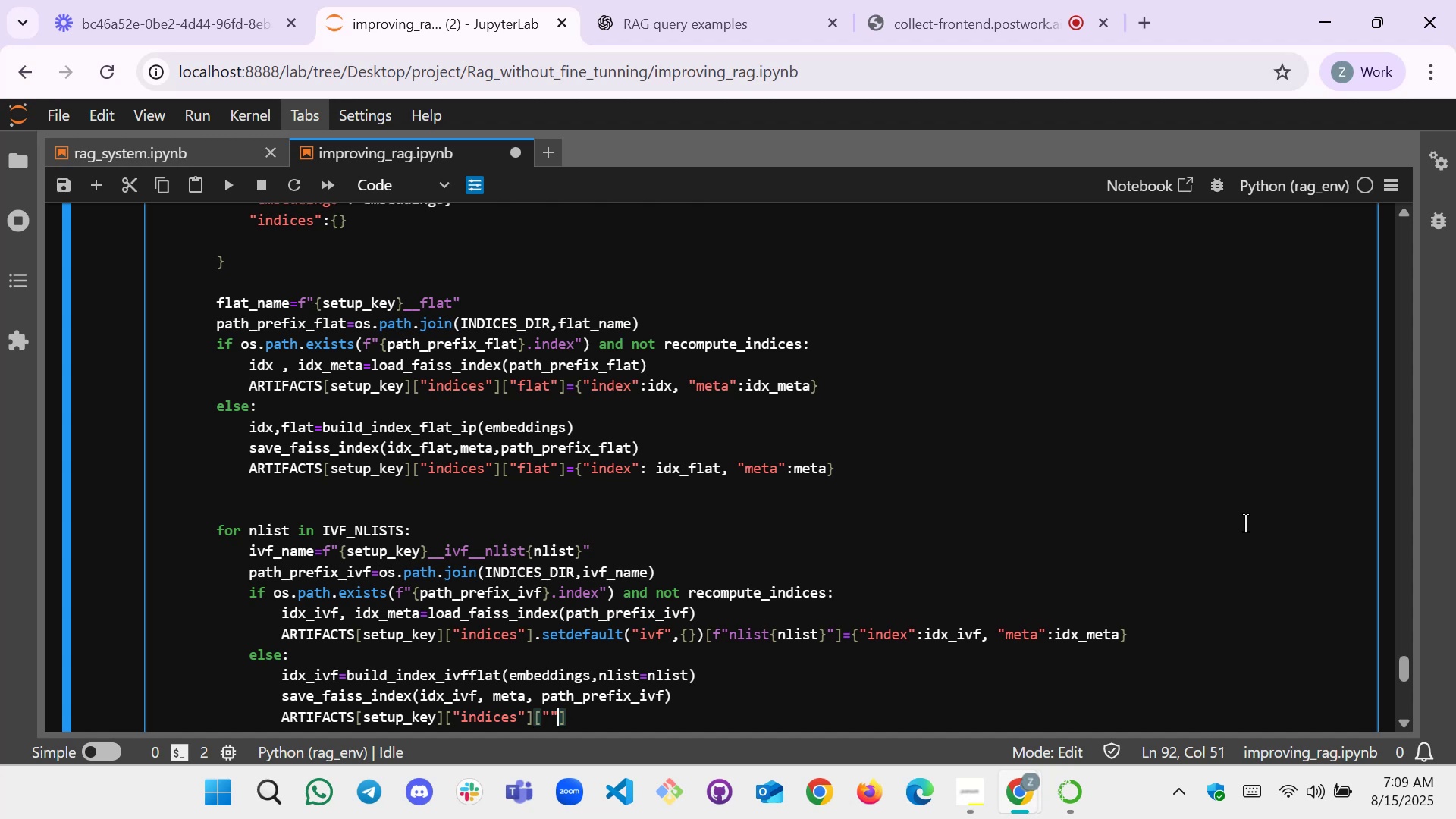 
key(ArrowRight)
 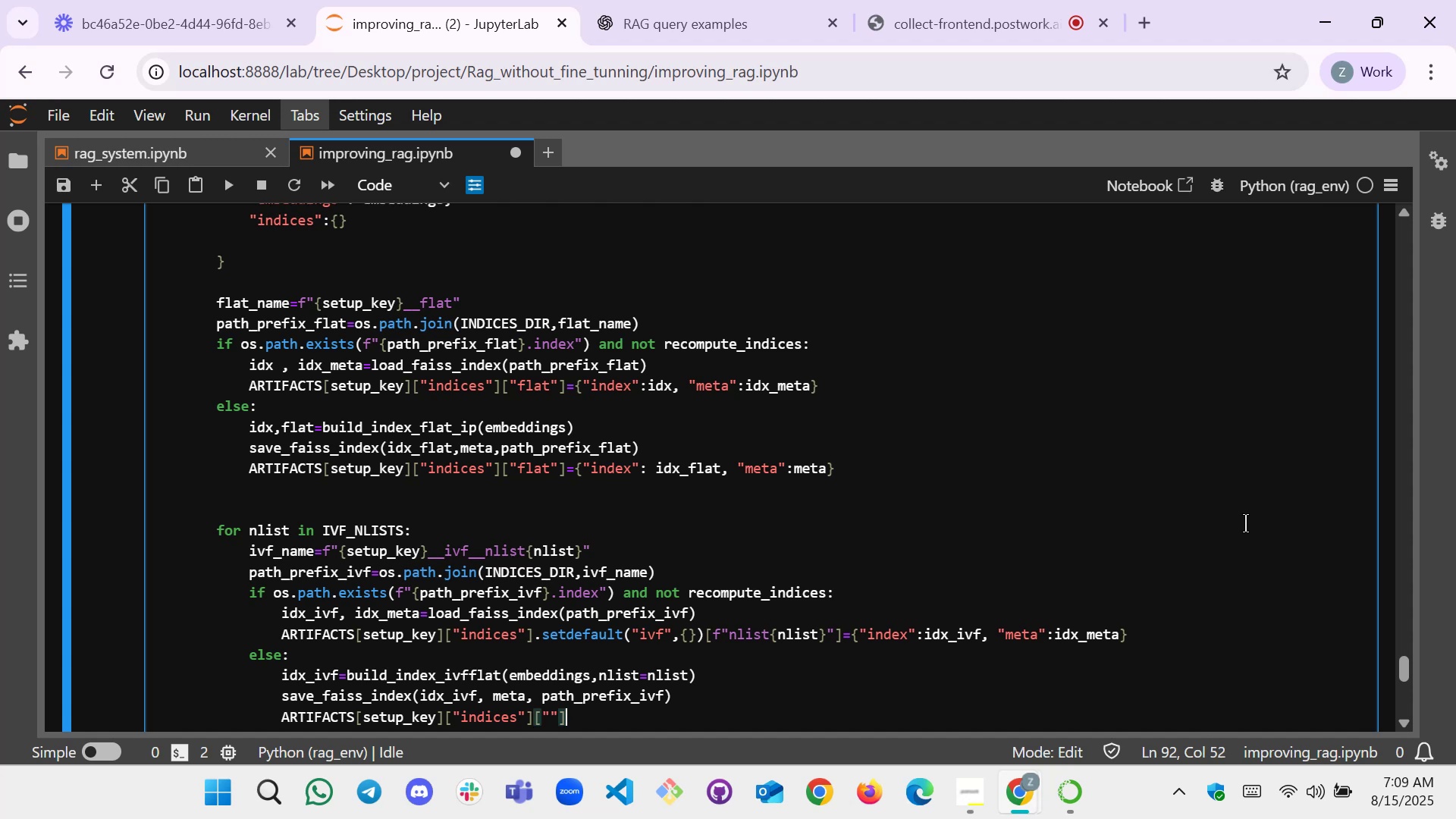 
key(Backspace)
 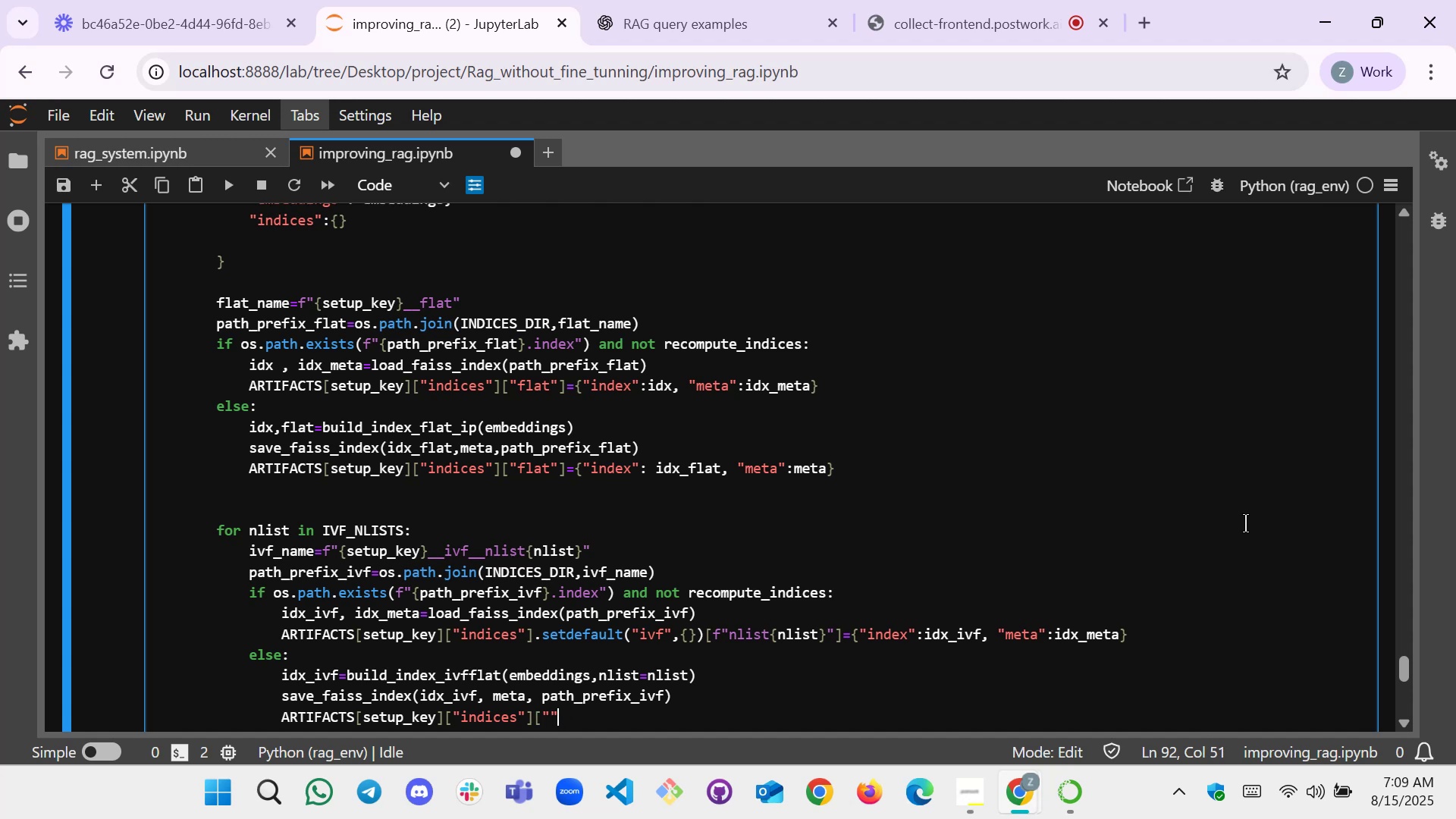 
key(Backspace)
 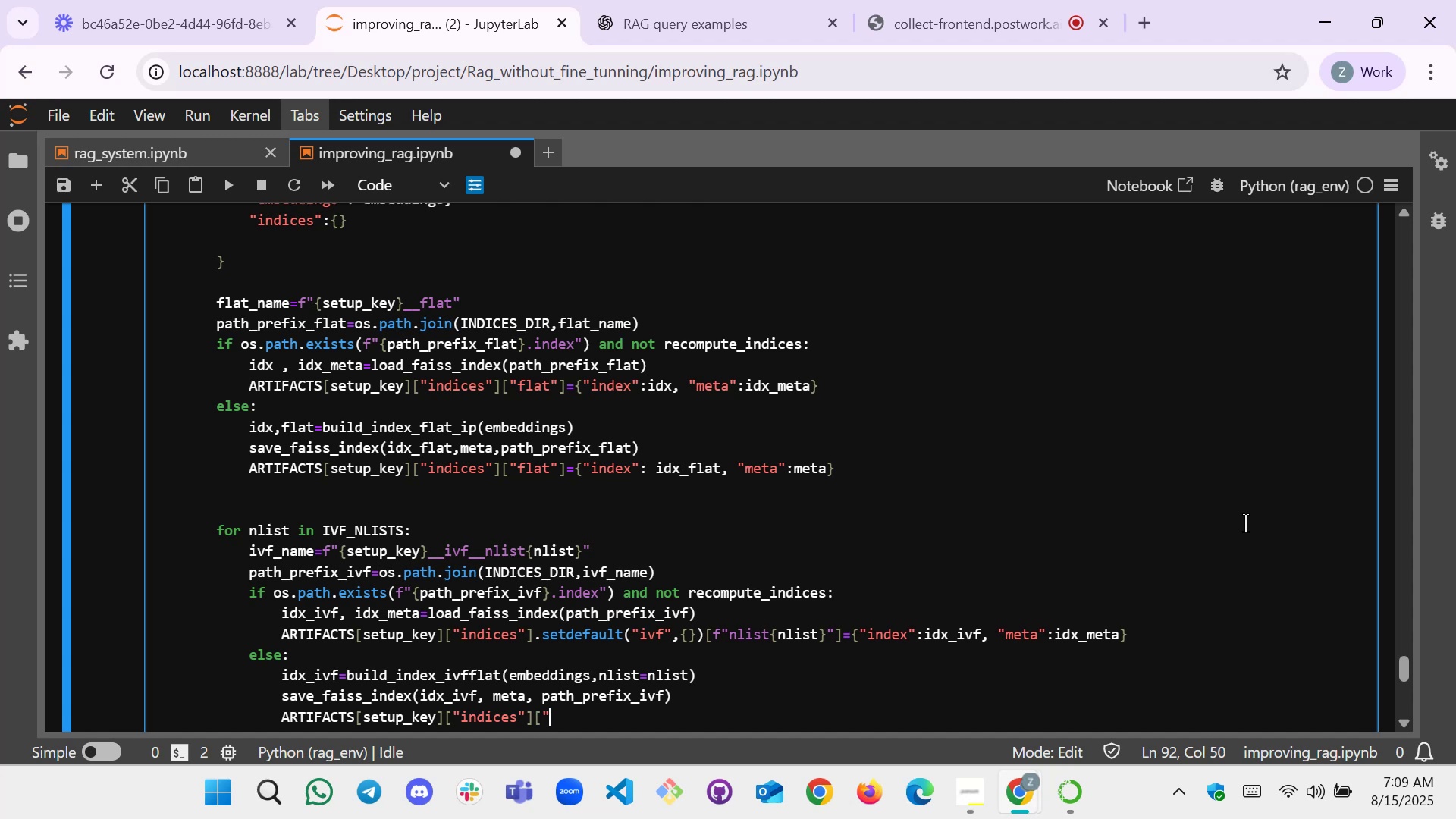 
key(Backspace)
 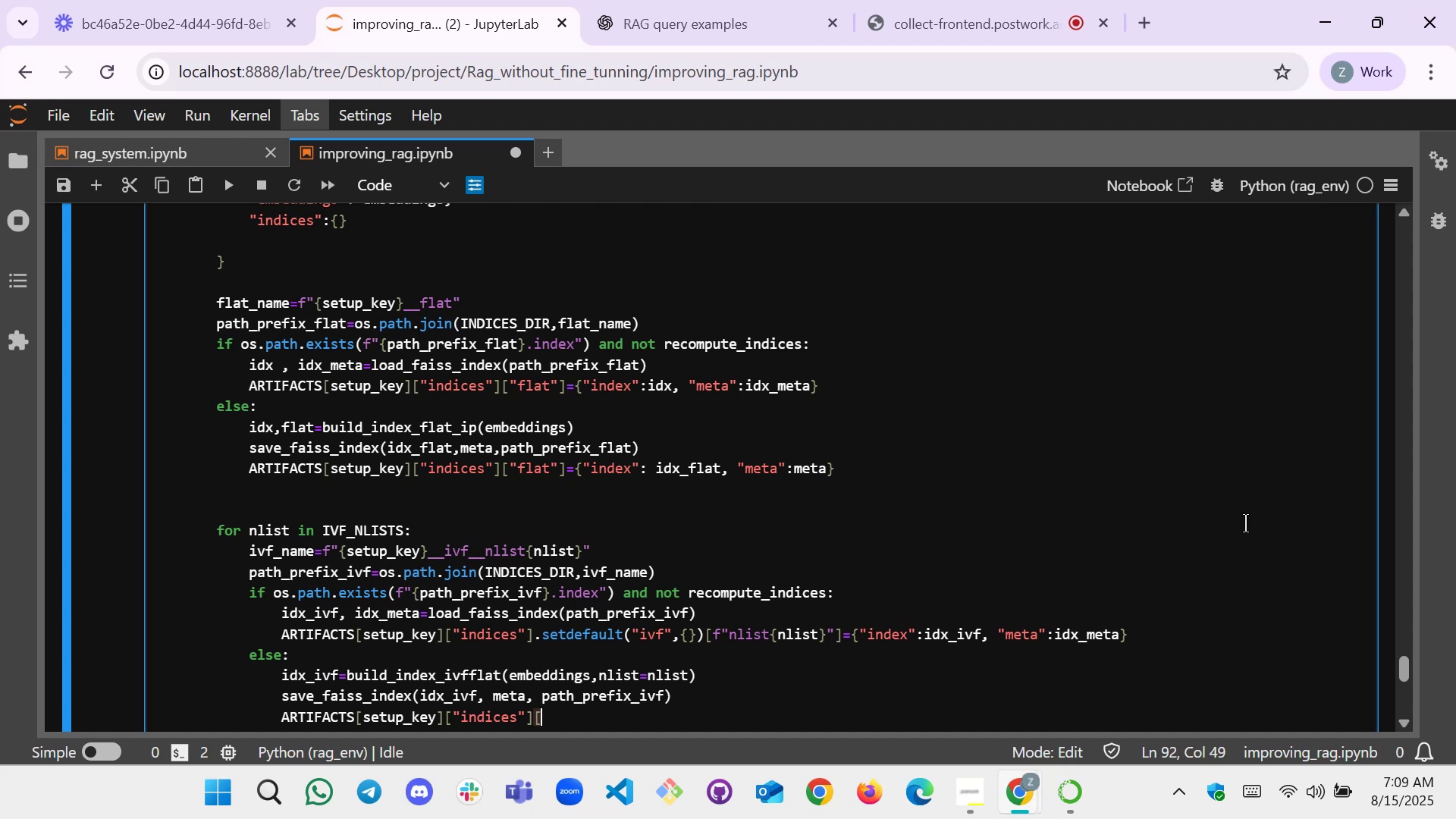 
key(Backspace)
 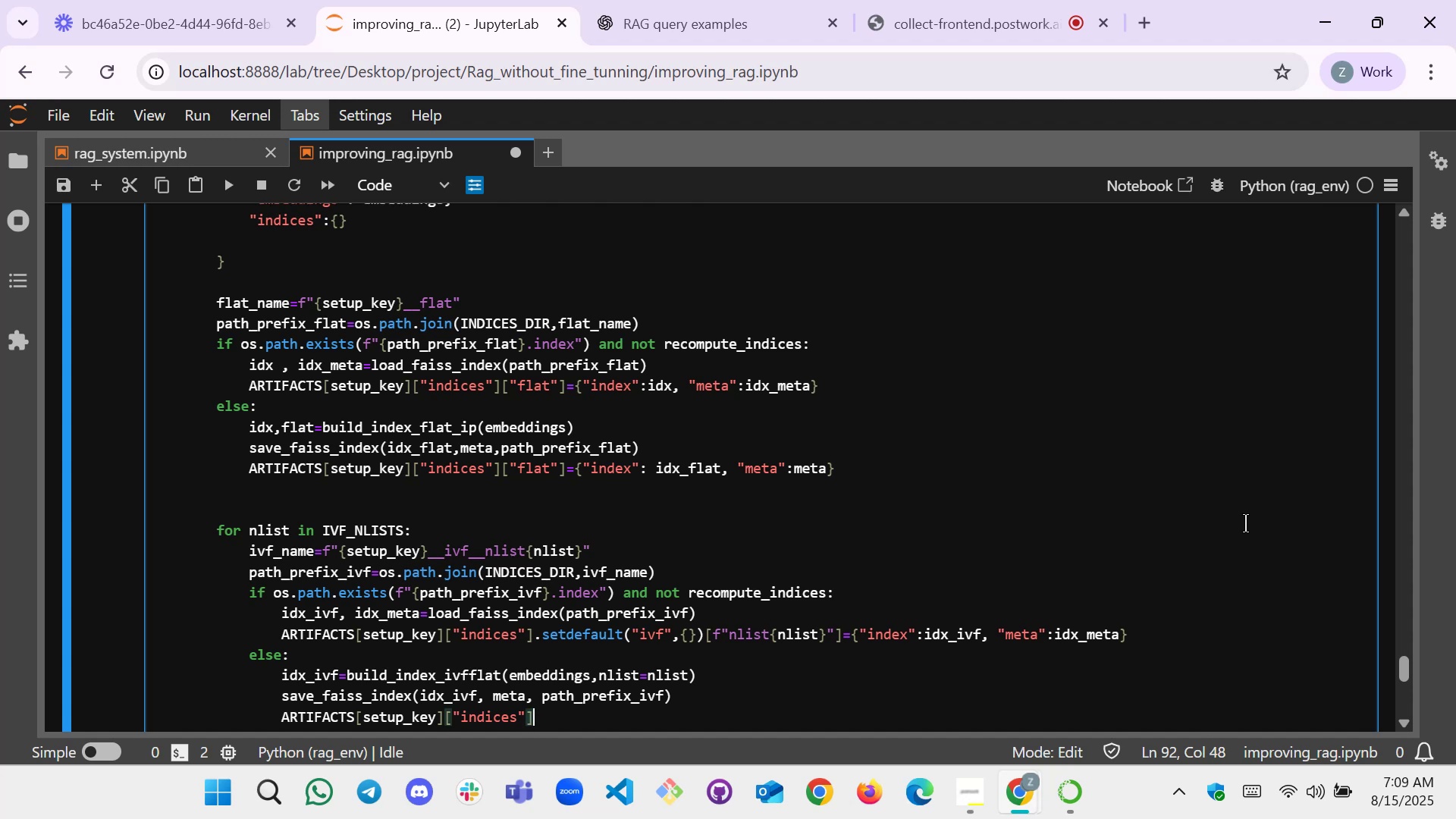 
key(Period)
 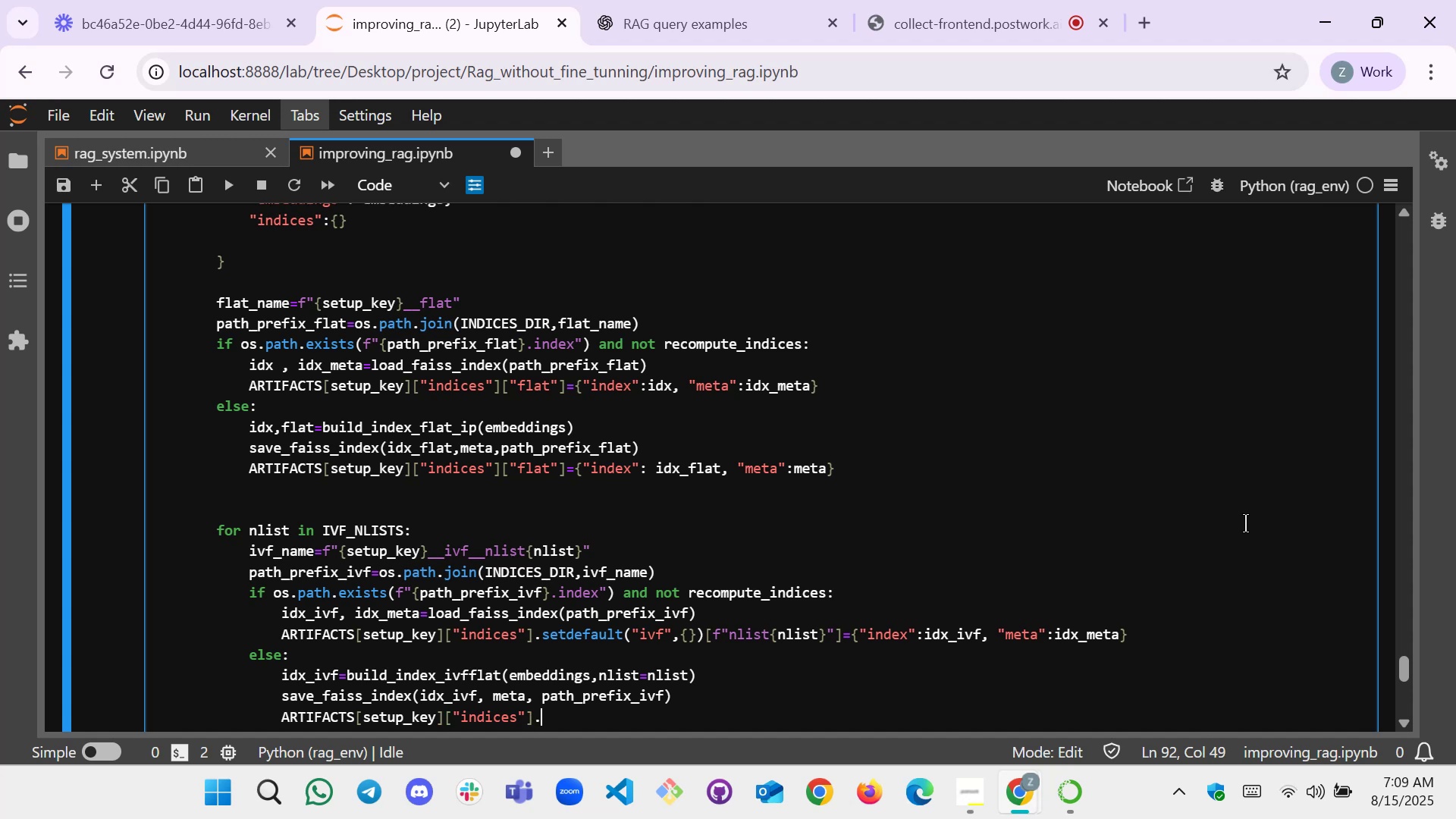 
wait(5.48)
 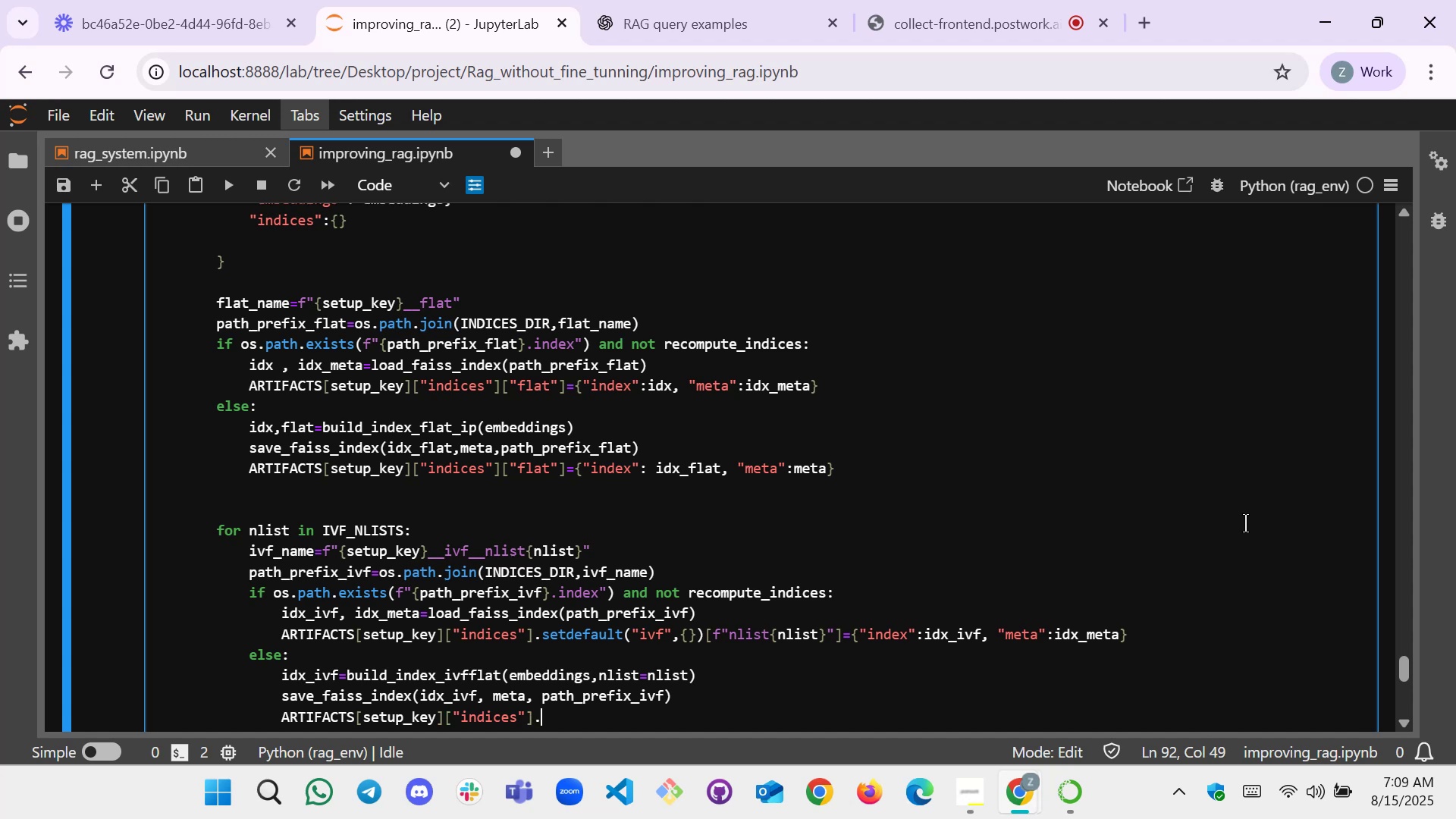 
type(setdefu)
key(Tab)
key(Backspace)
key(Tab)
 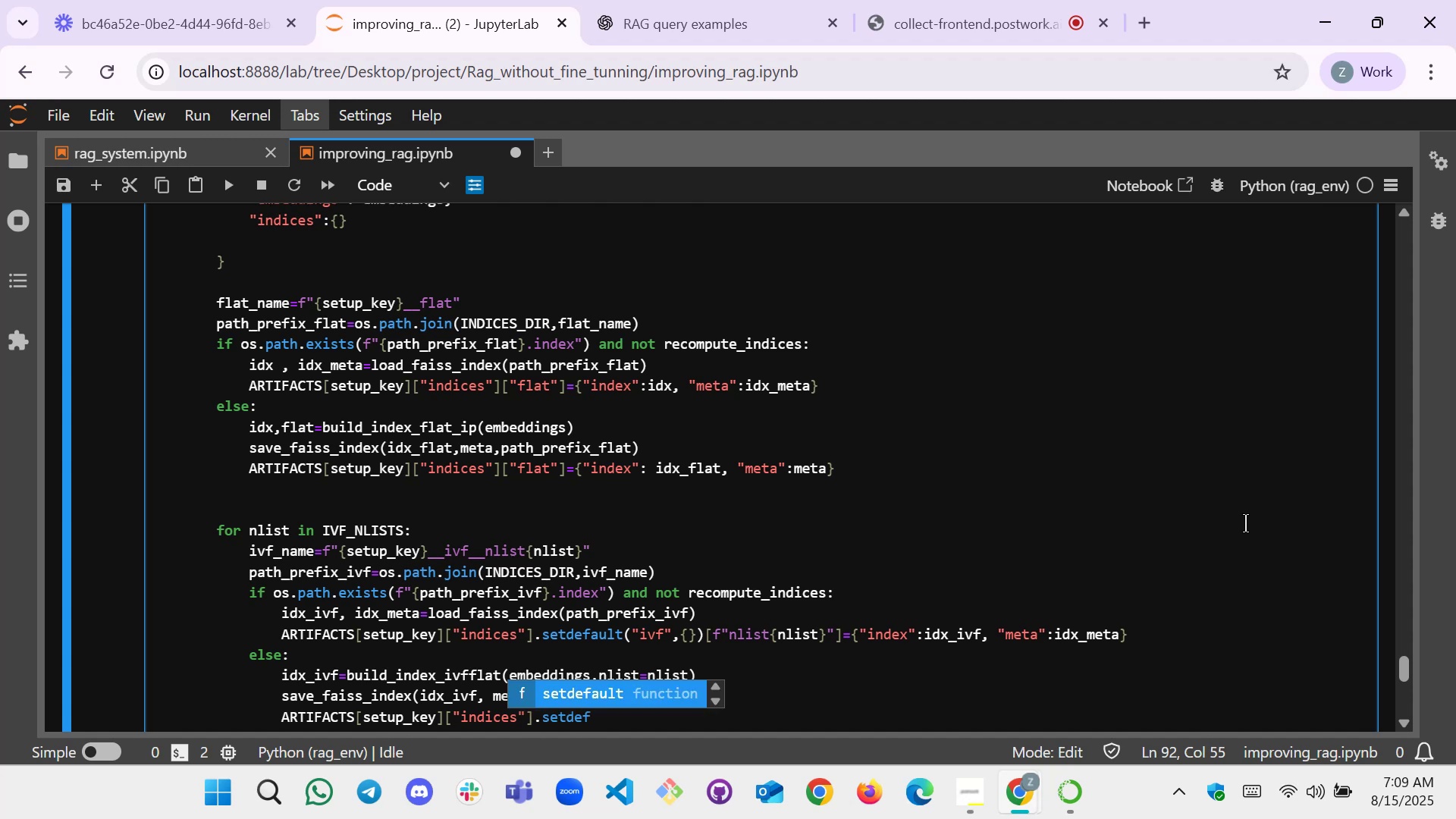 
key(Enter)
 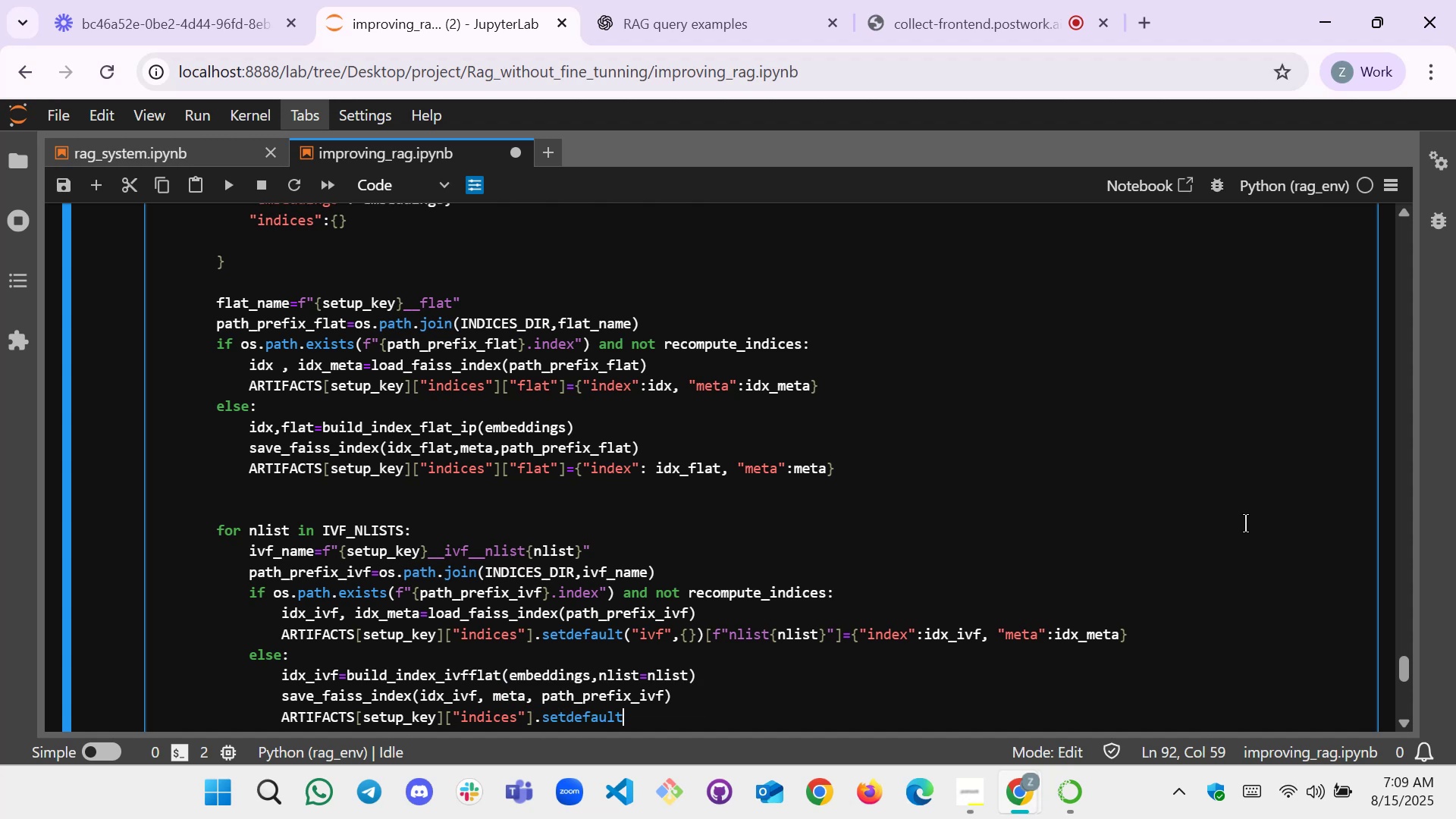 
key(Shift+9)
 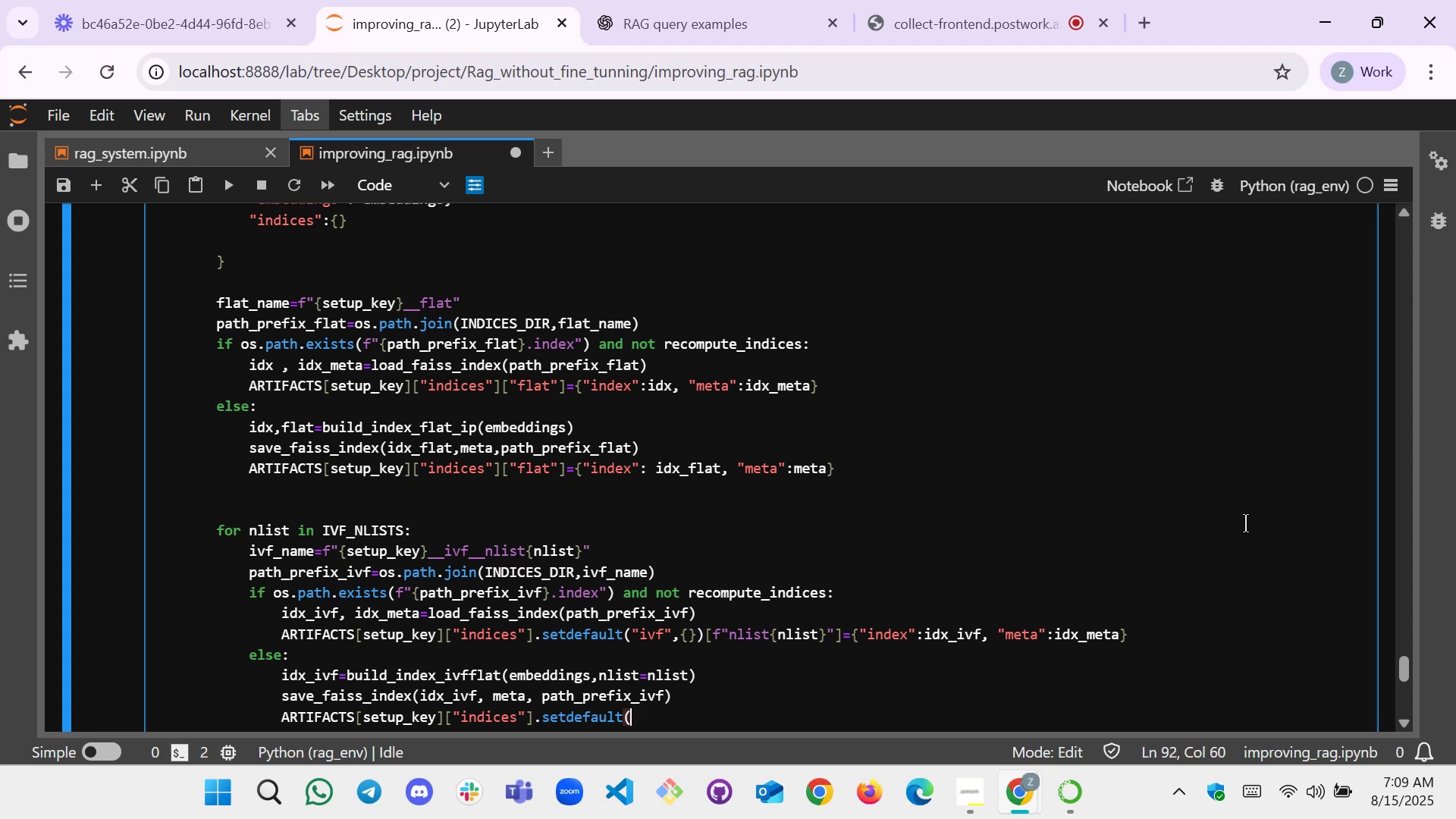 
wait(9.12)
 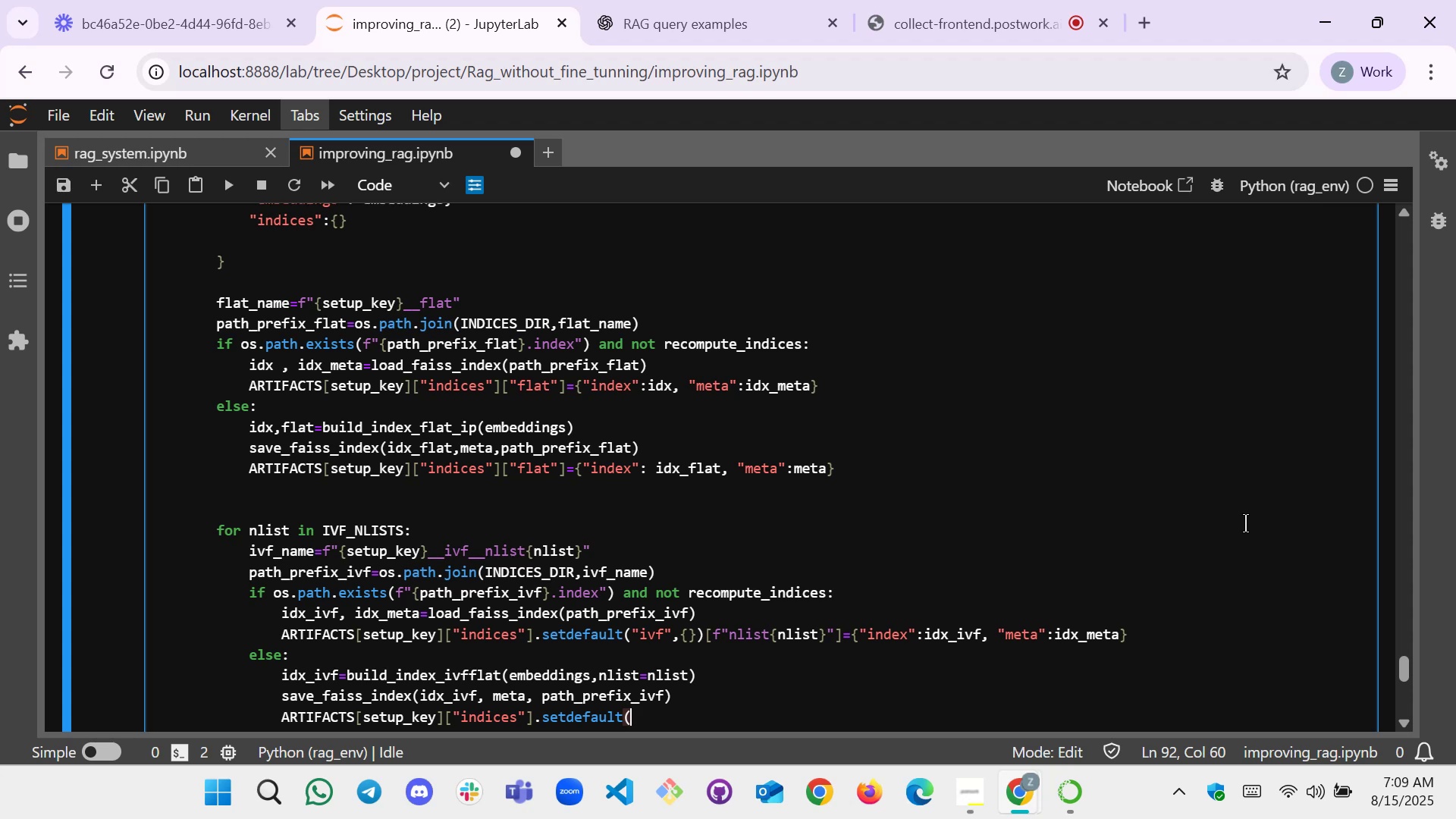 
type("ivf",)
 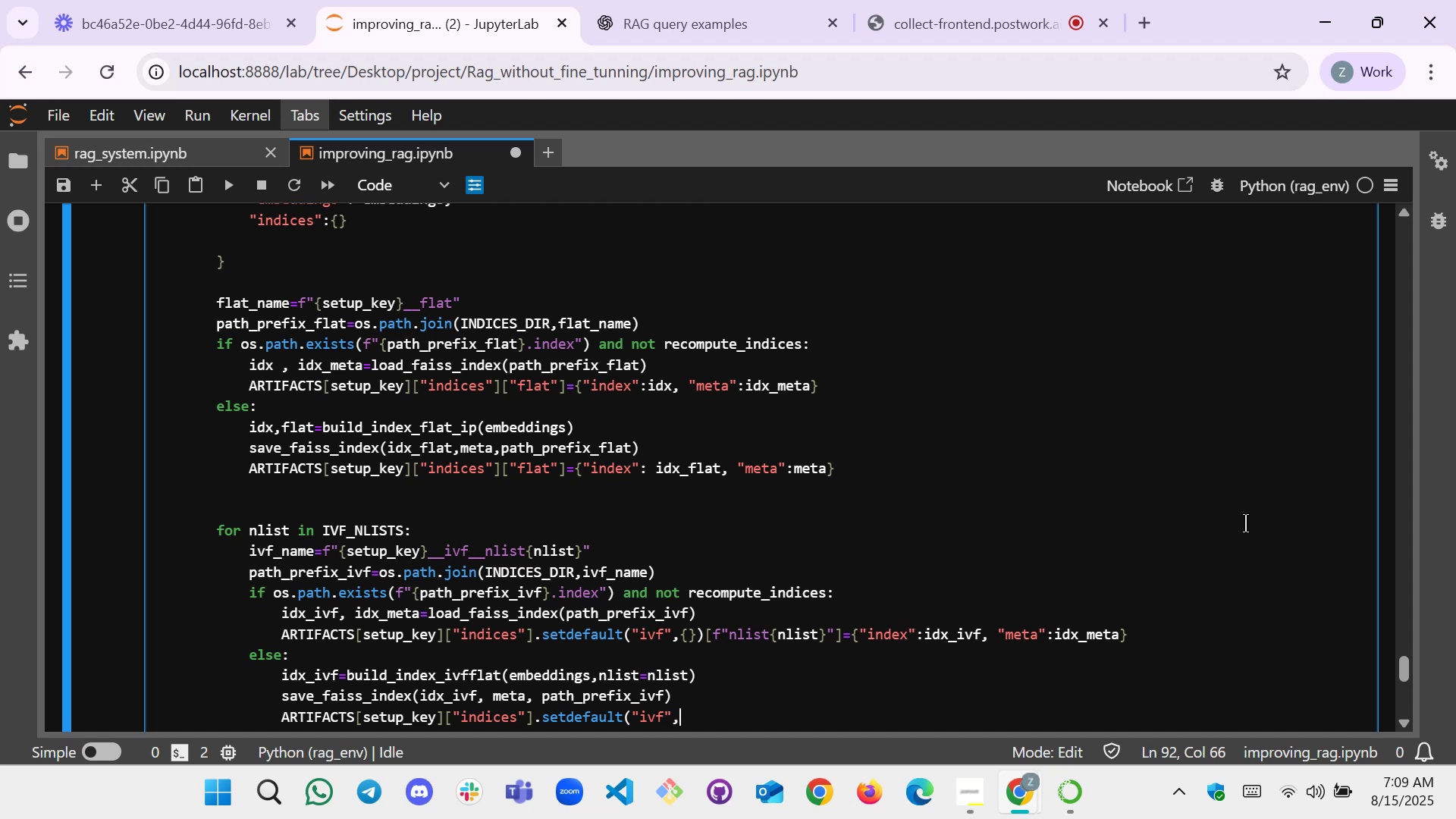 
hold_key(key=ShiftLeft, duration=1.51)
 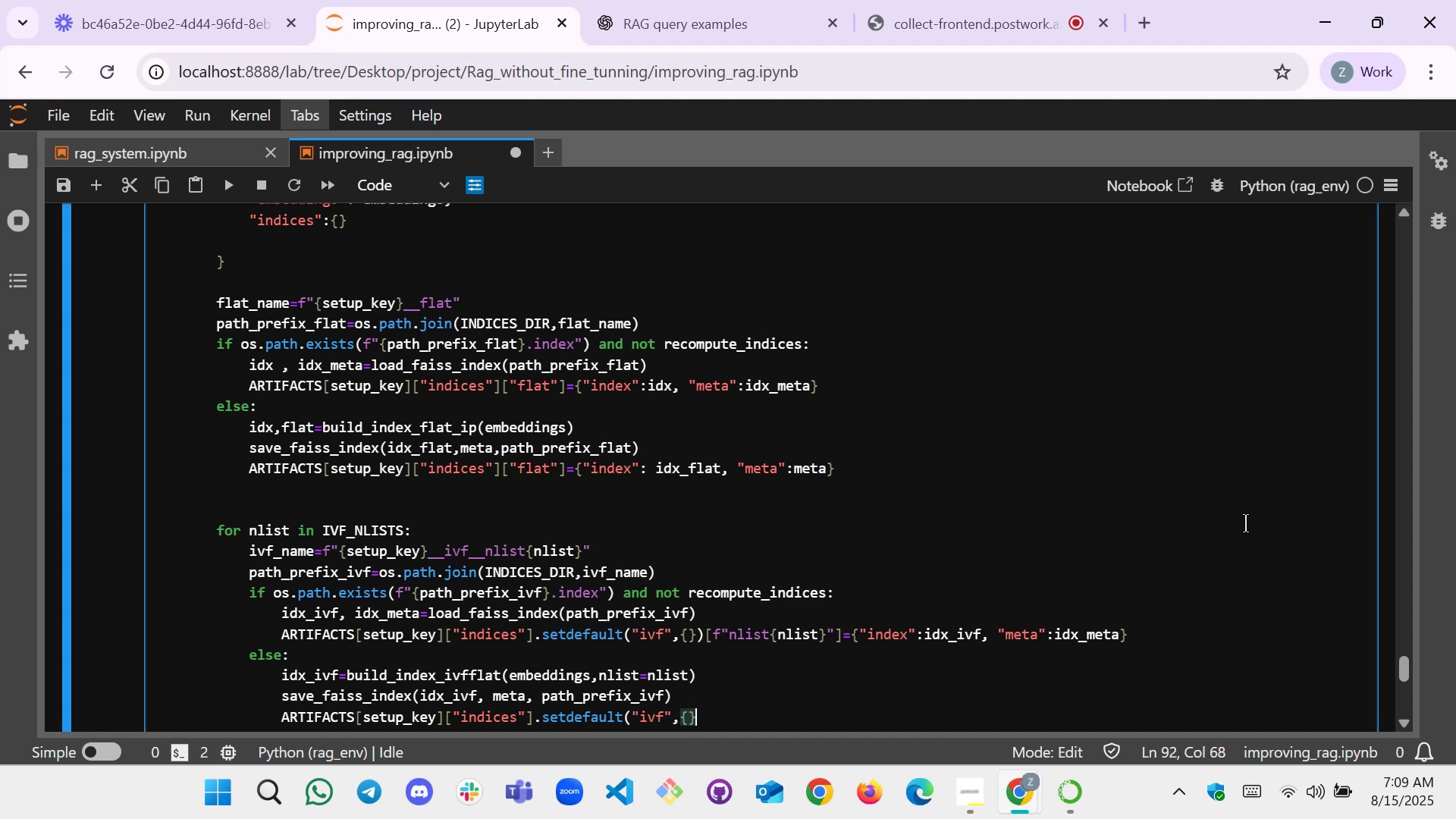 
key(Shift+BracketLeft)
 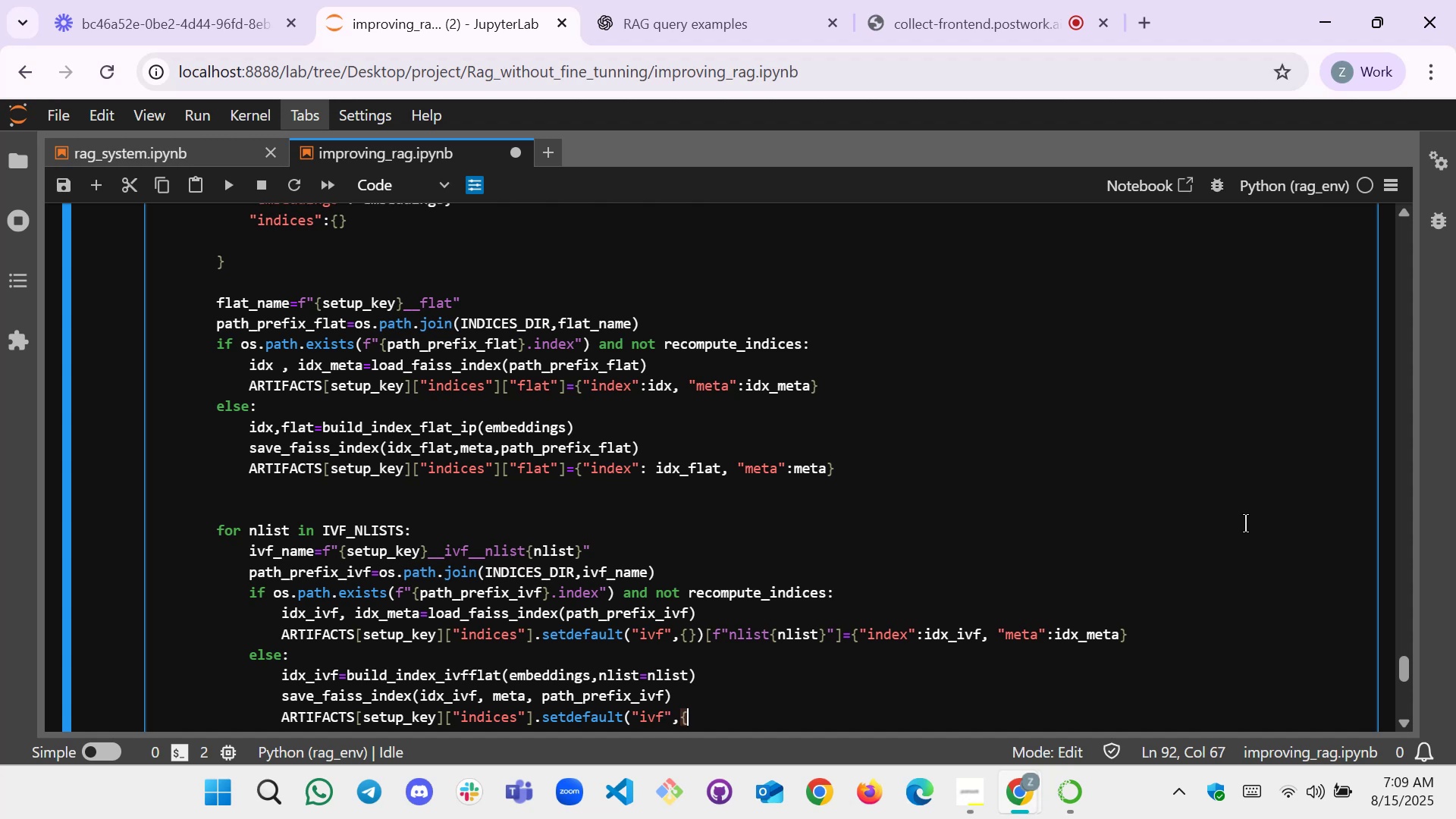 
key(Shift+BracketRight)
 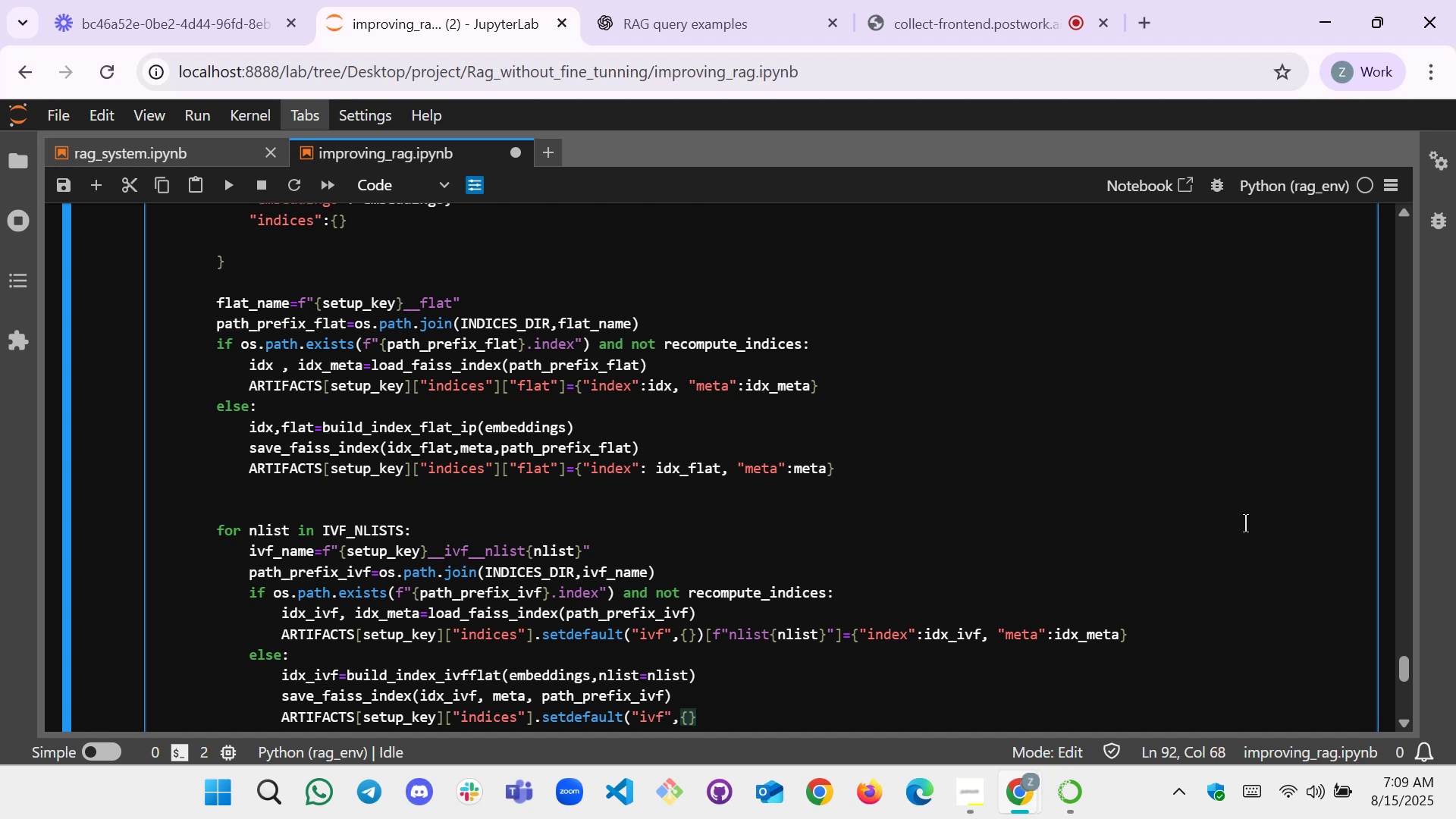 
key(BracketLeft)
 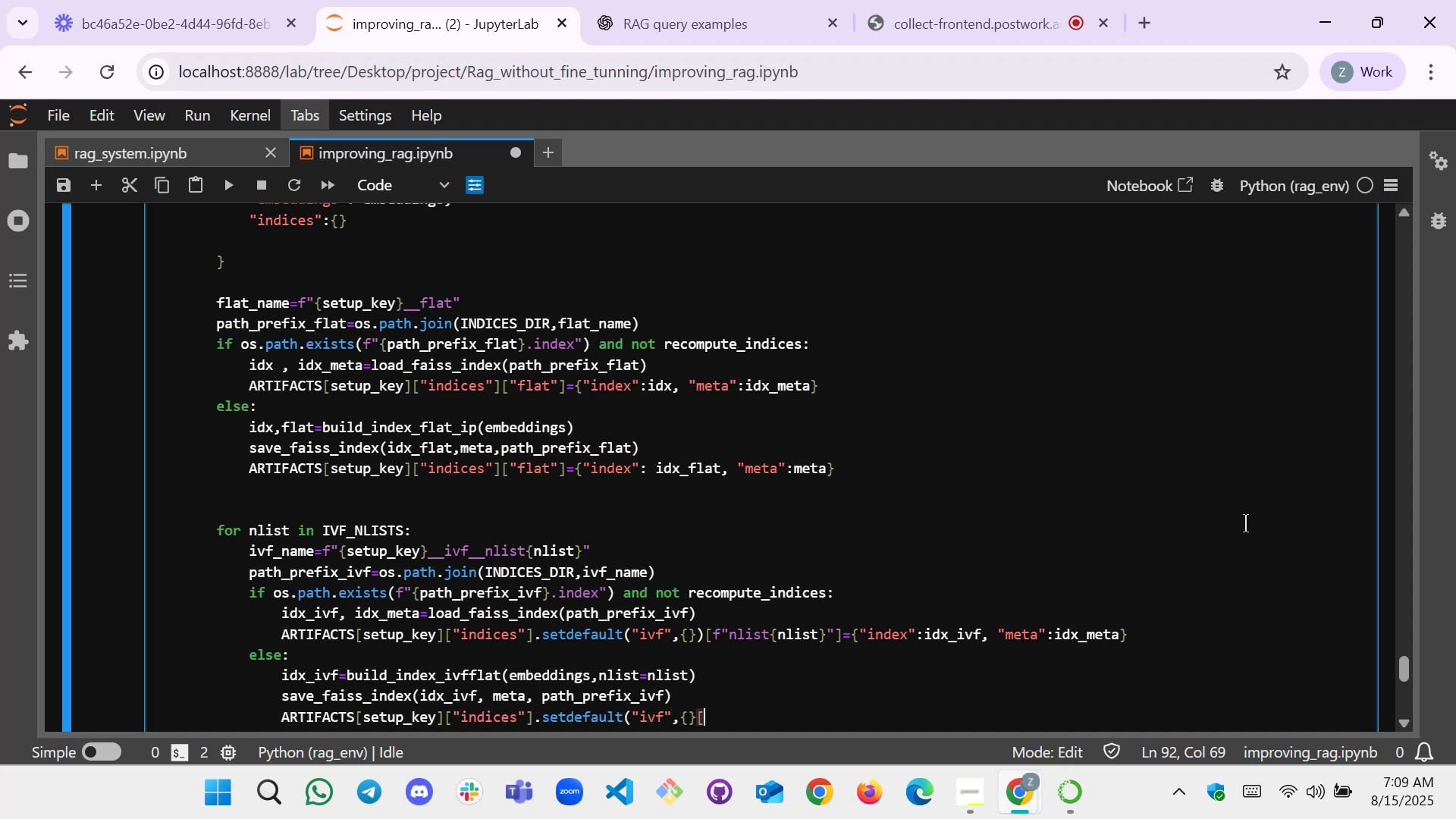 
key(F)
 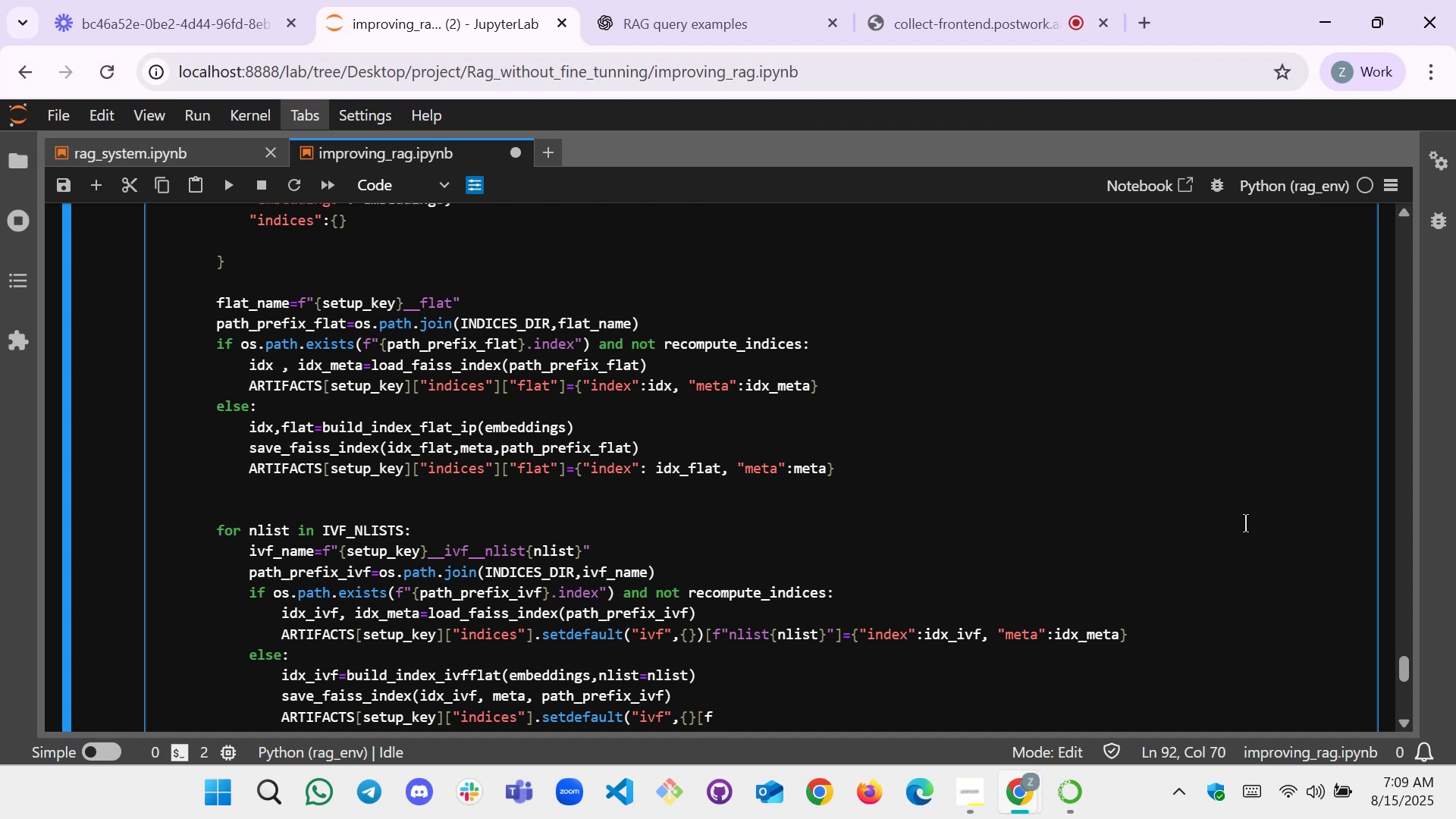 
key(Shift+Quote)
 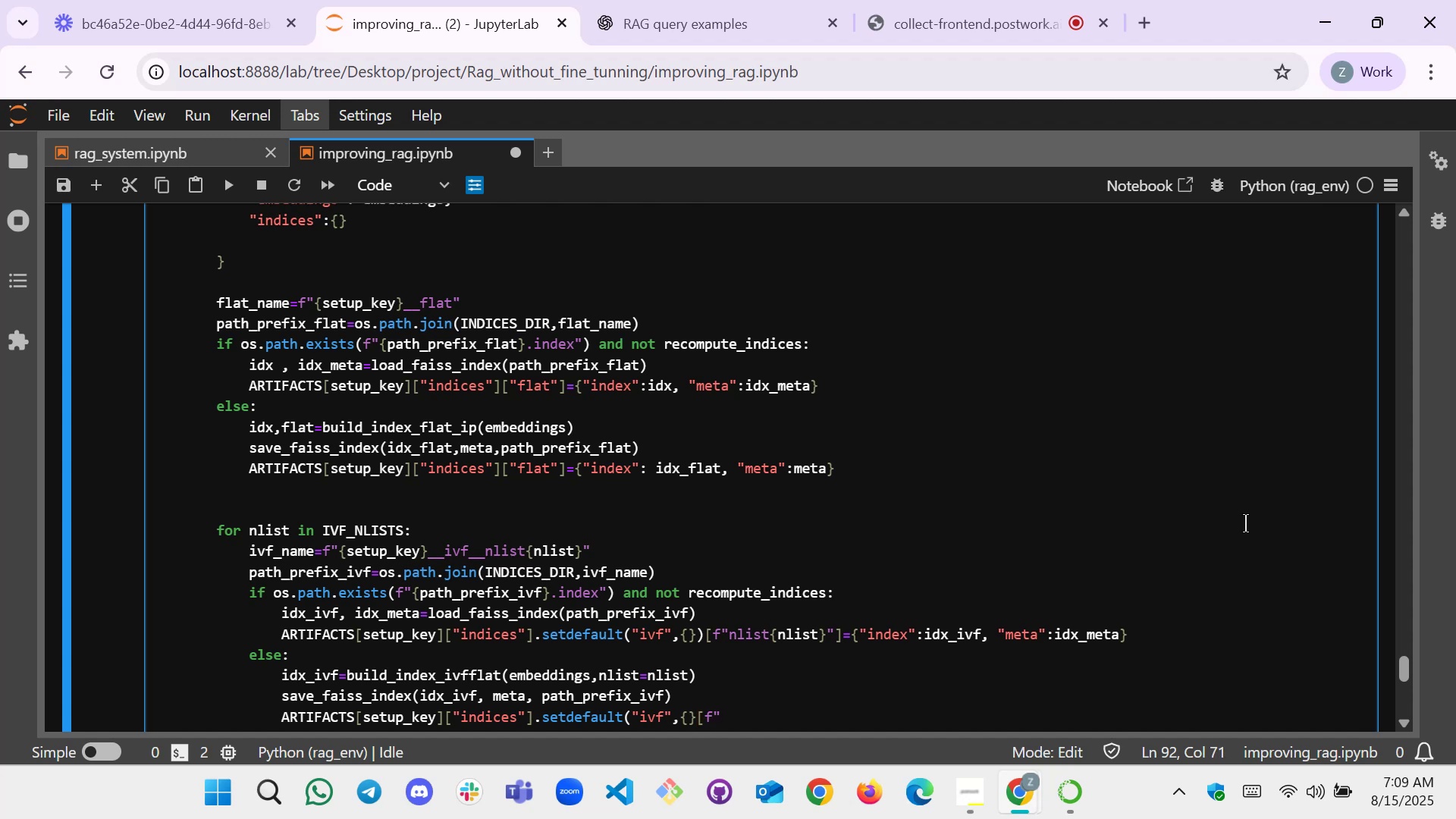 
key(Shift+ShiftLeft)
 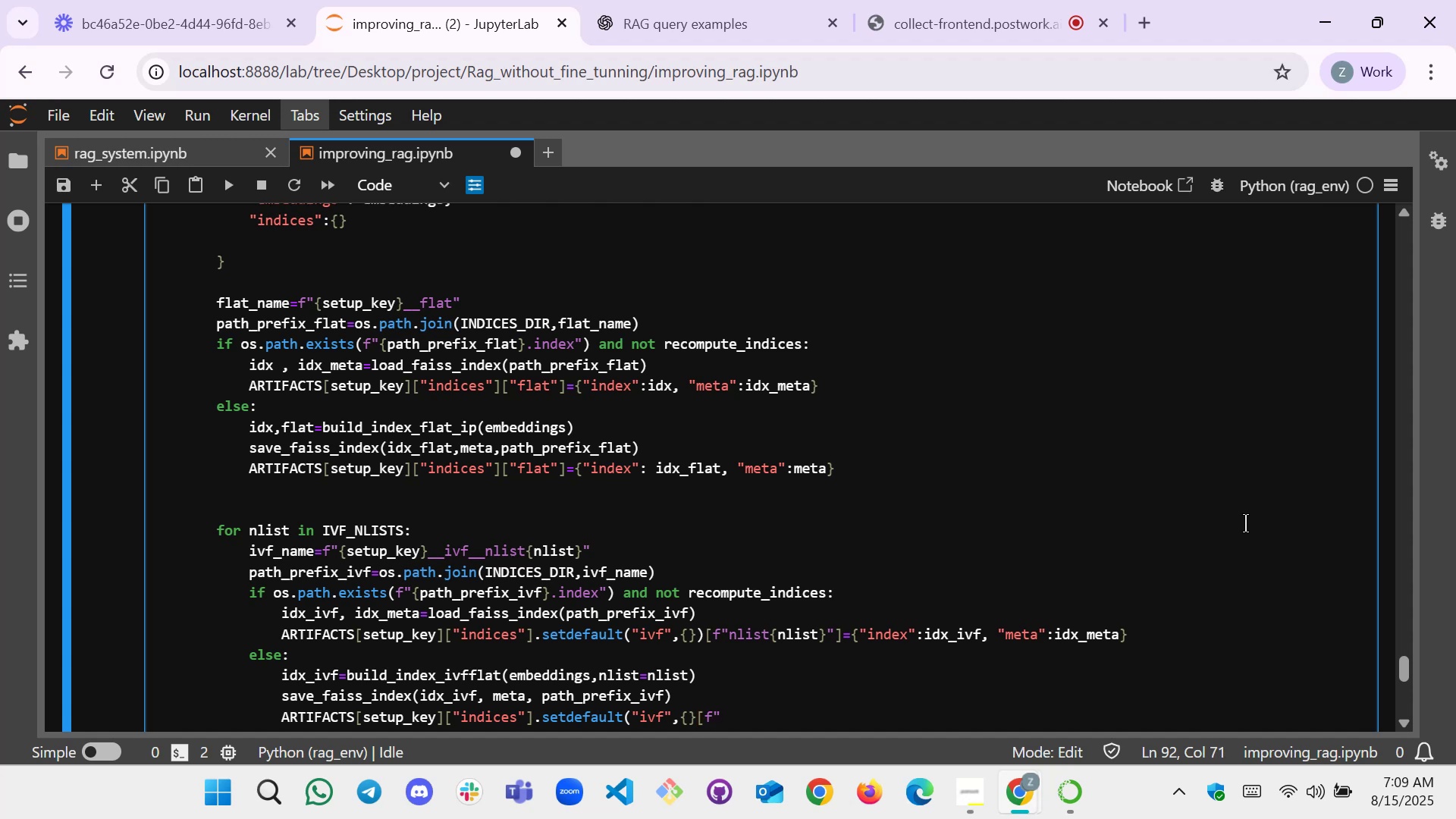 
key(Shift+Quote)
 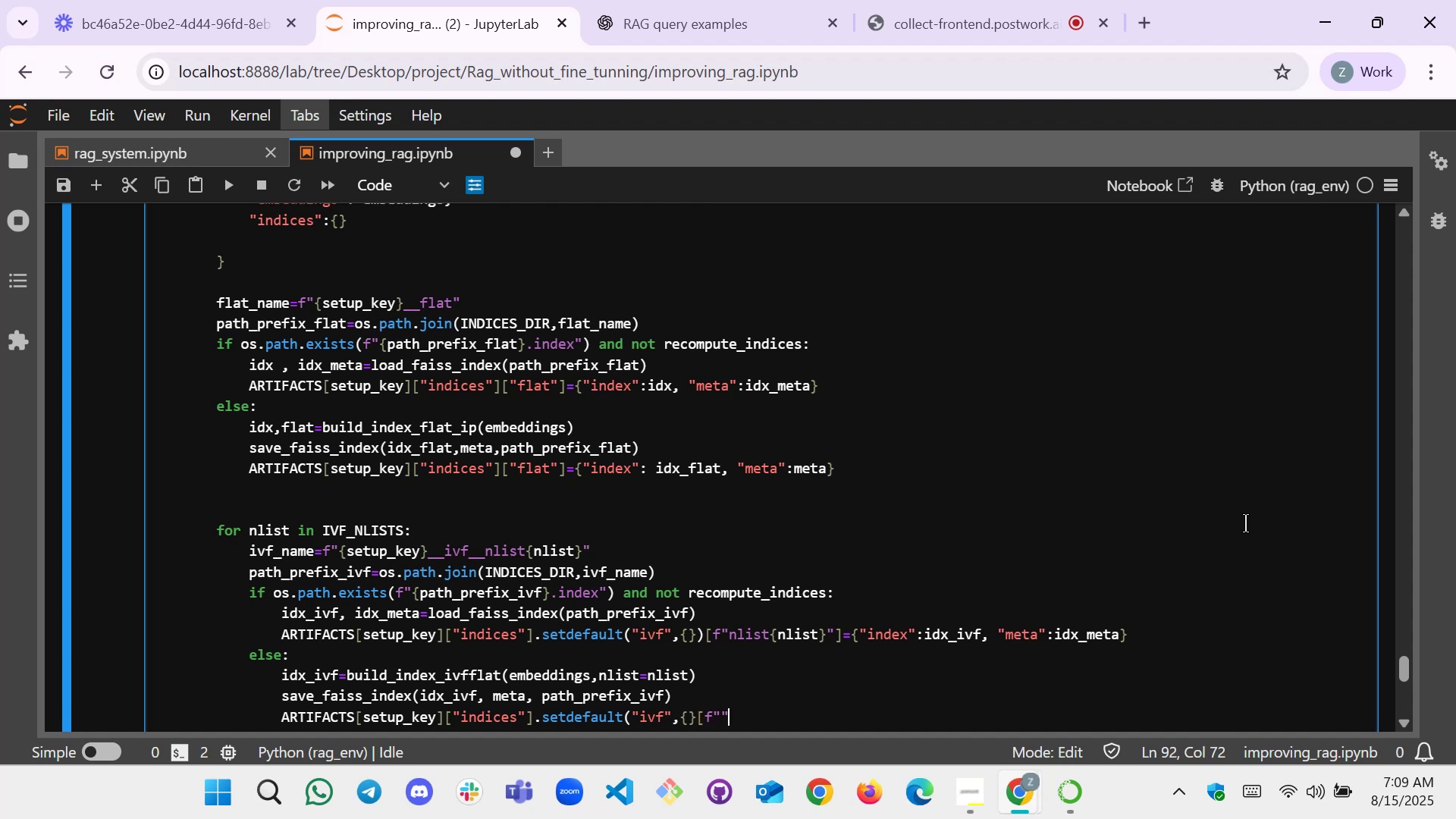 
key(ArrowLeft)
 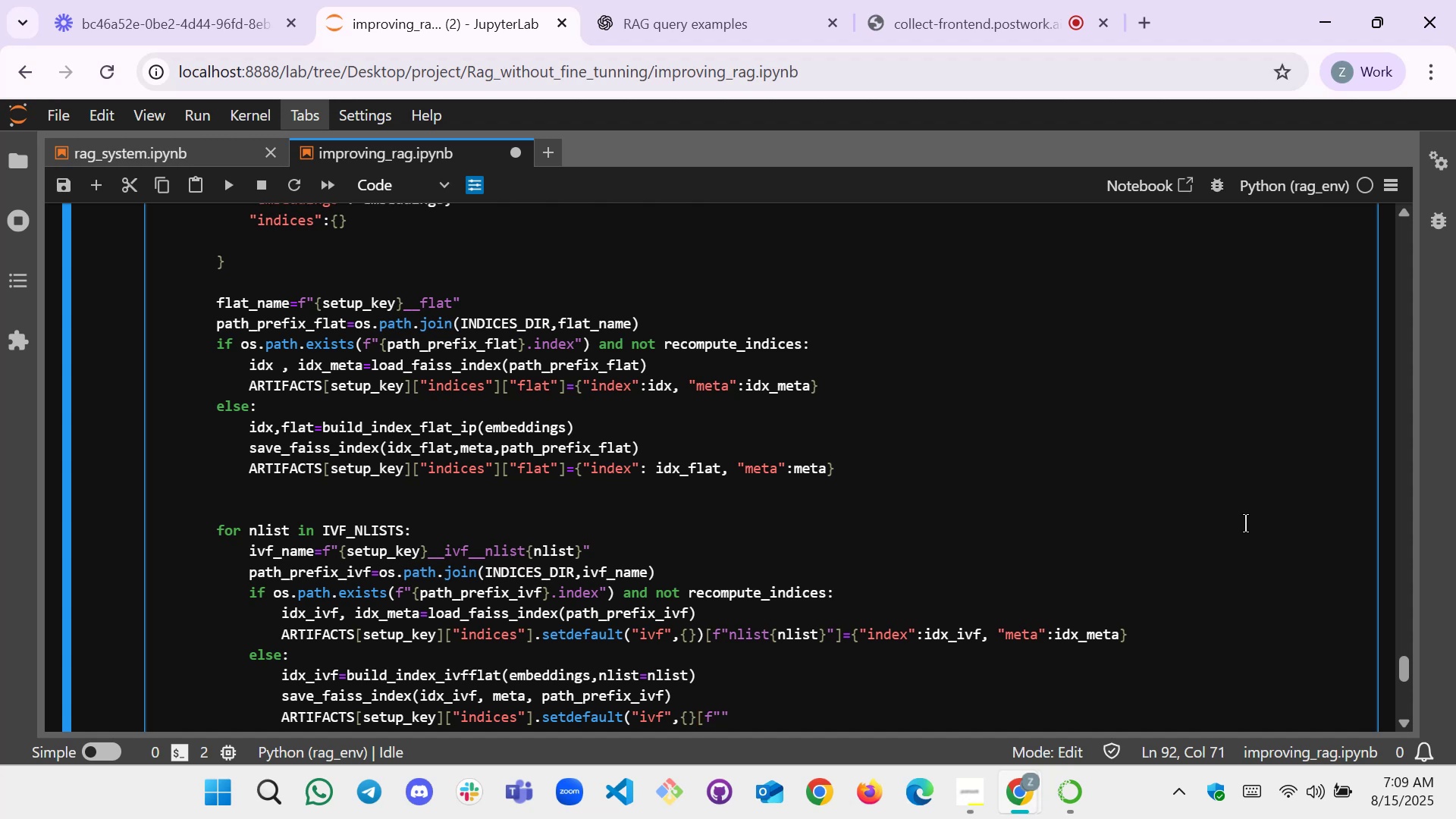 
type(nlist)
 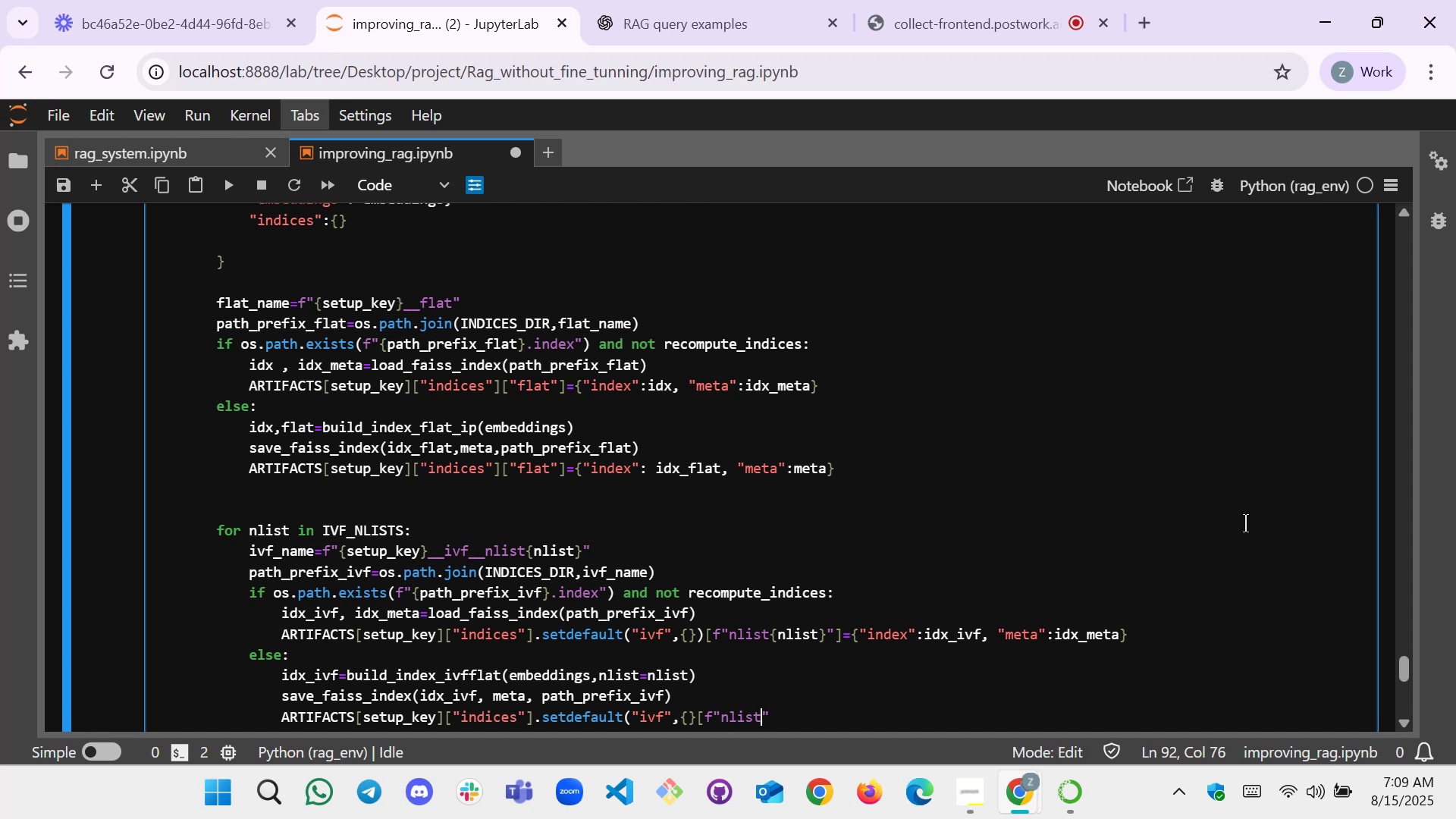 
wait(7.5)
 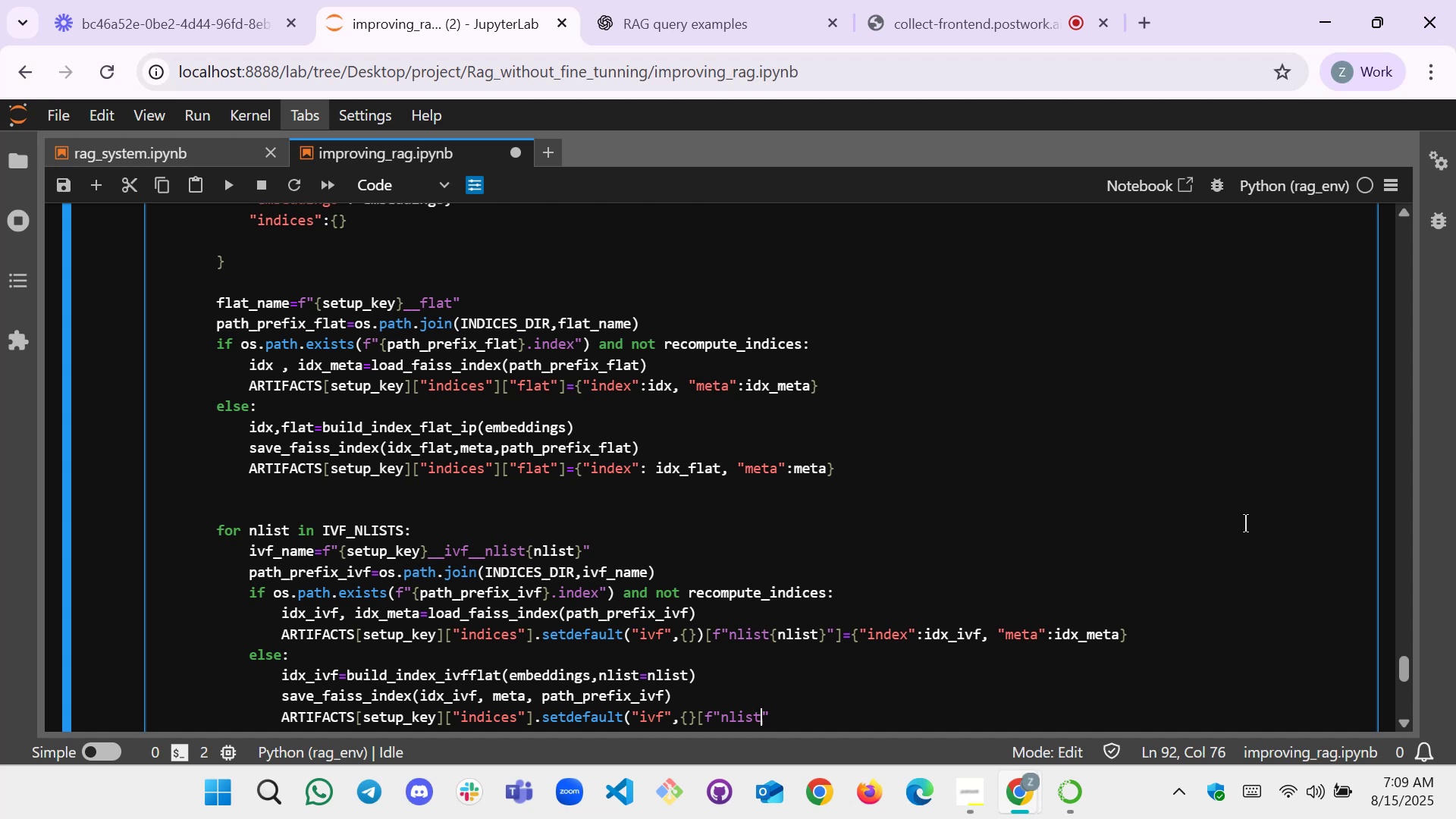 
key(Shift+BracketLeft)
 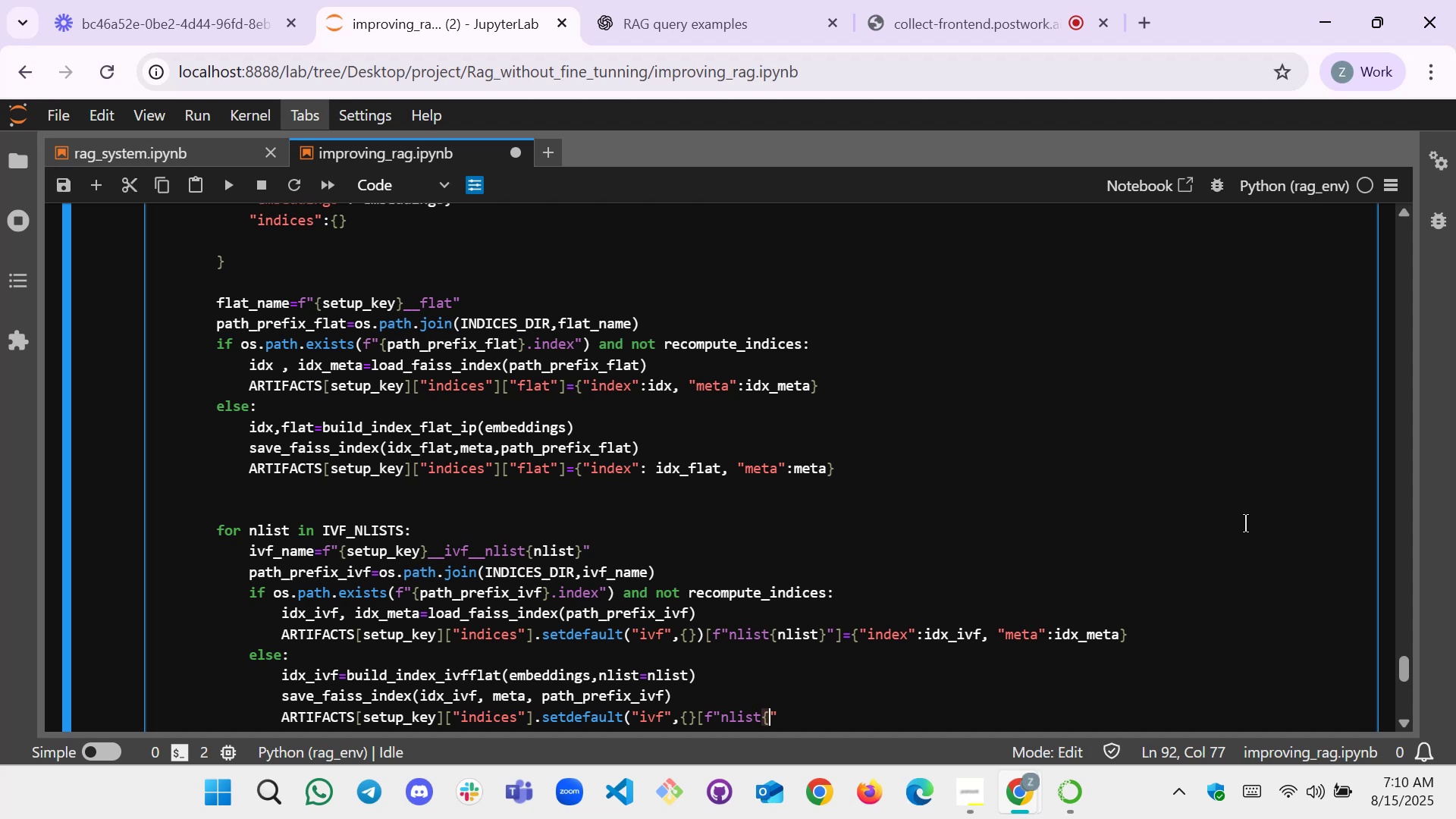 
key(BracketRight)
 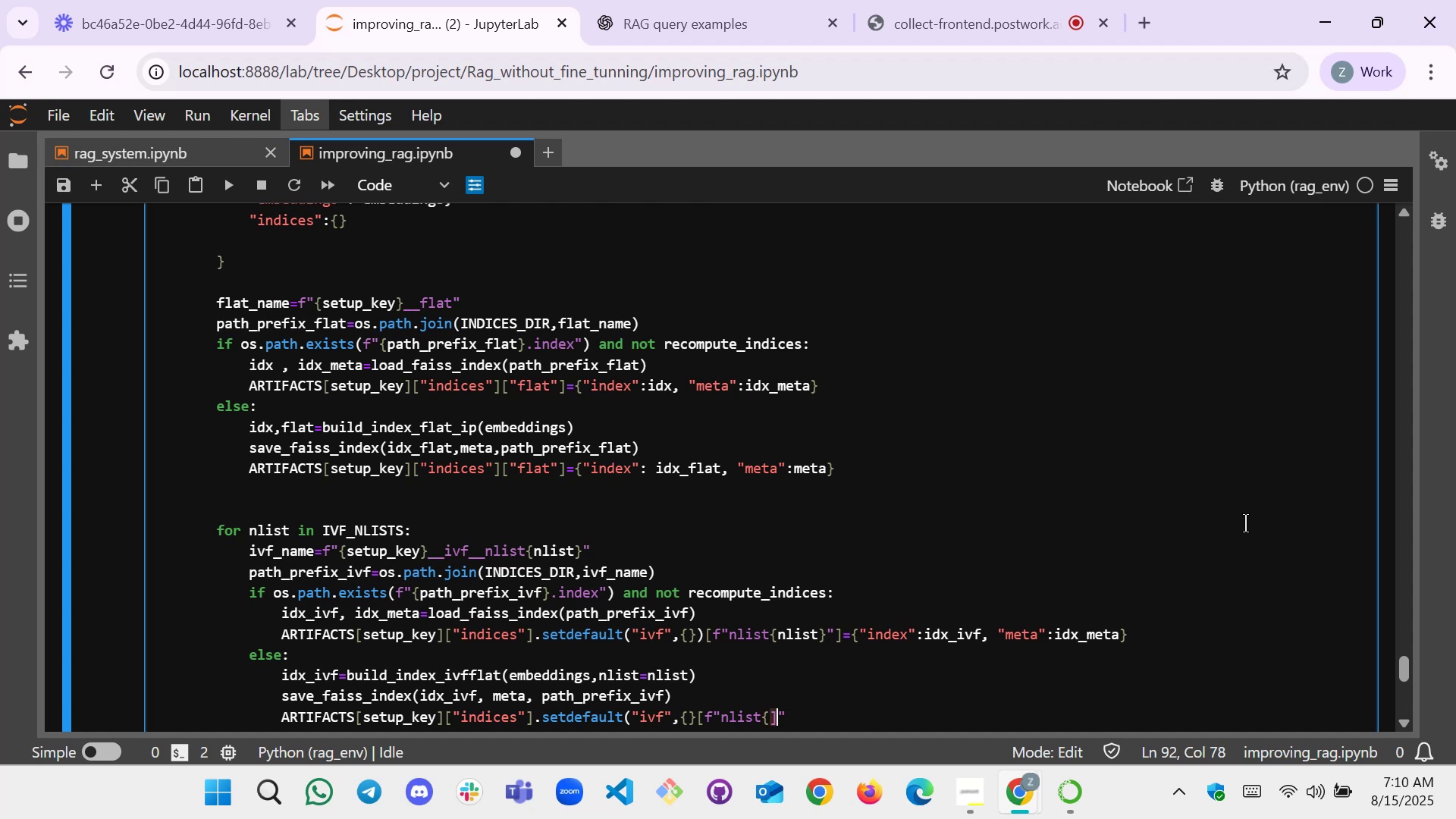 
key(ArrowLeft)
 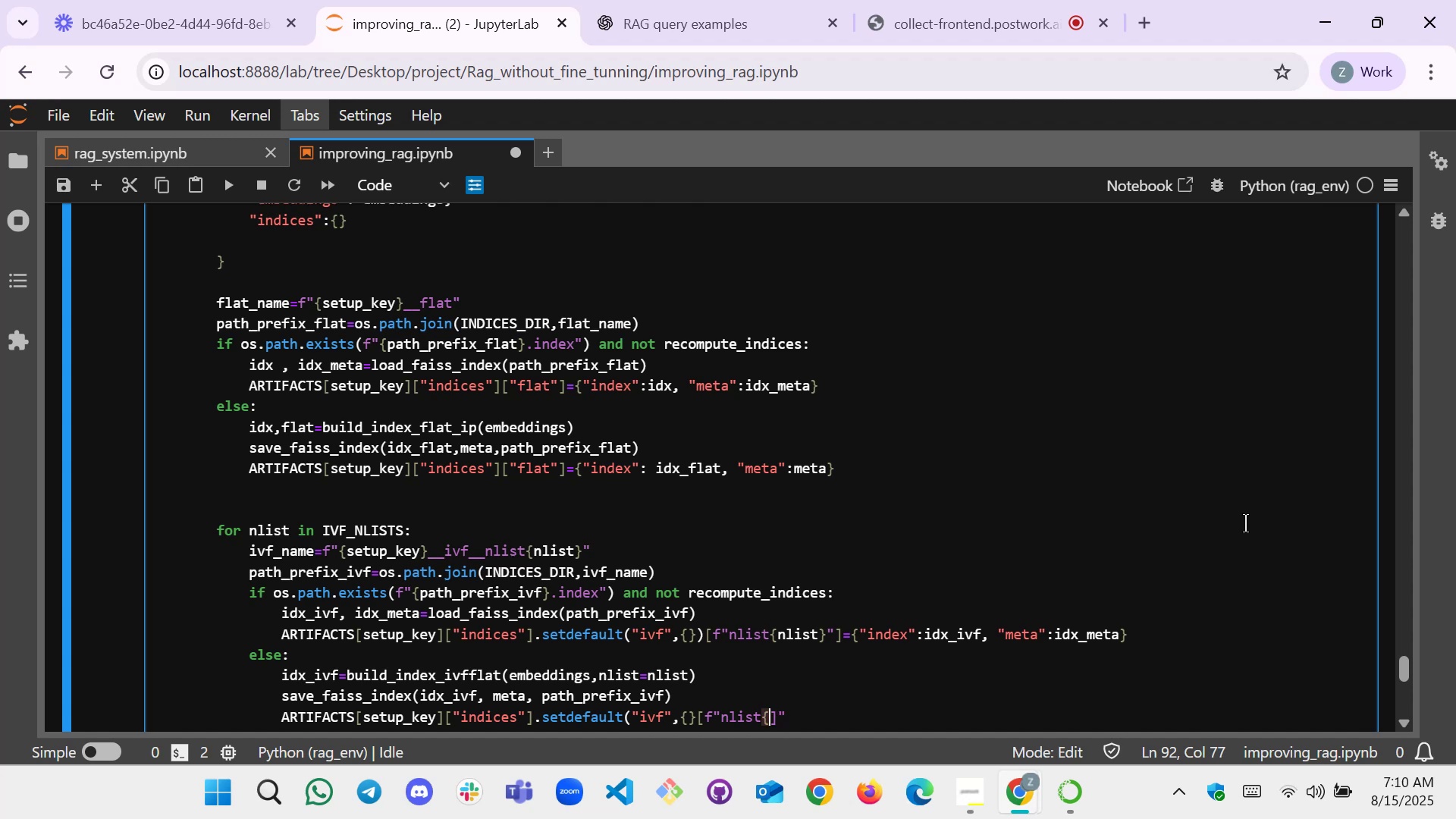 
type(nlist)
 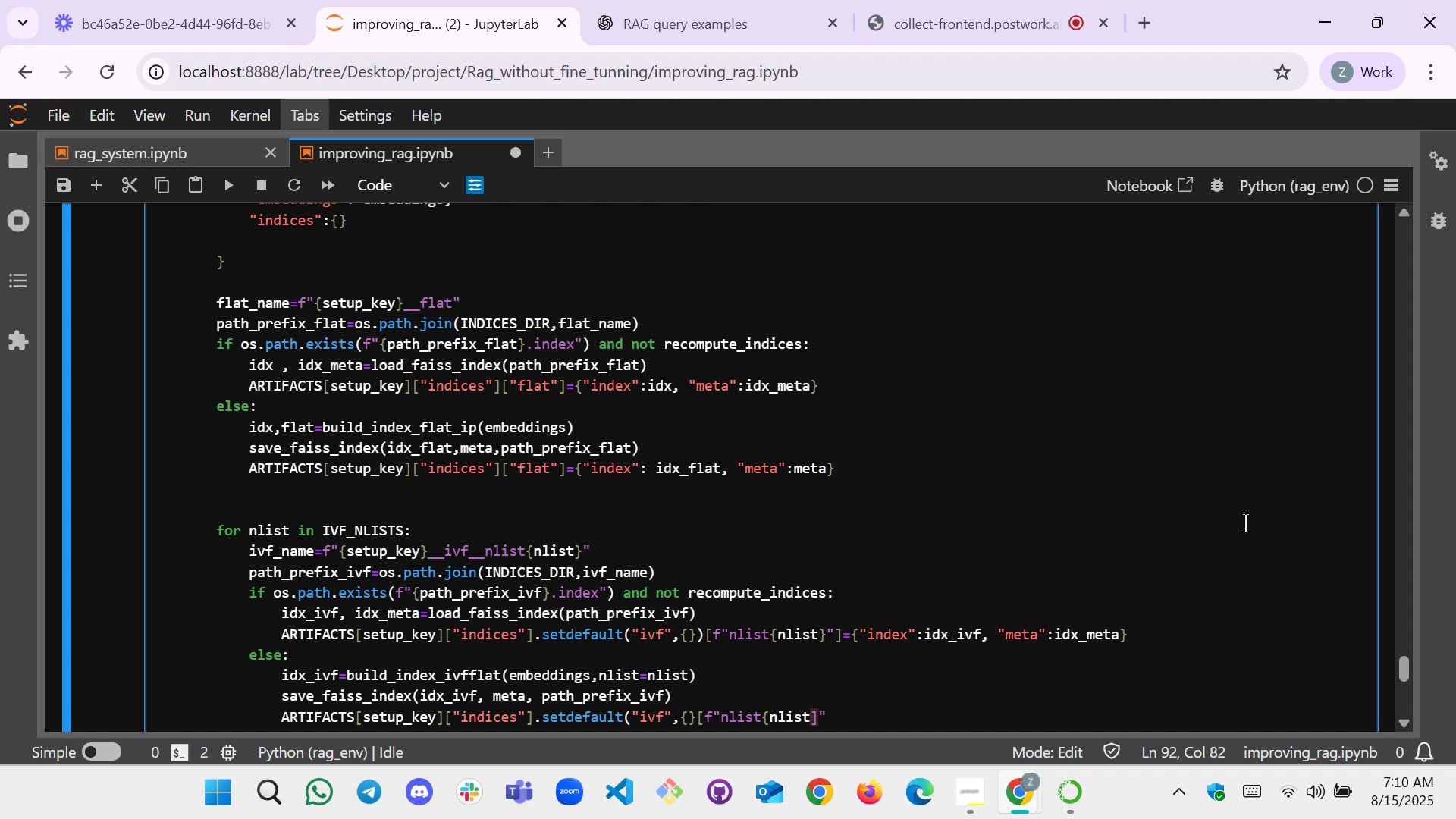 
key(ArrowRight)
 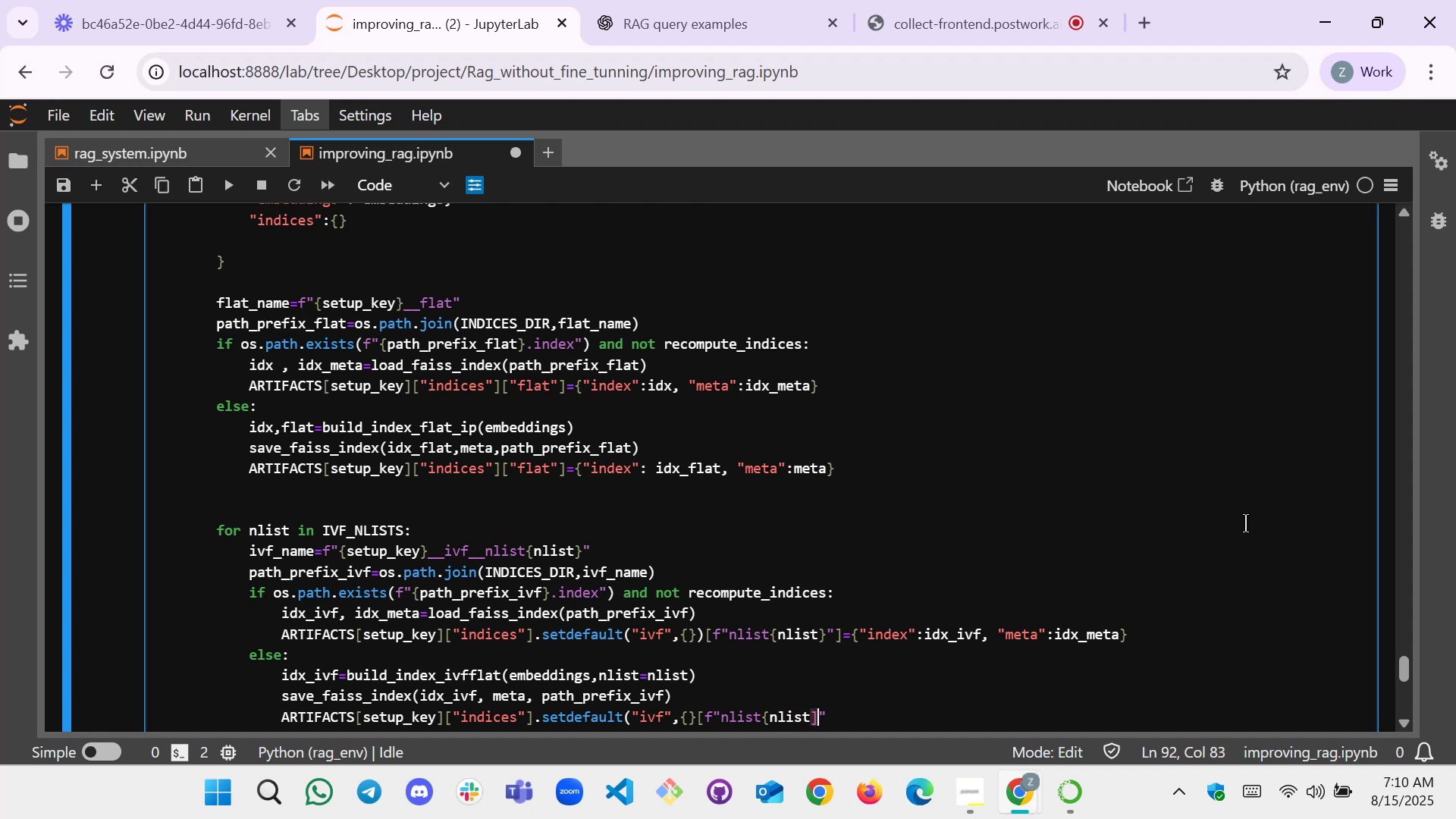 
wait(6.6)
 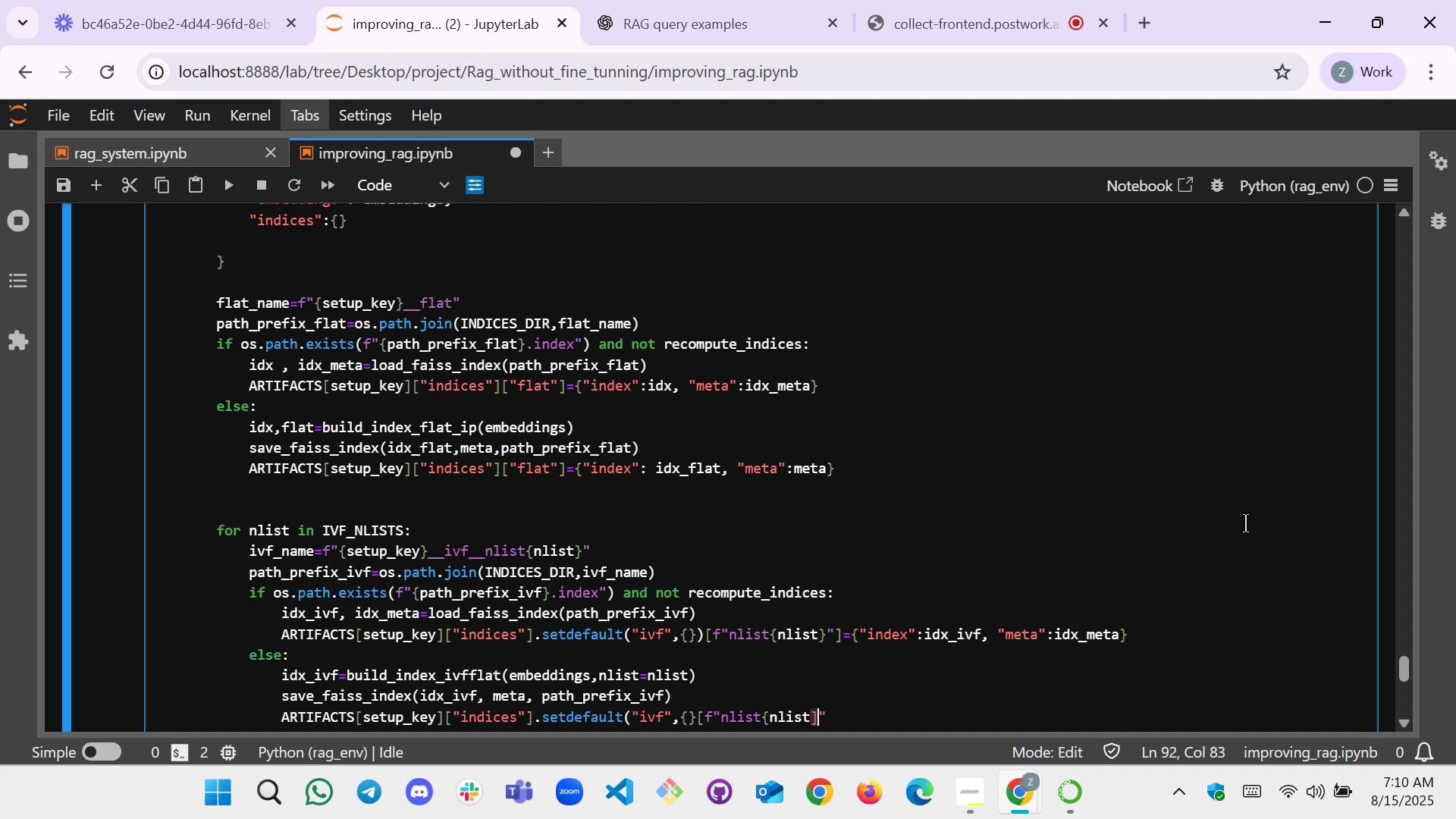 
key(Backspace)
 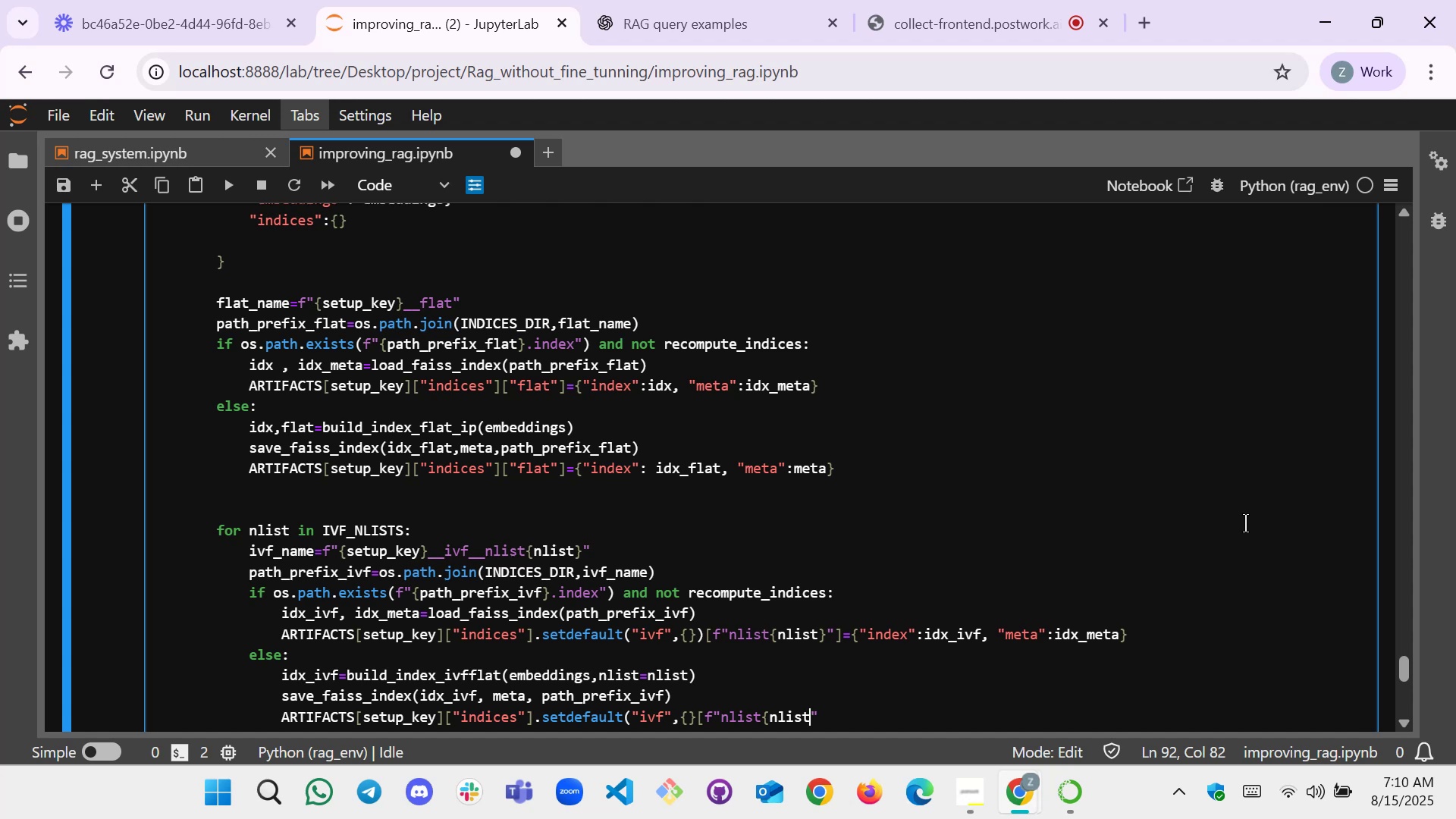 
wait(7.13)
 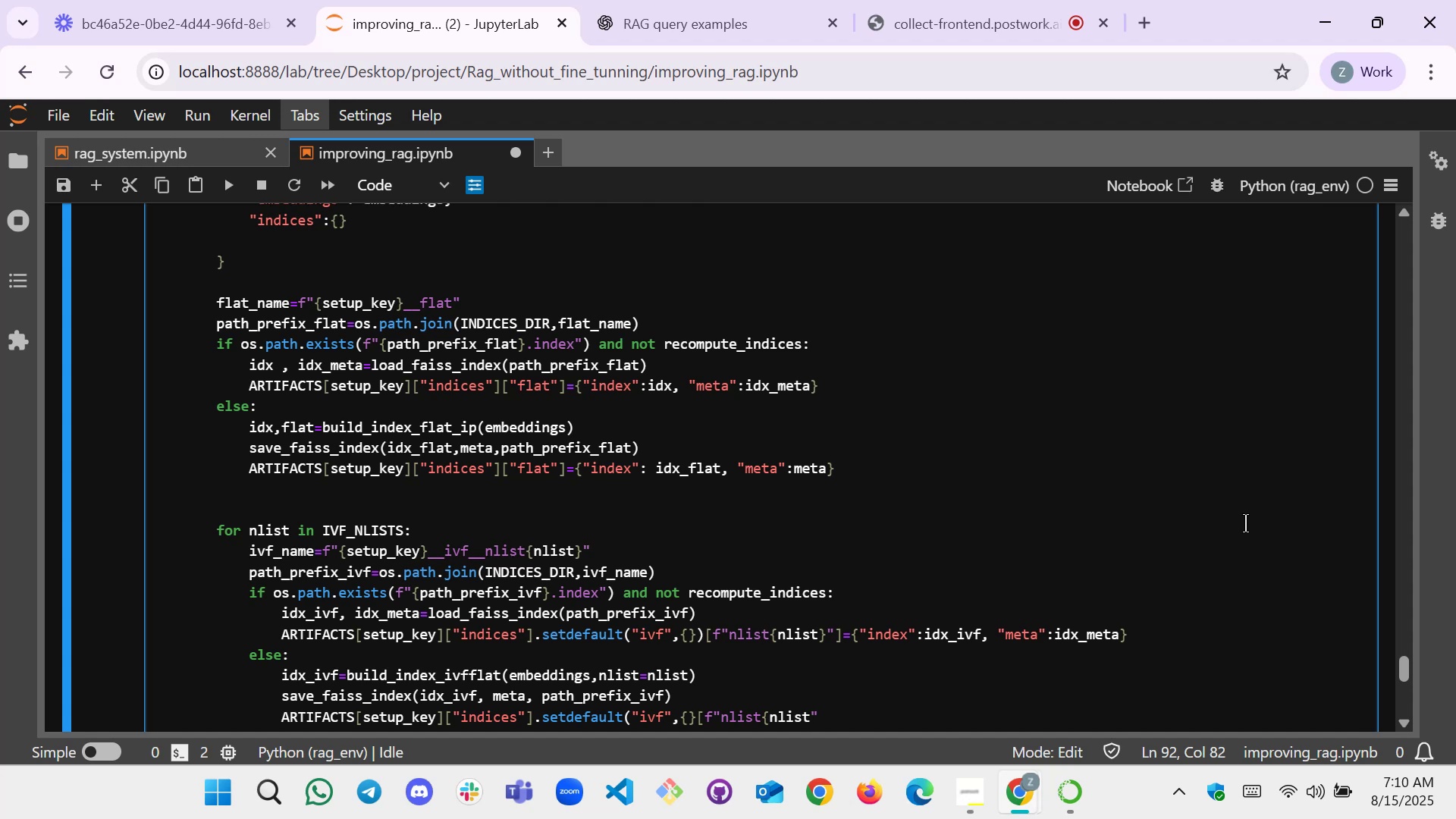 
key(Shift+BracketRight)
 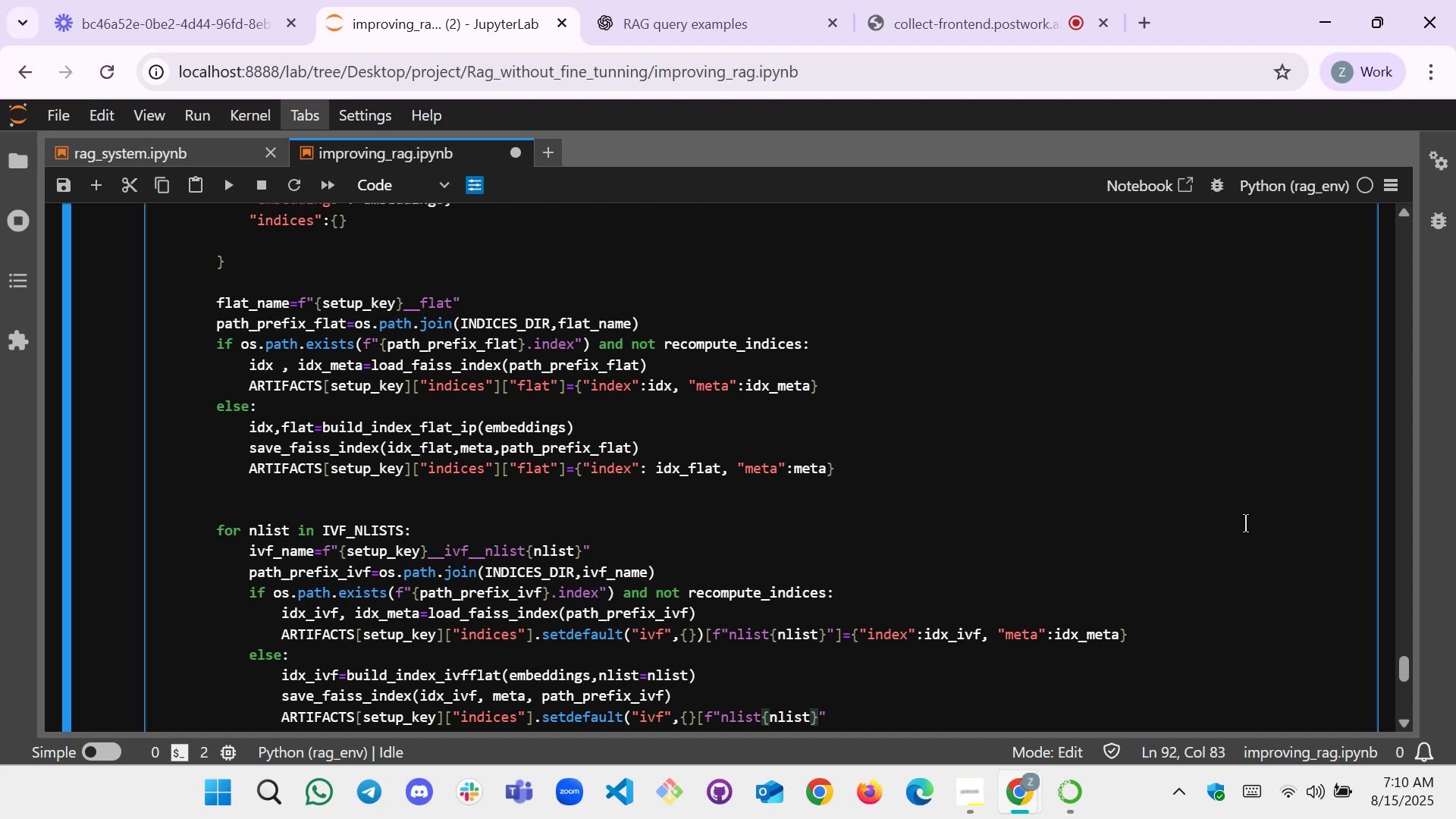 
key(BracketRight)
 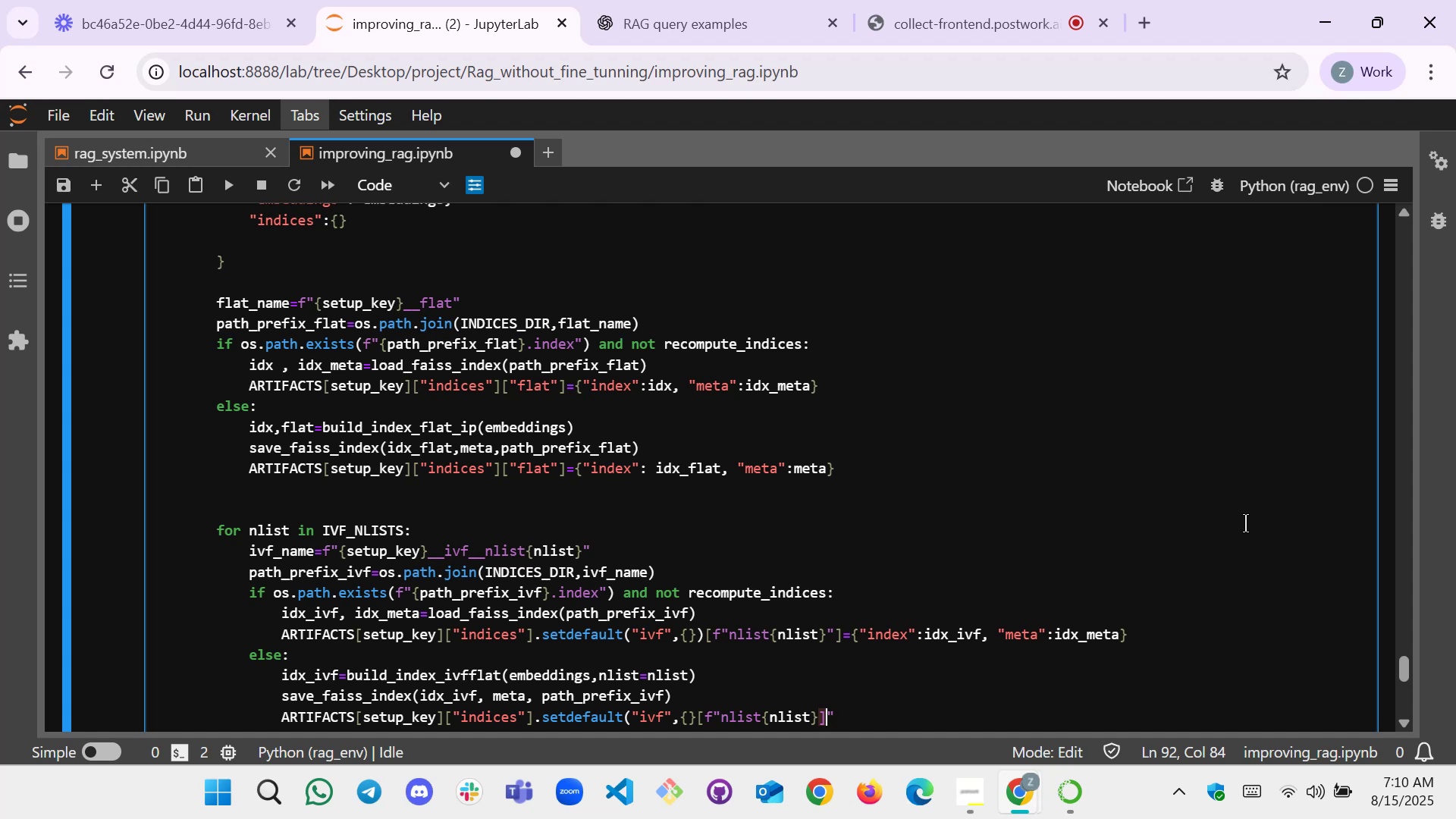 
wait(8.95)
 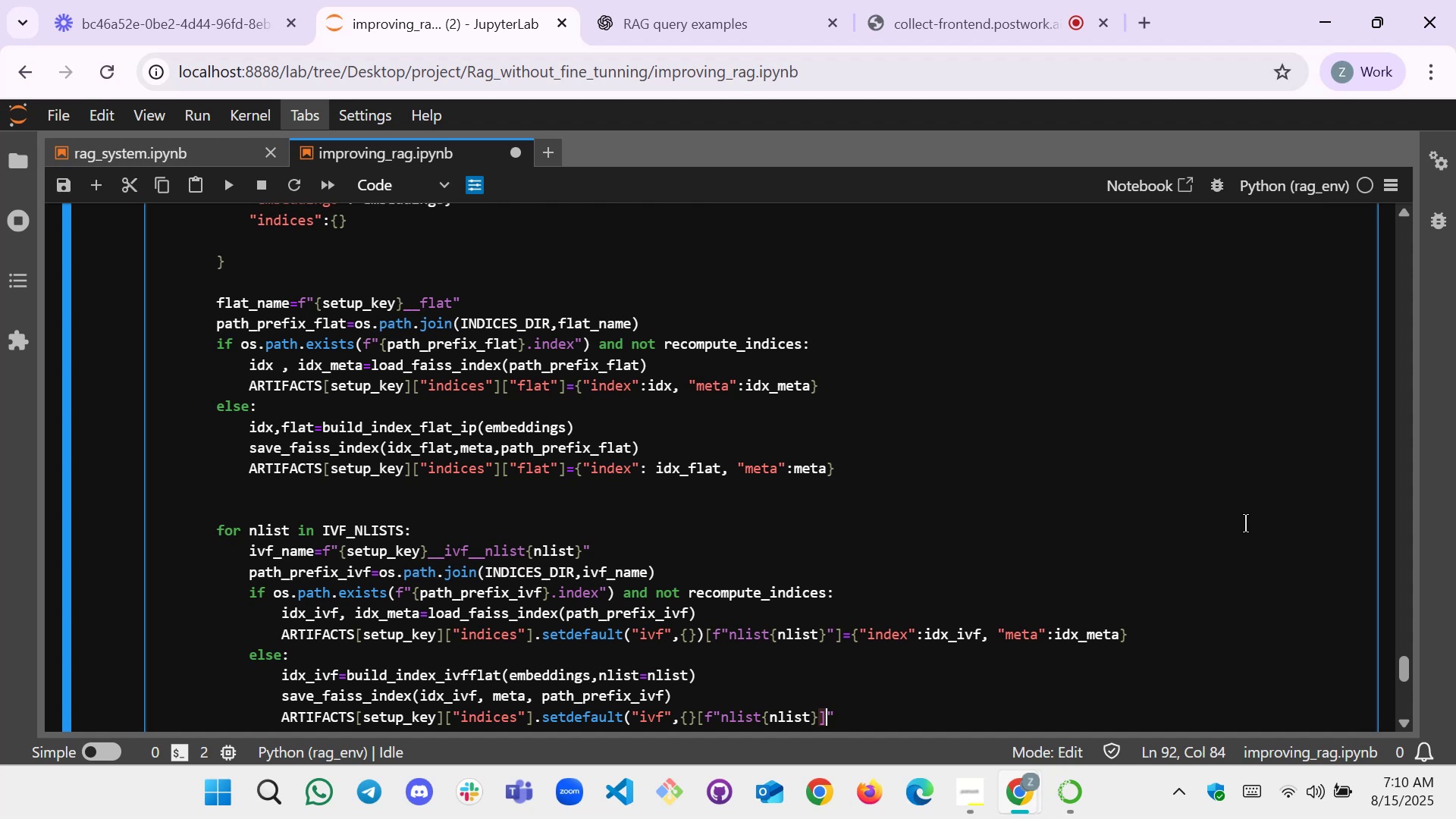 
key(Equal)
 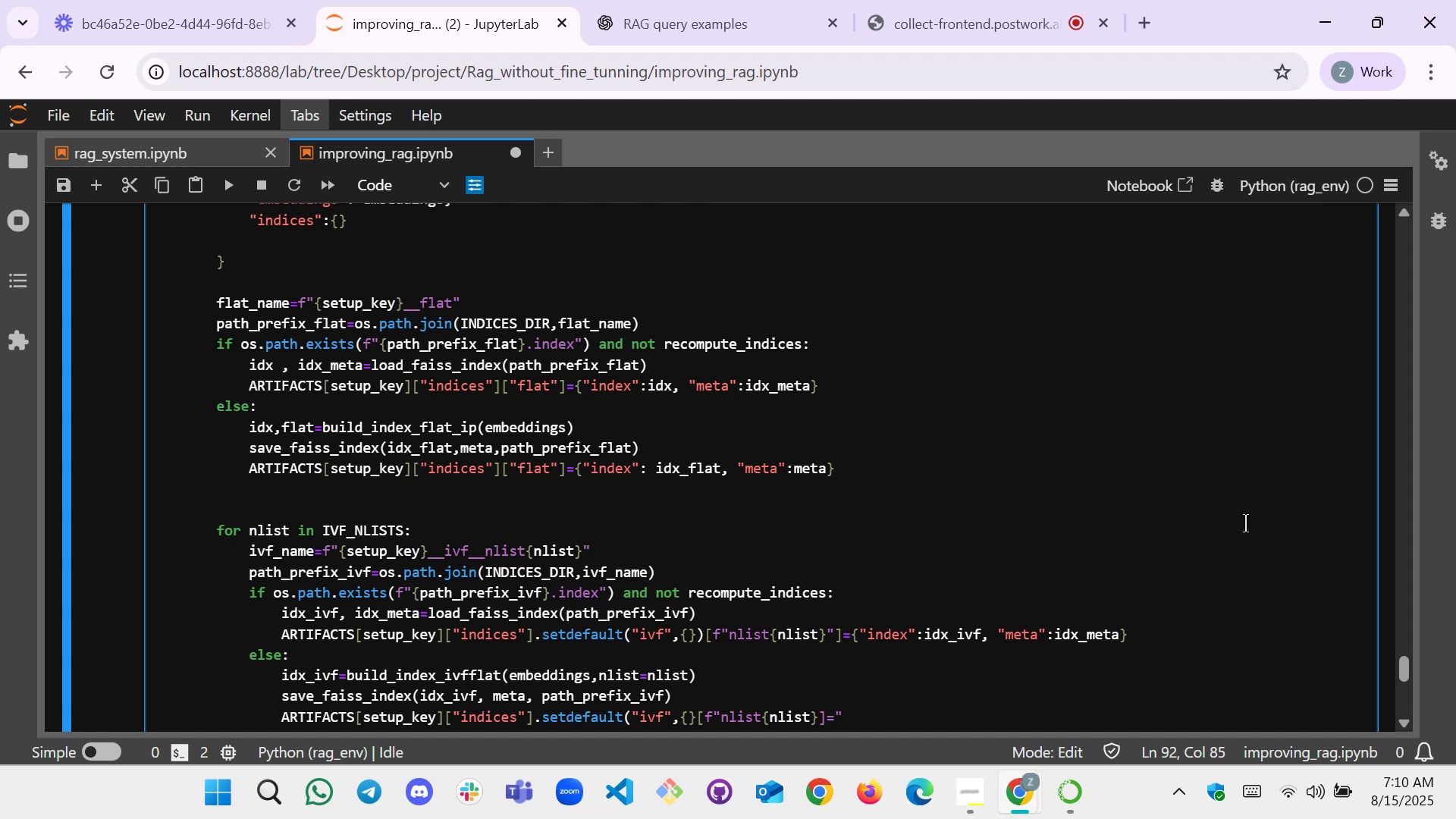 
key(Backspace)
 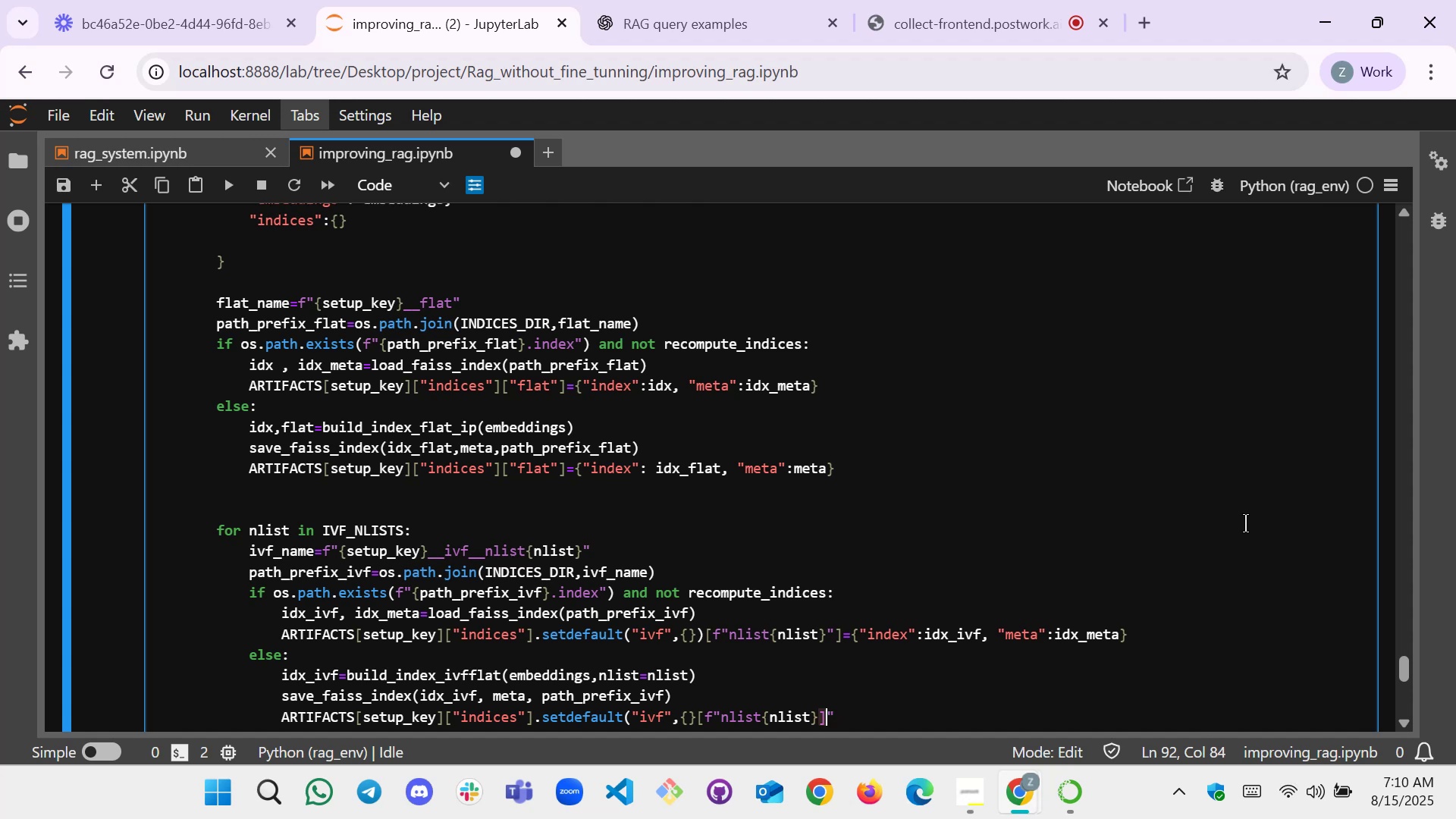 
key(ArrowRight)
 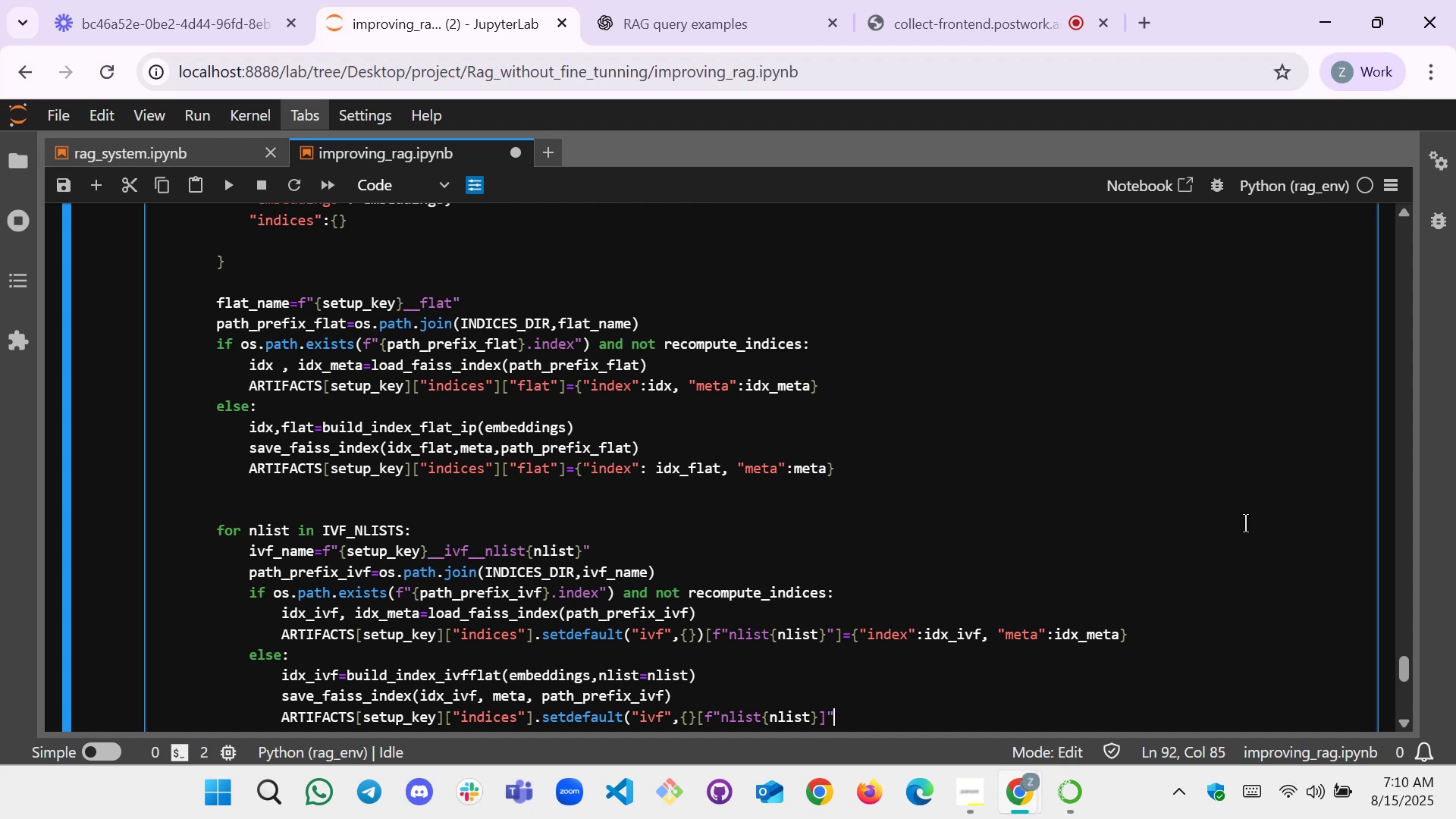 
key(BracketLeft)
 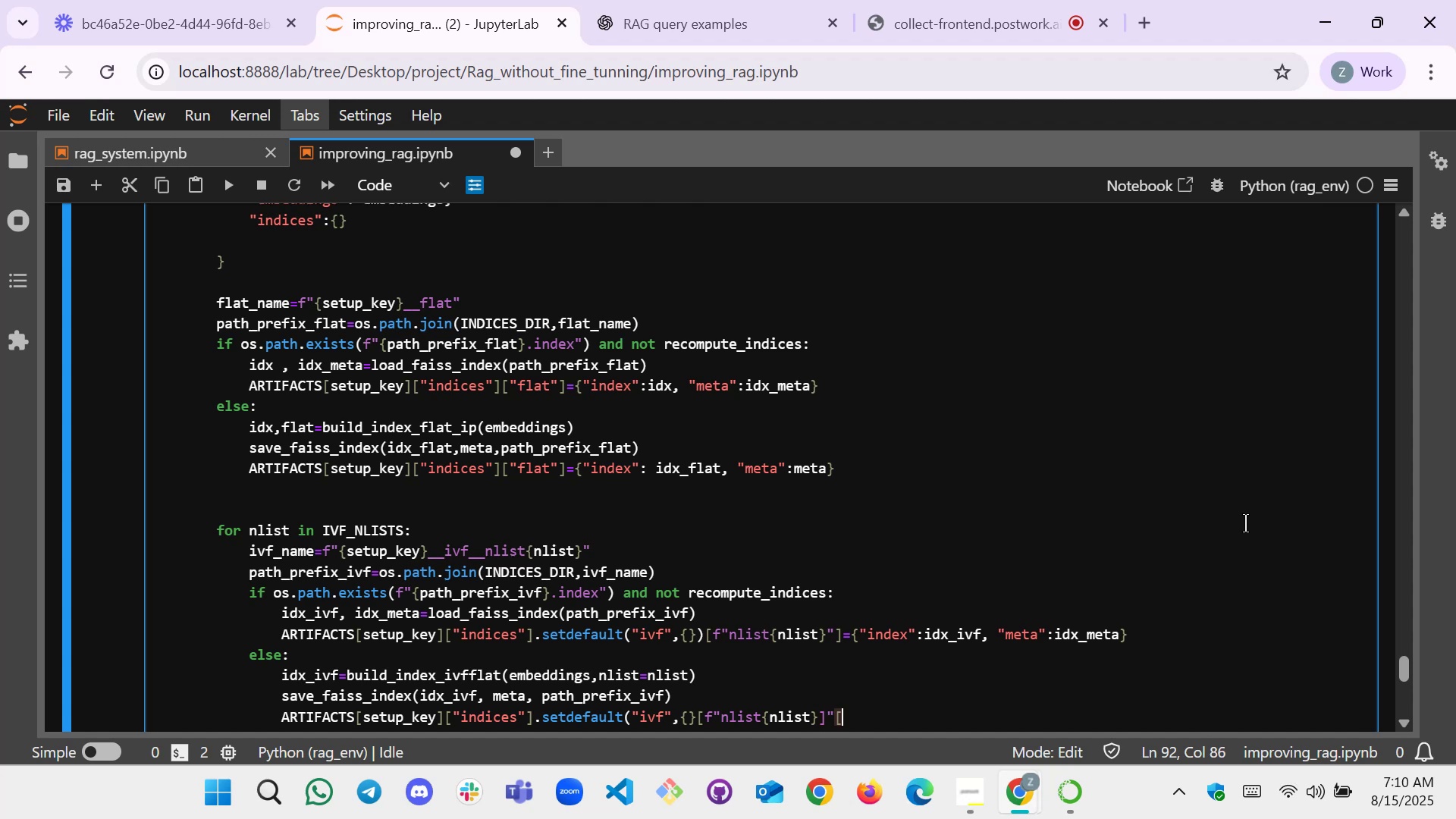 
key(Backspace)
 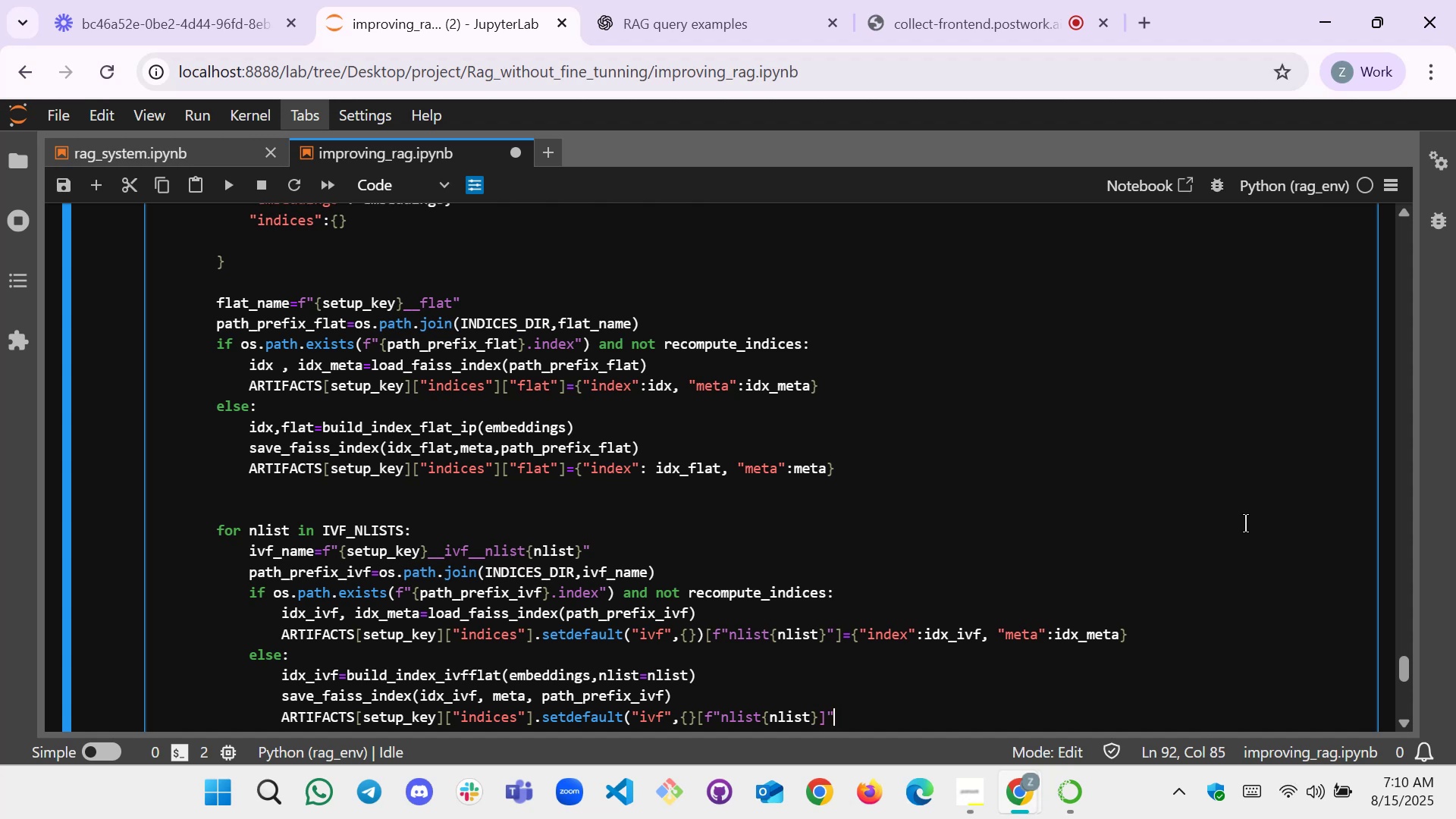 
key(Equal)
 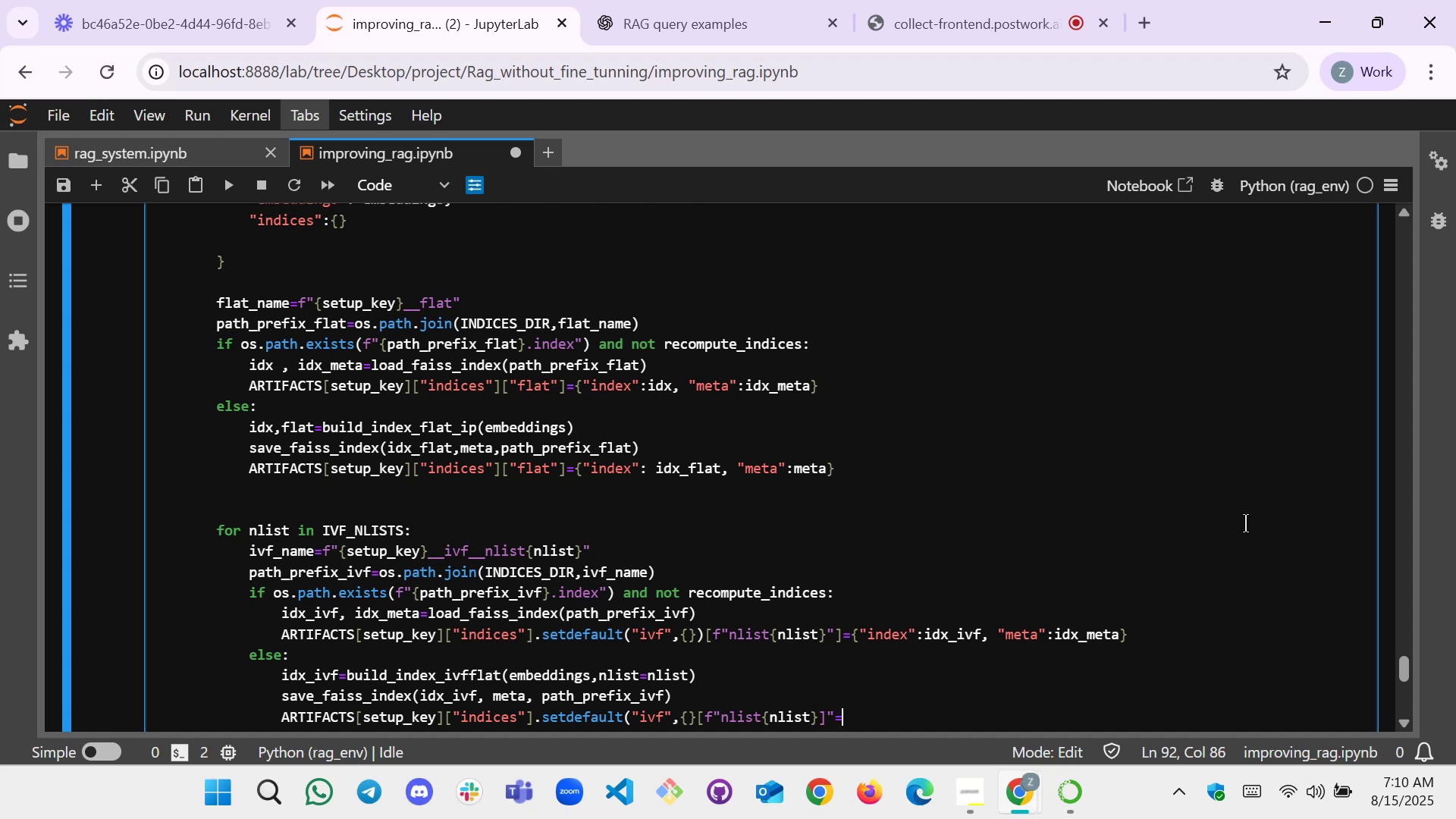 
key(BracketLeft)
 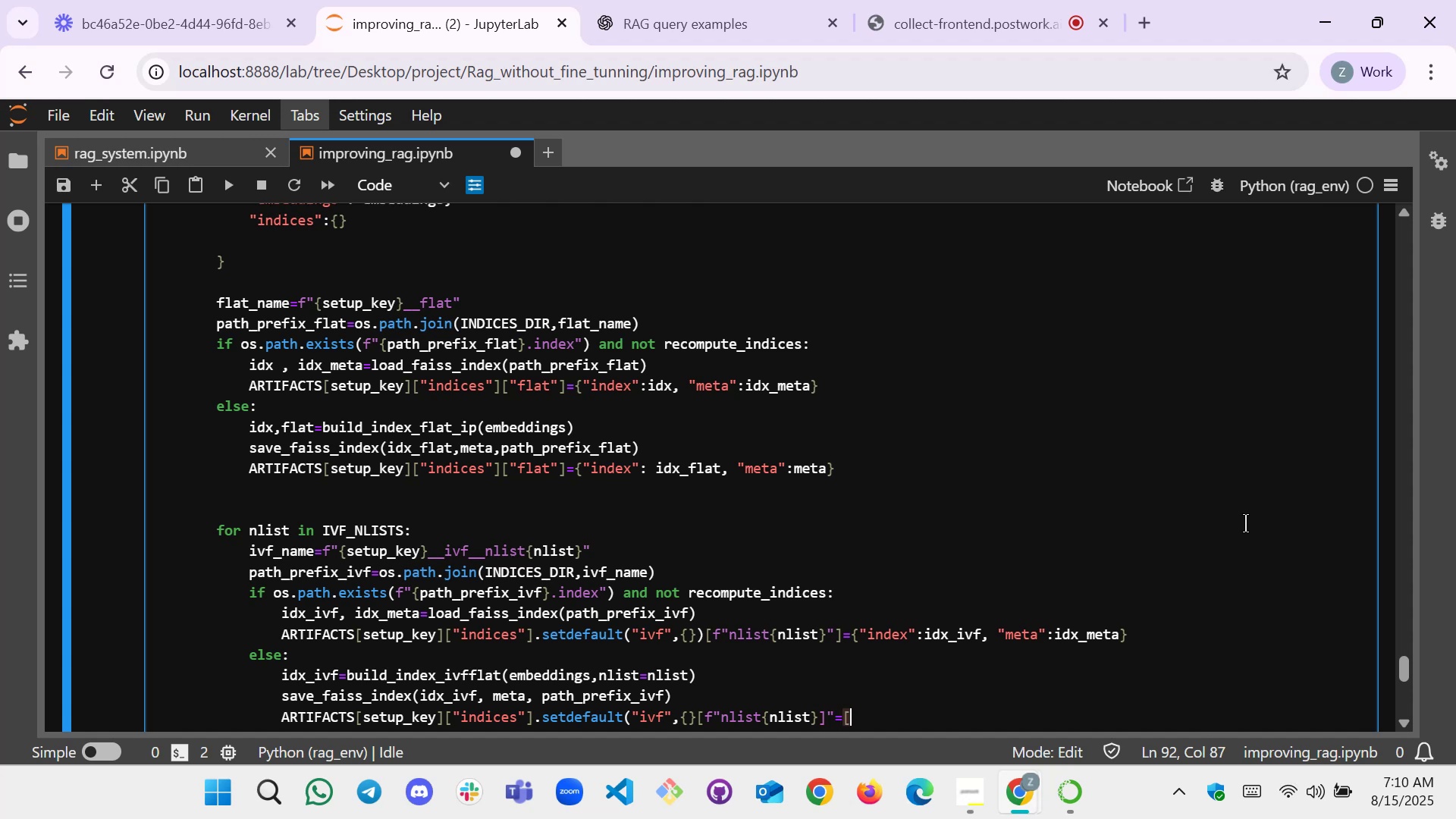 
key(BracketRight)
 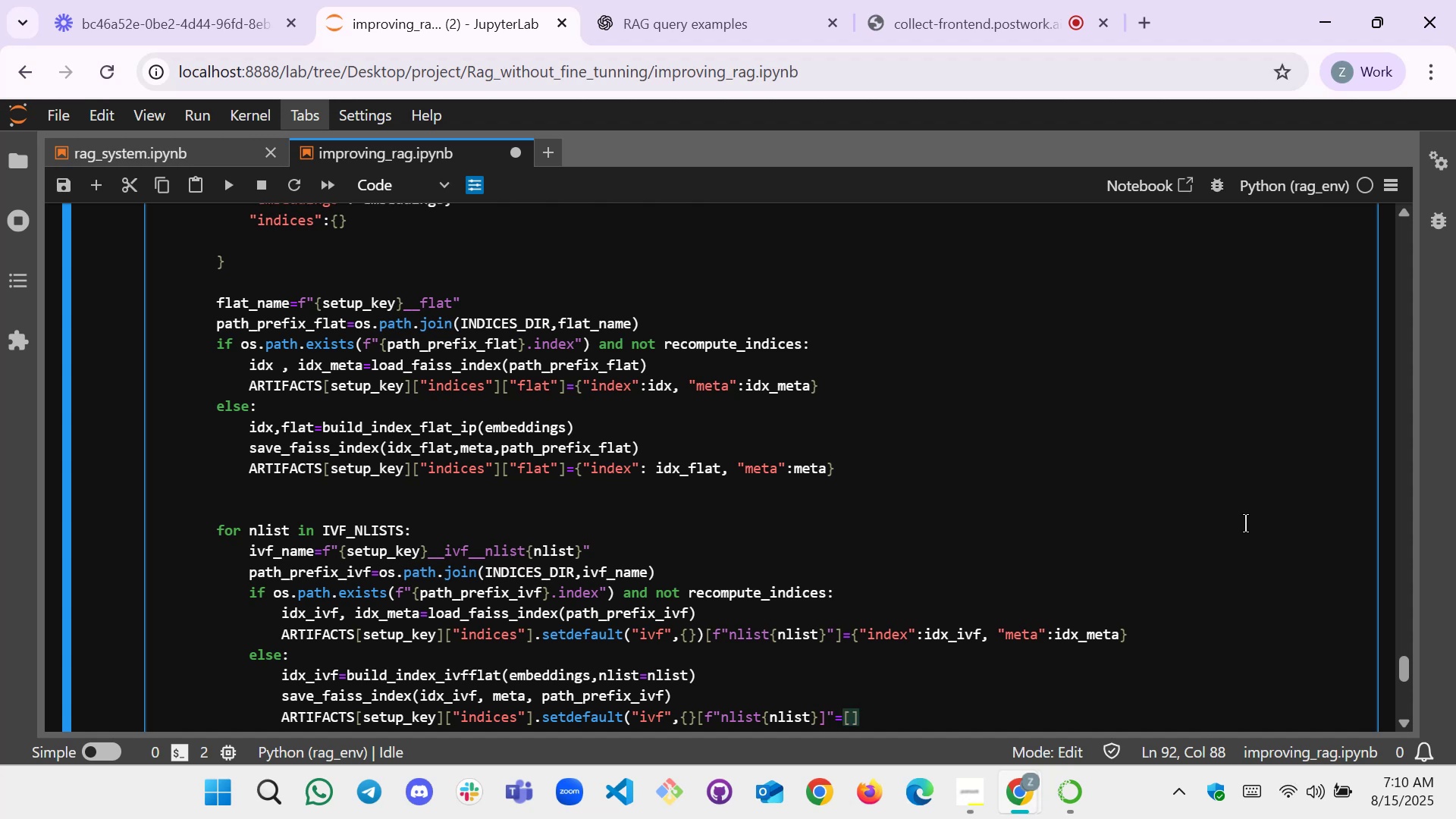 
key(Backspace)
 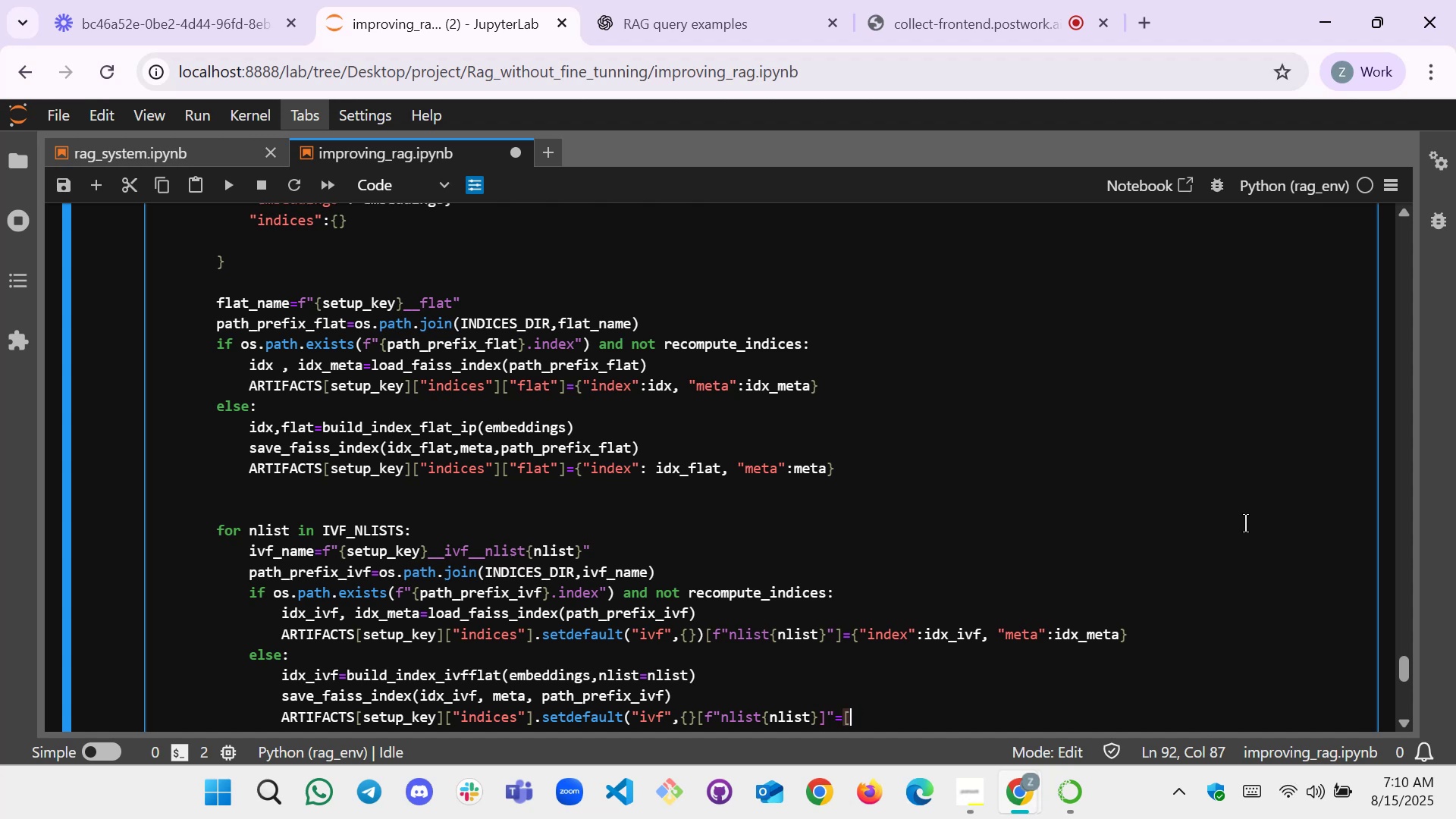 
key(Backspace)
 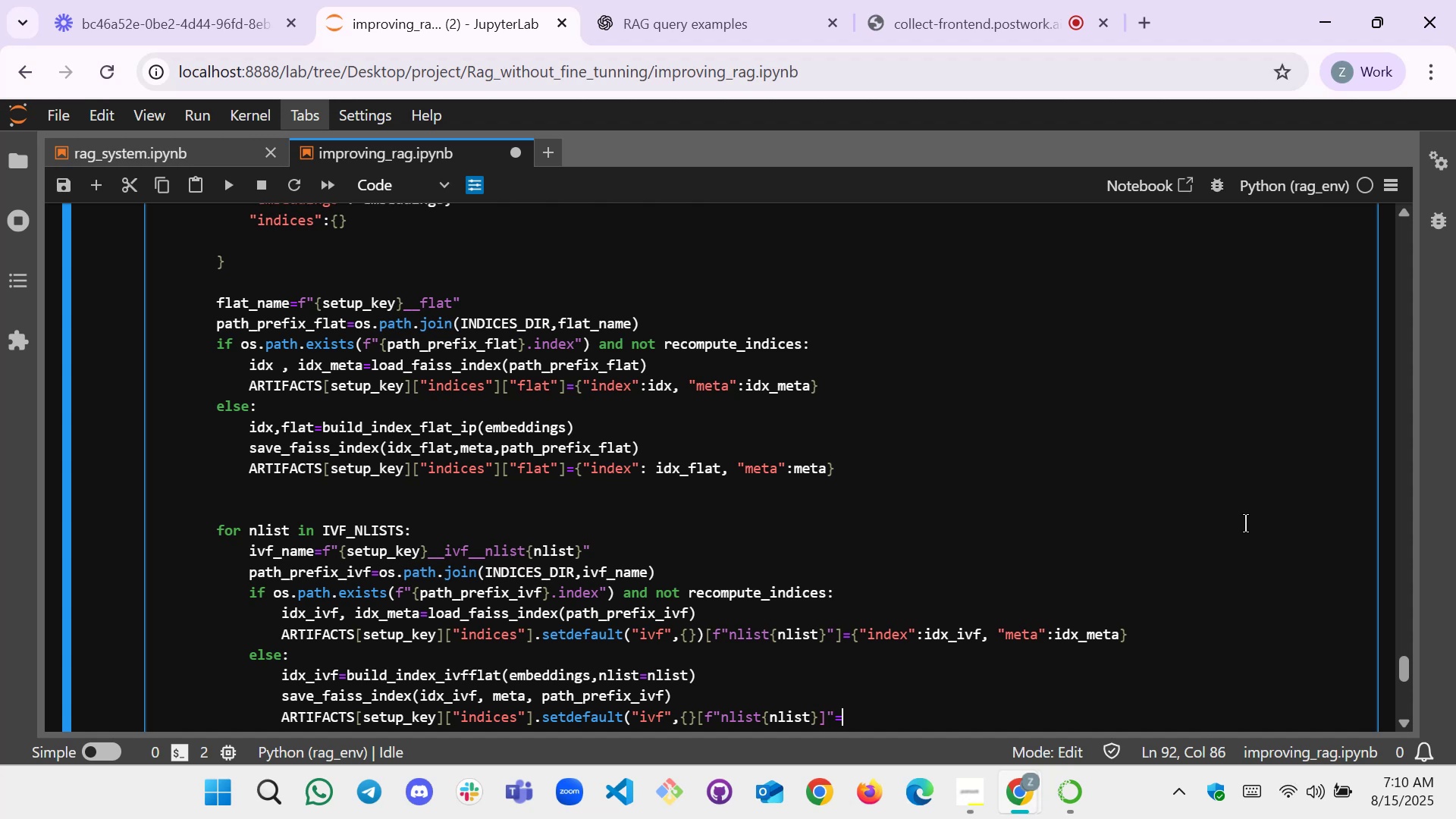 
key(Shift+BracketLeft)
 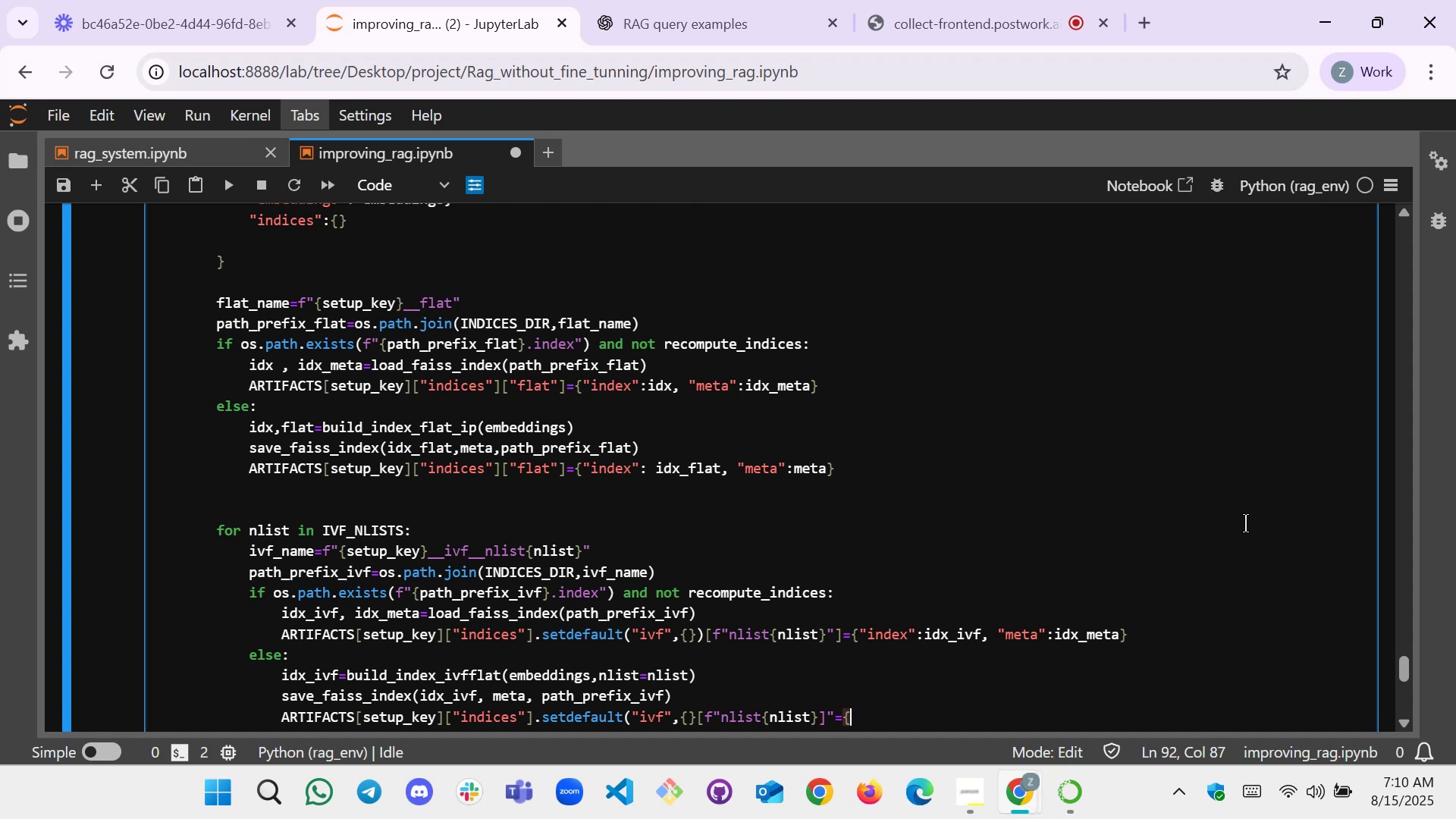 
key(Shift+BracketRight)
 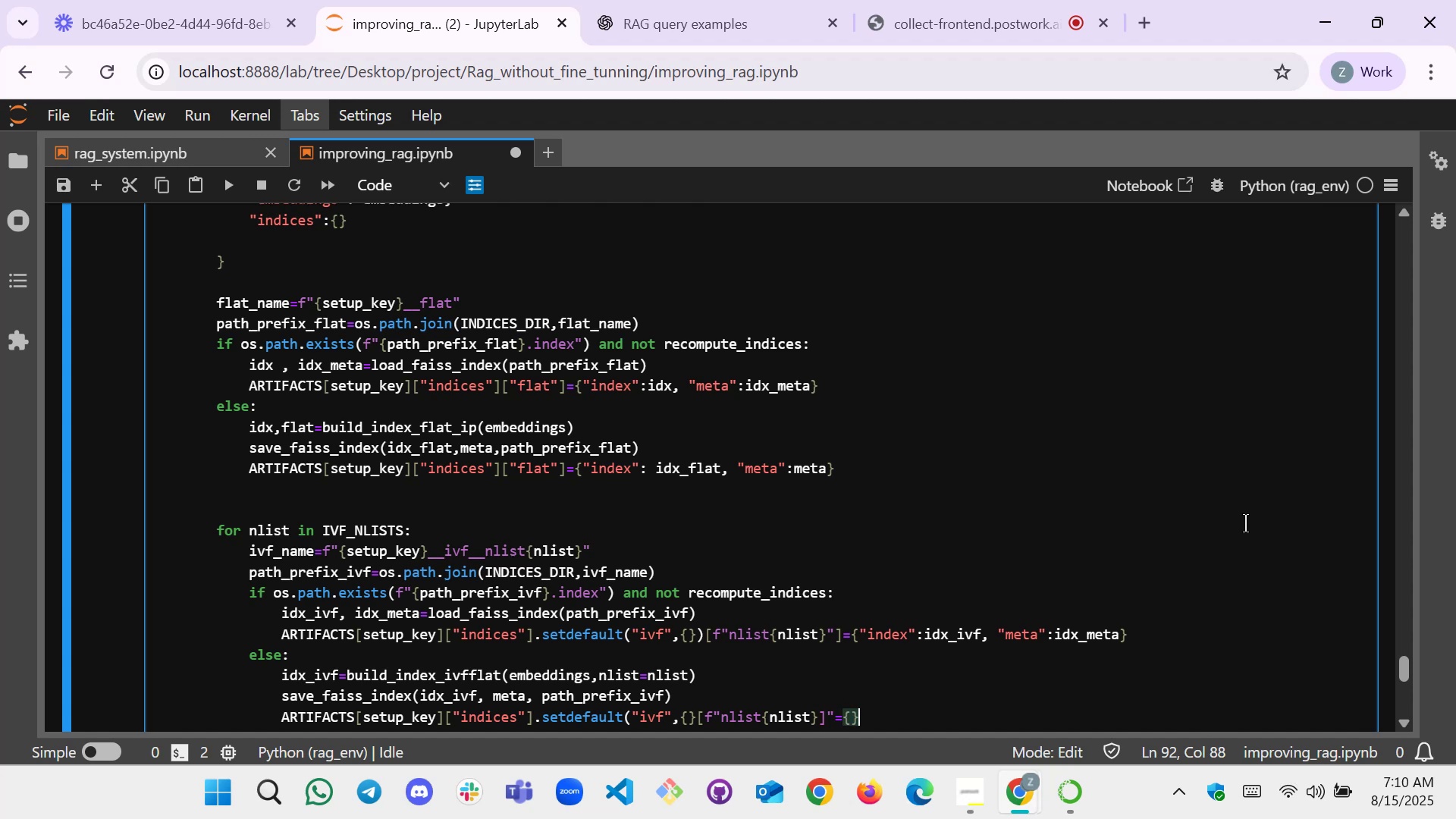 
key(ArrowLeft)
 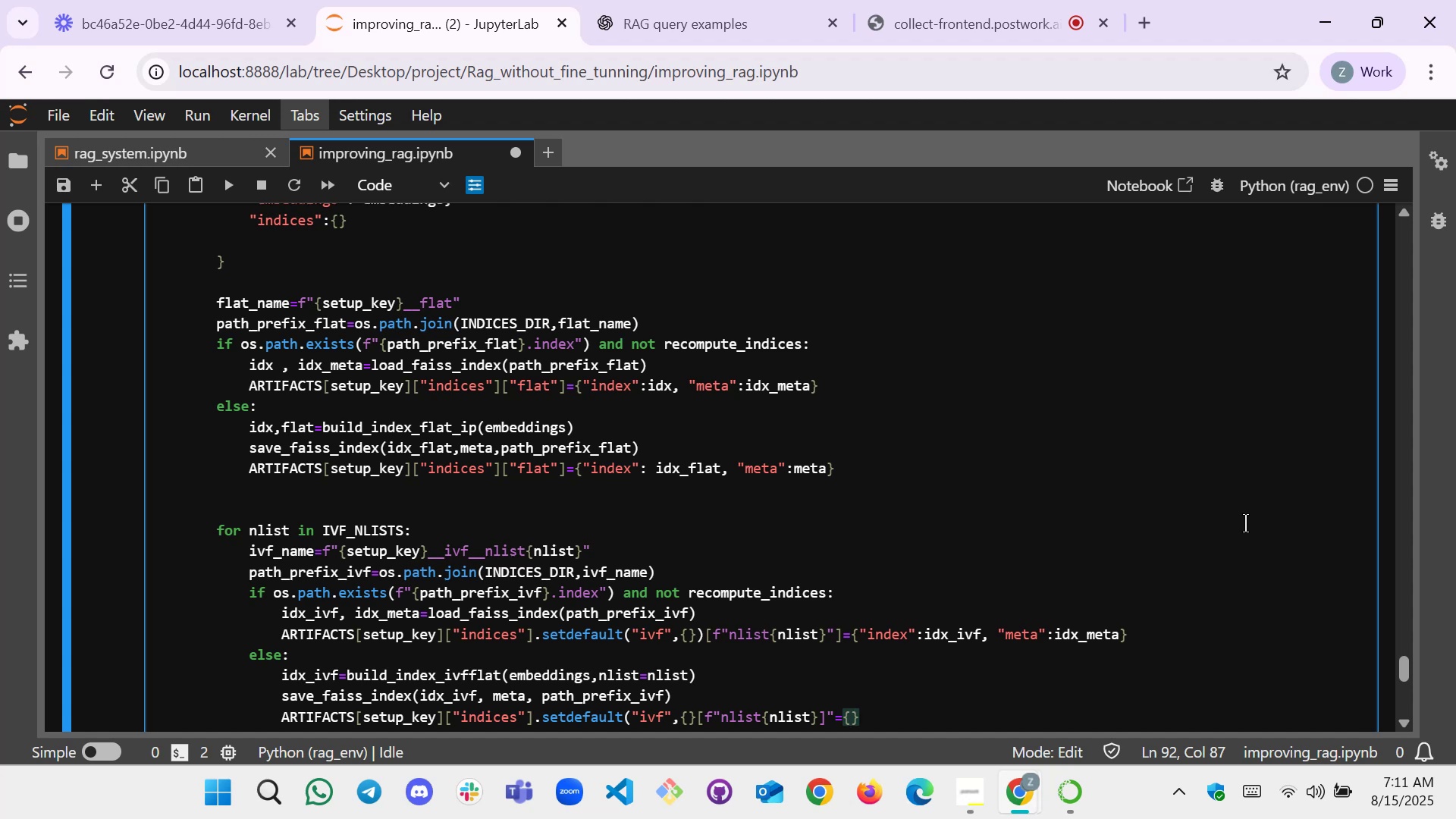 
wait(27.47)
 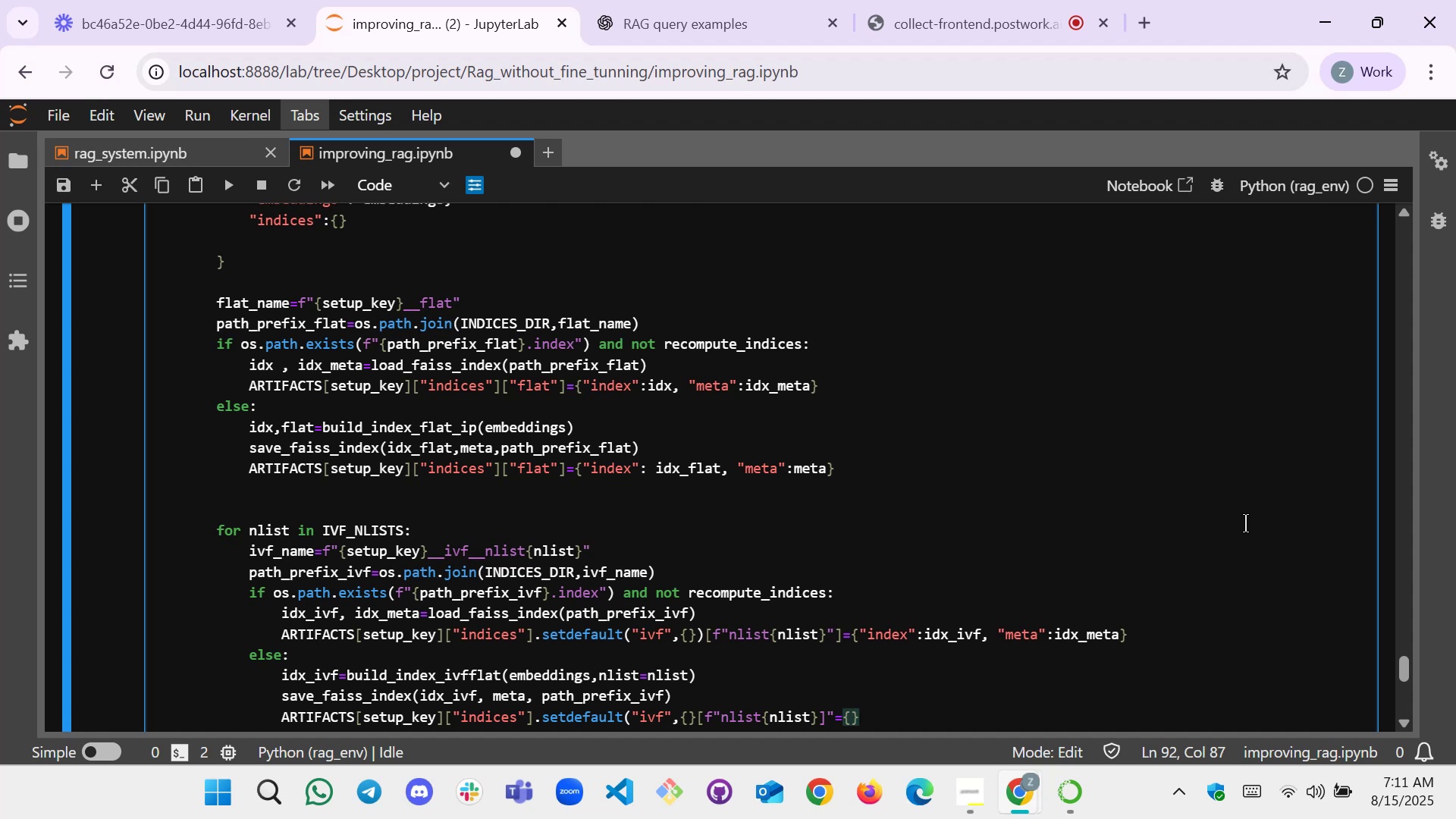 
scroll: coordinate [579, 470], scroll_direction: down, amount: 1.0
 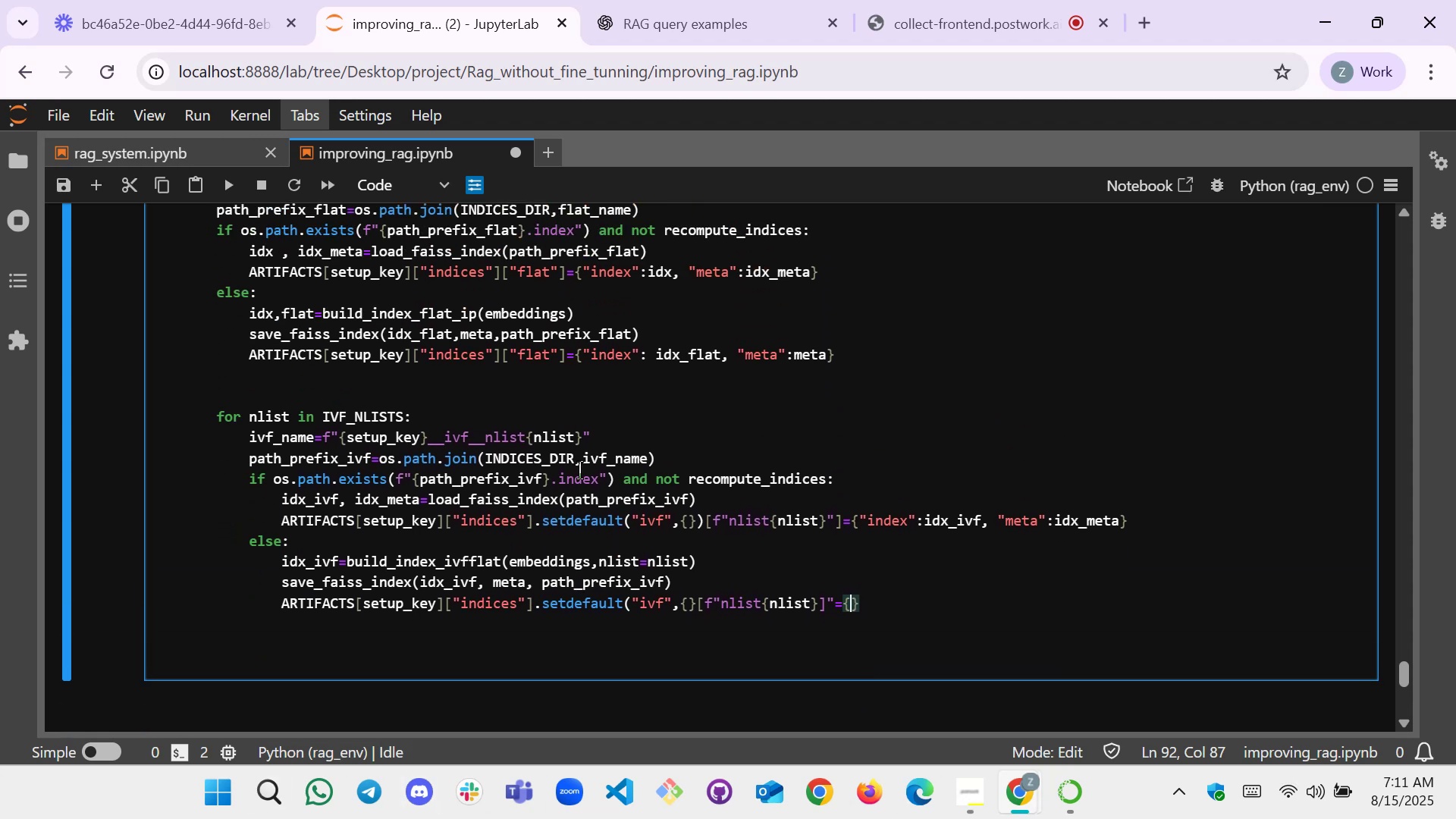 
mouse_move([1216, 769])
 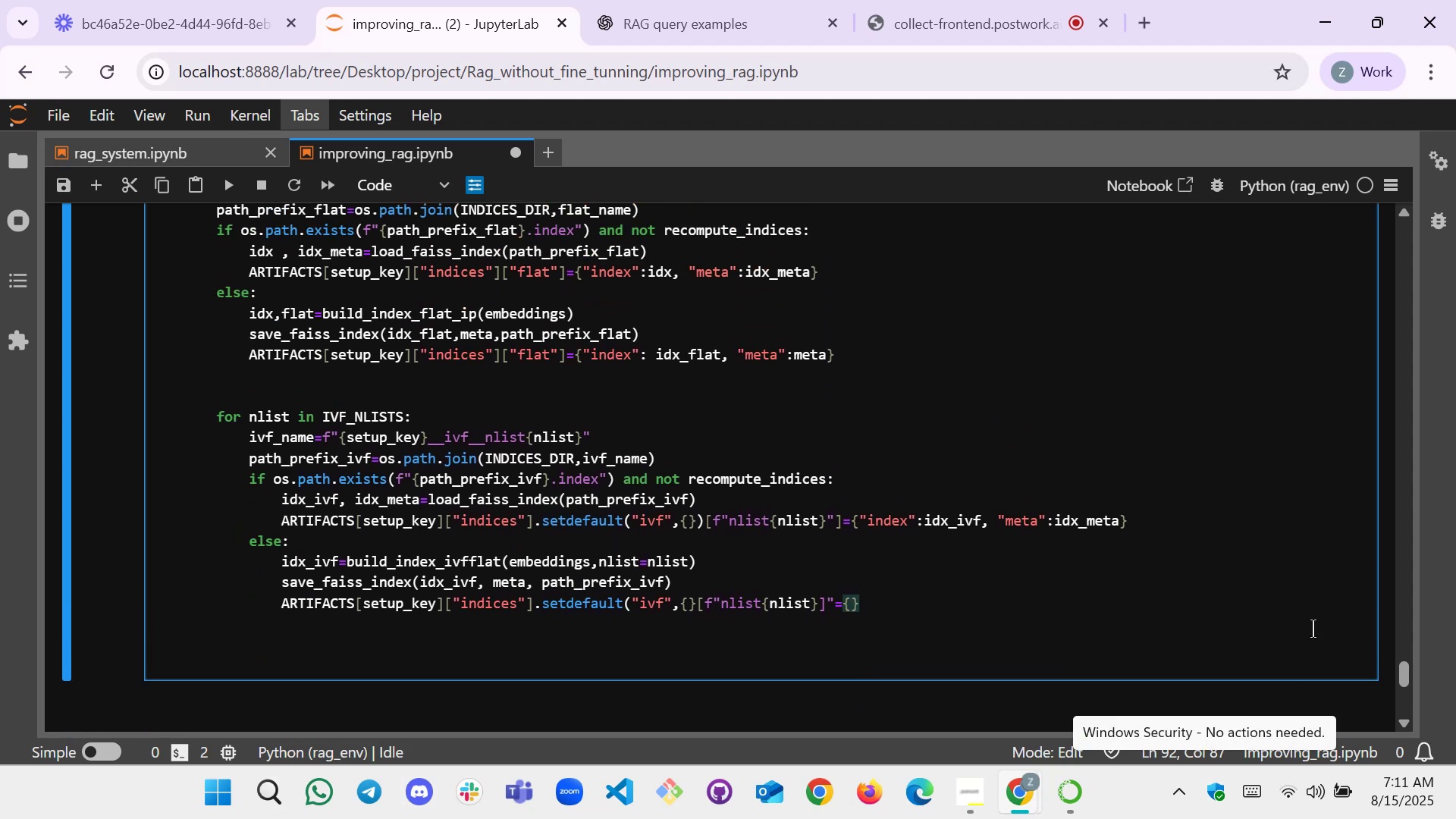 
mouse_move([1011, 629])
 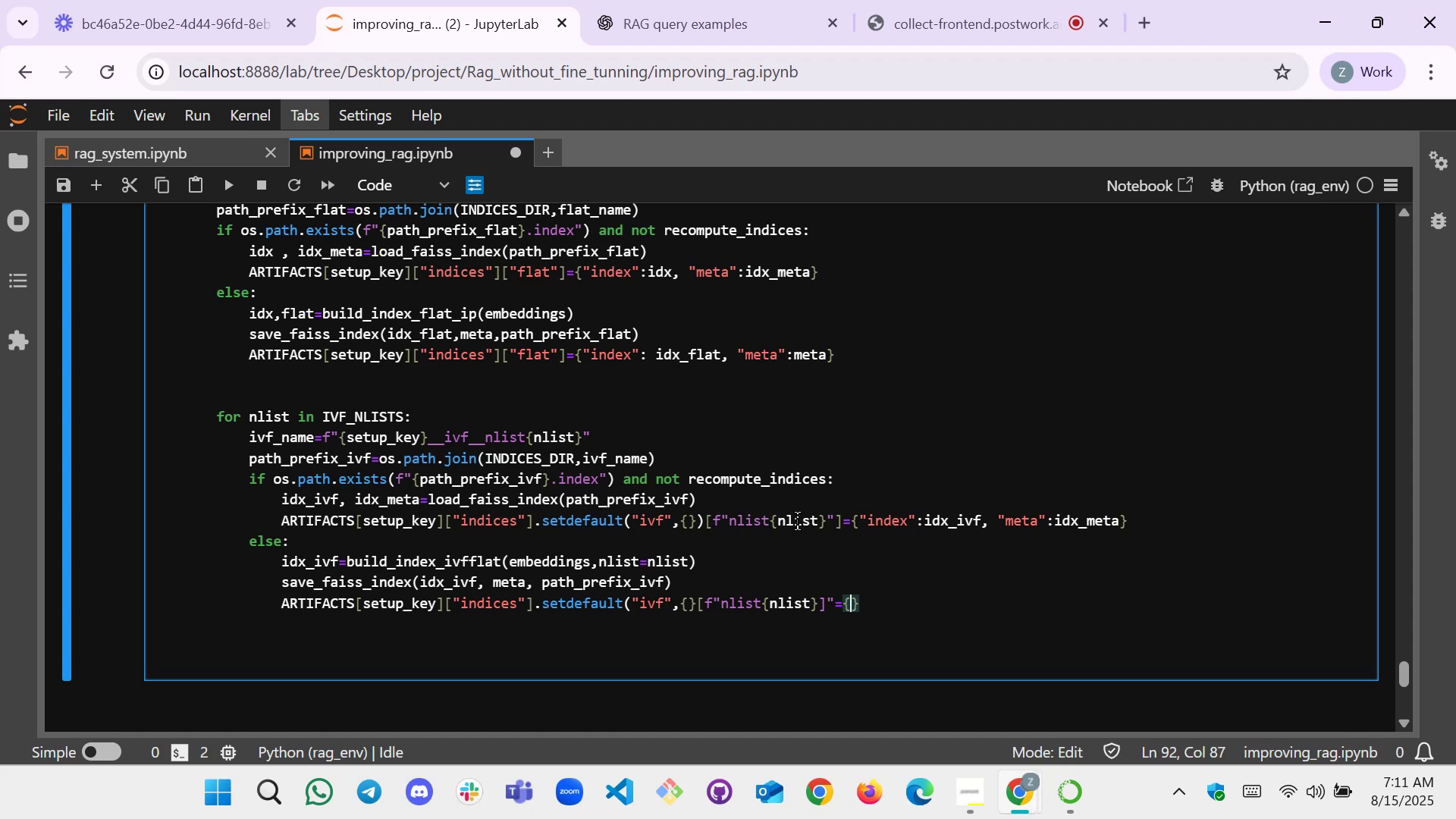 
wait(10.97)
 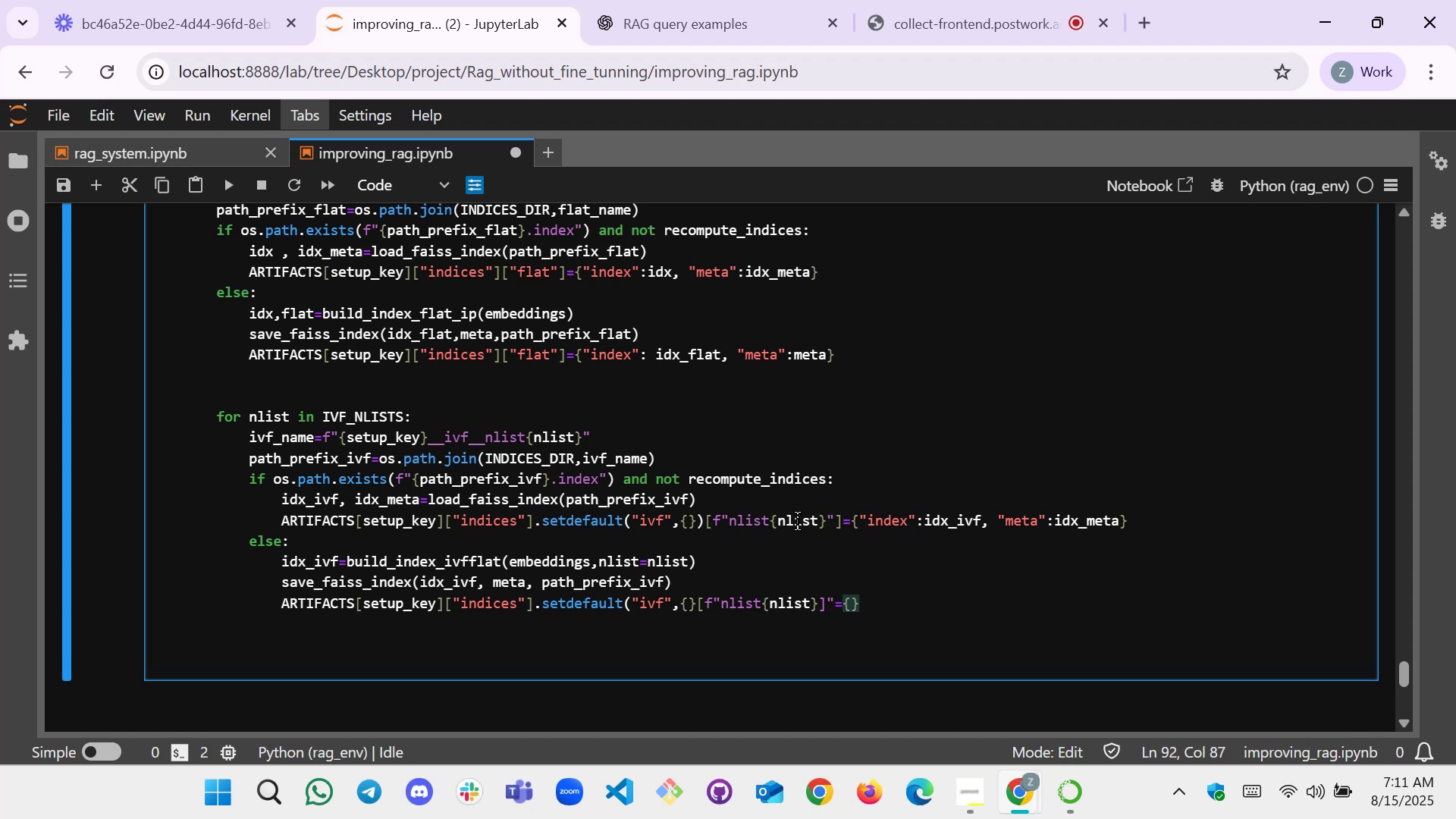 
key(Shift+Quote)
 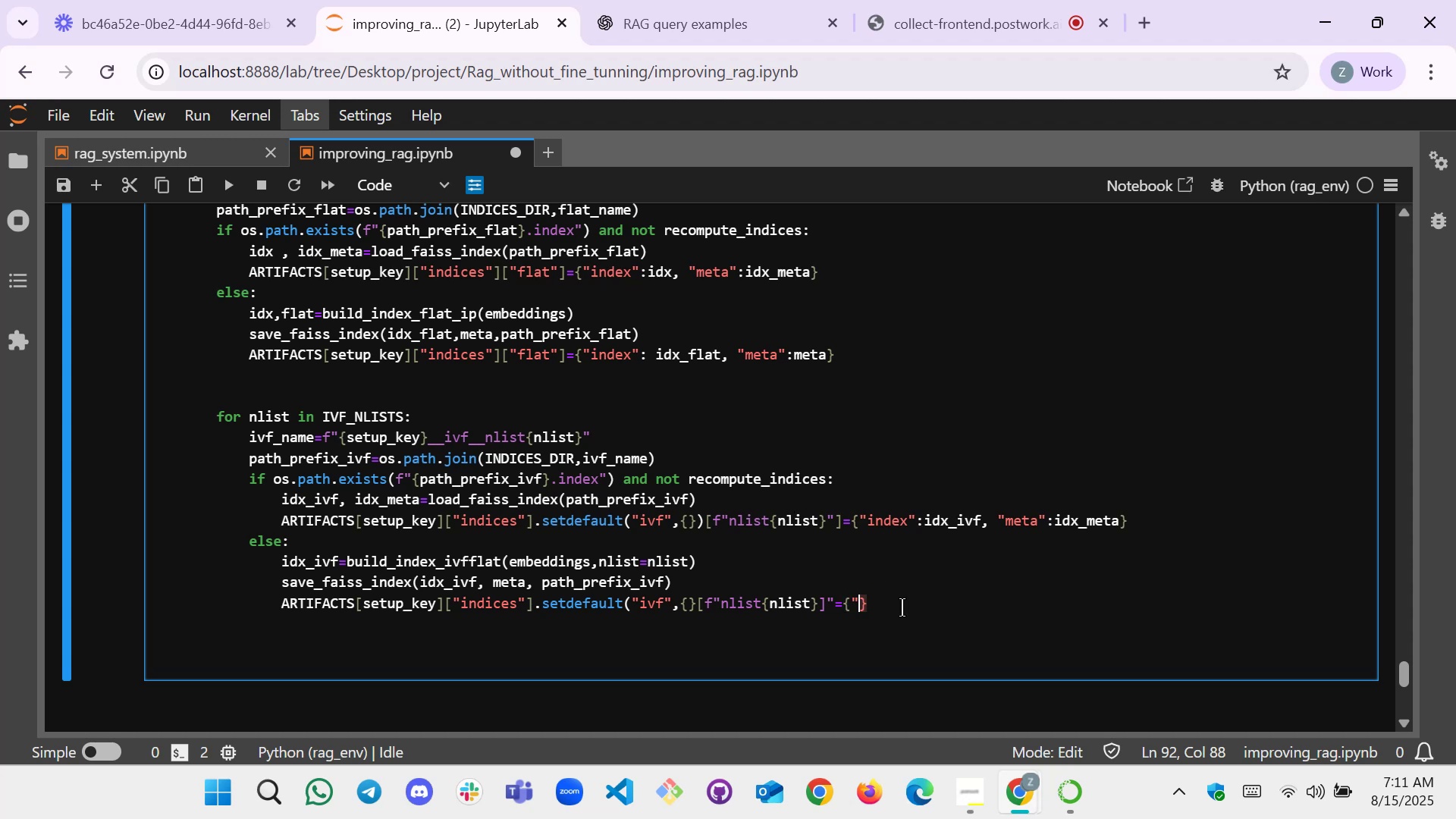 
key(Shift+Quote)
 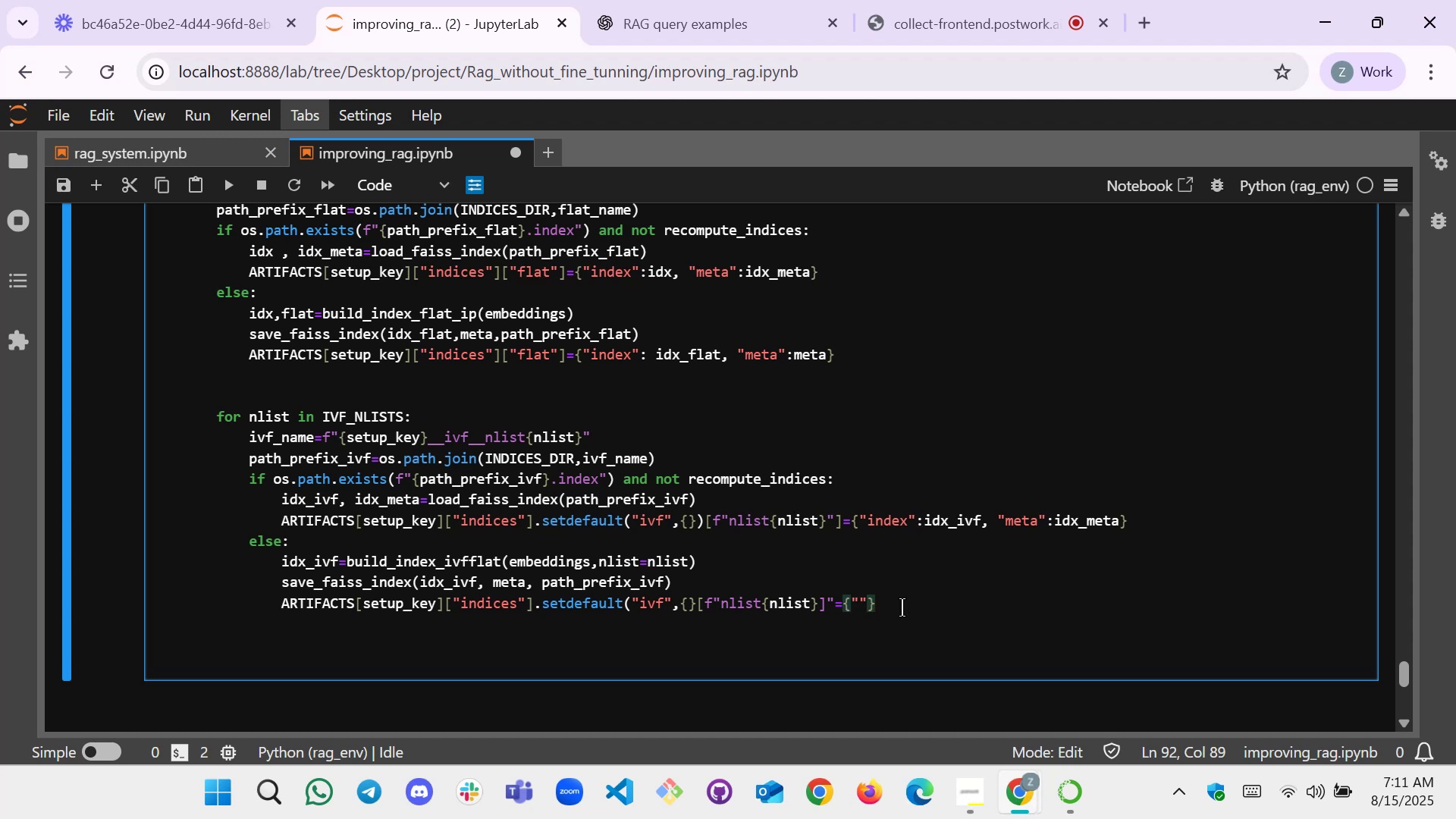 
key(ArrowLeft)
 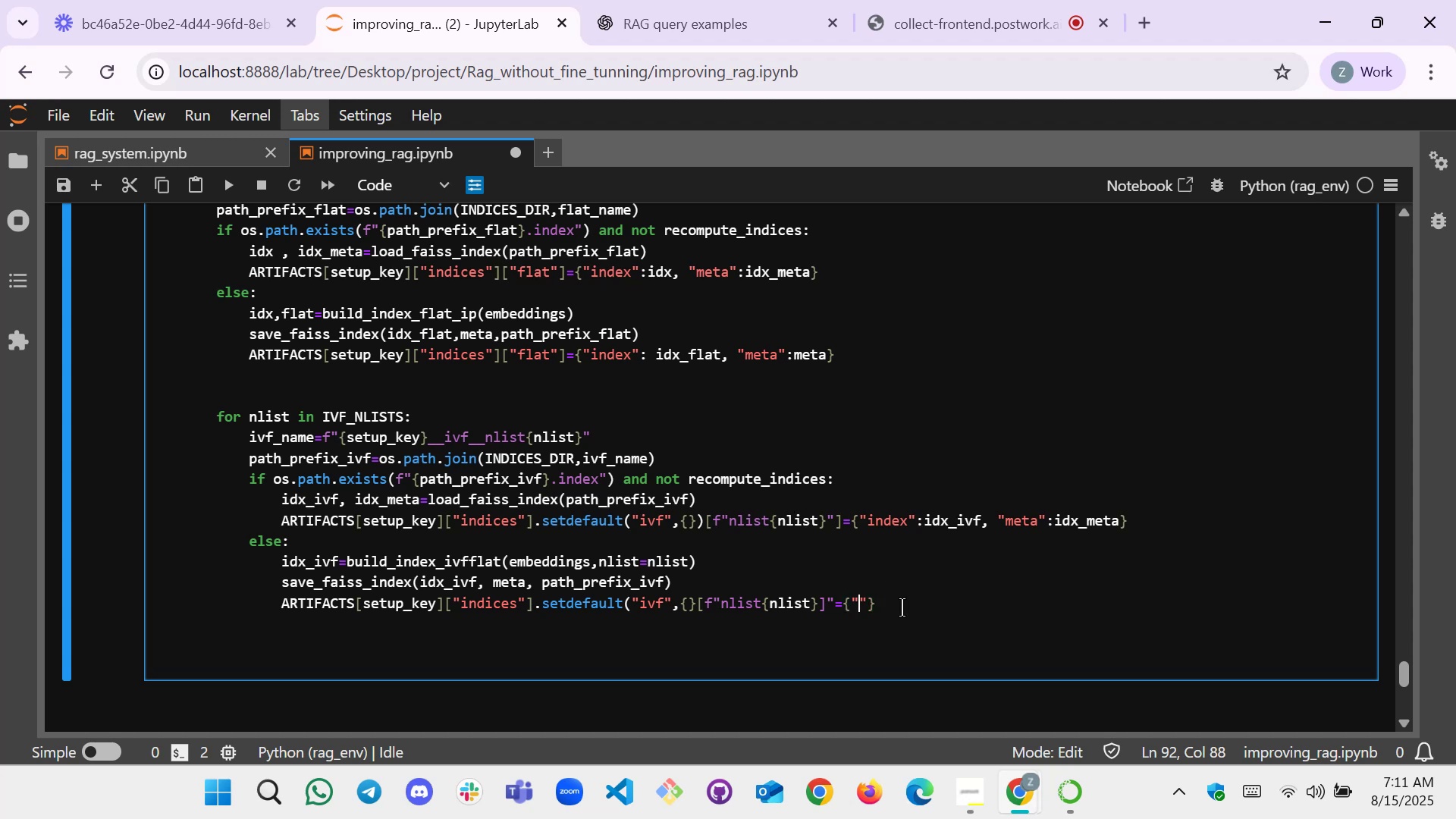 
type(index)
 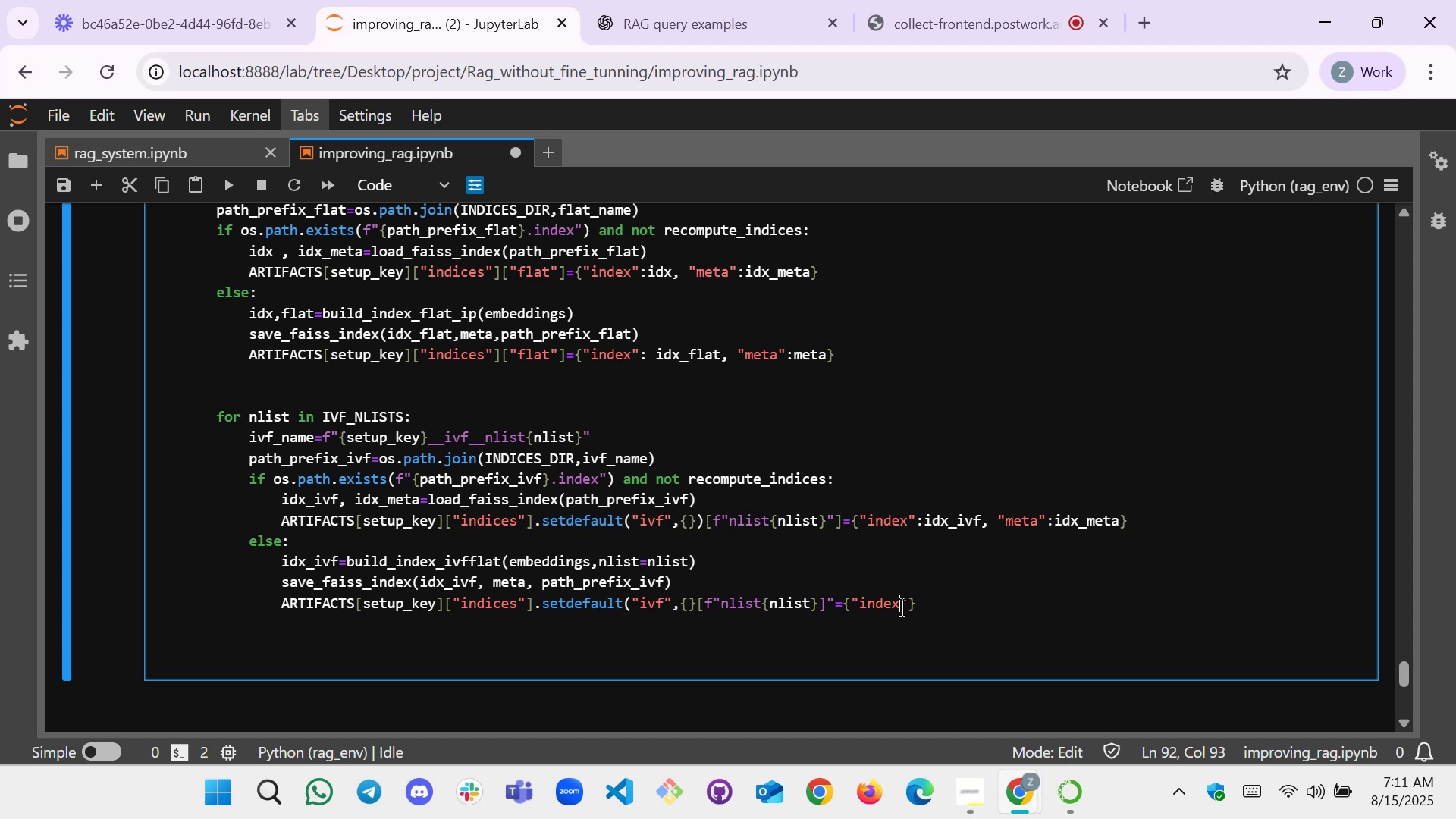 
key(ArrowRight)
 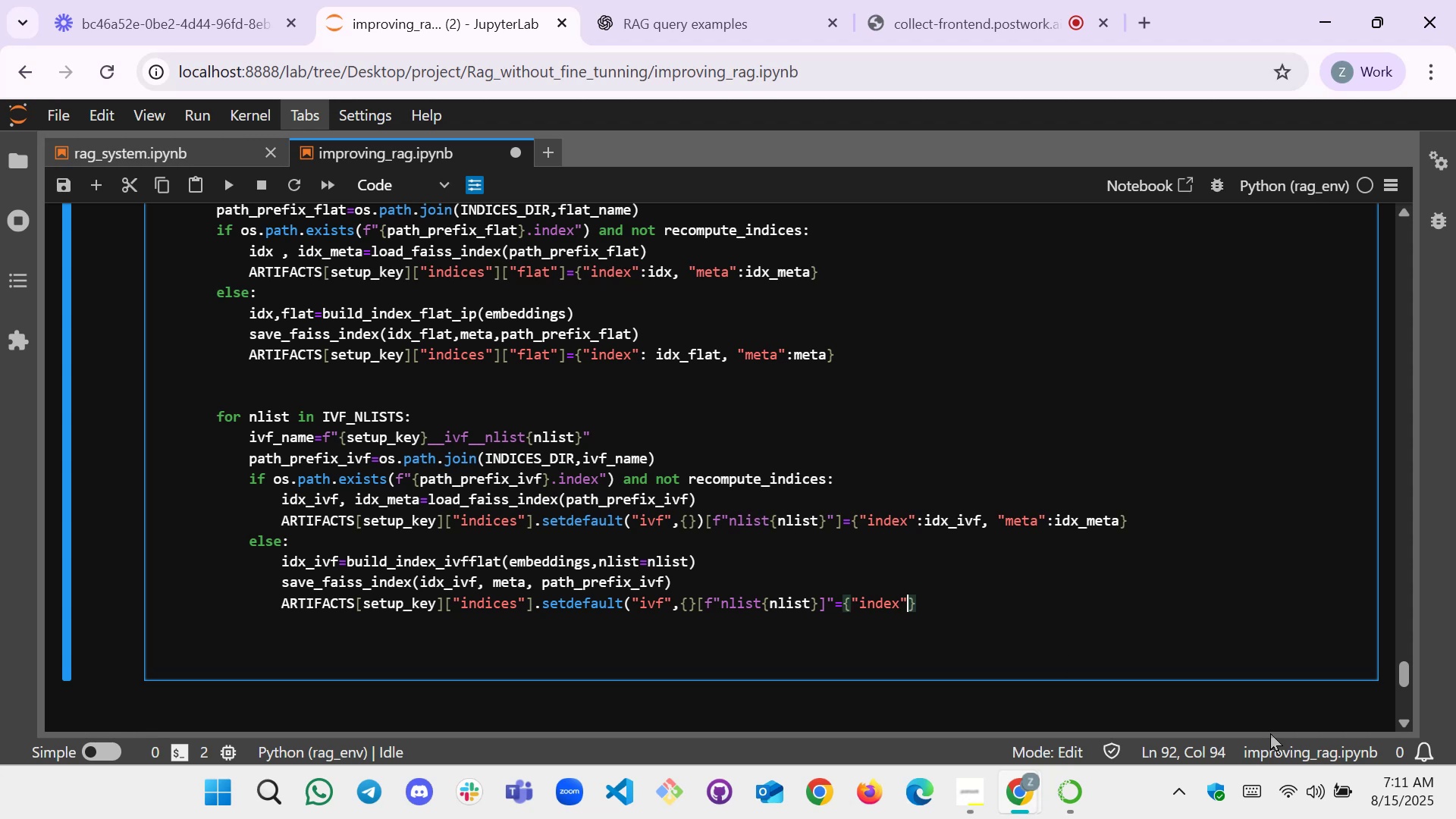 
type(: idx_ivf,"meta")
 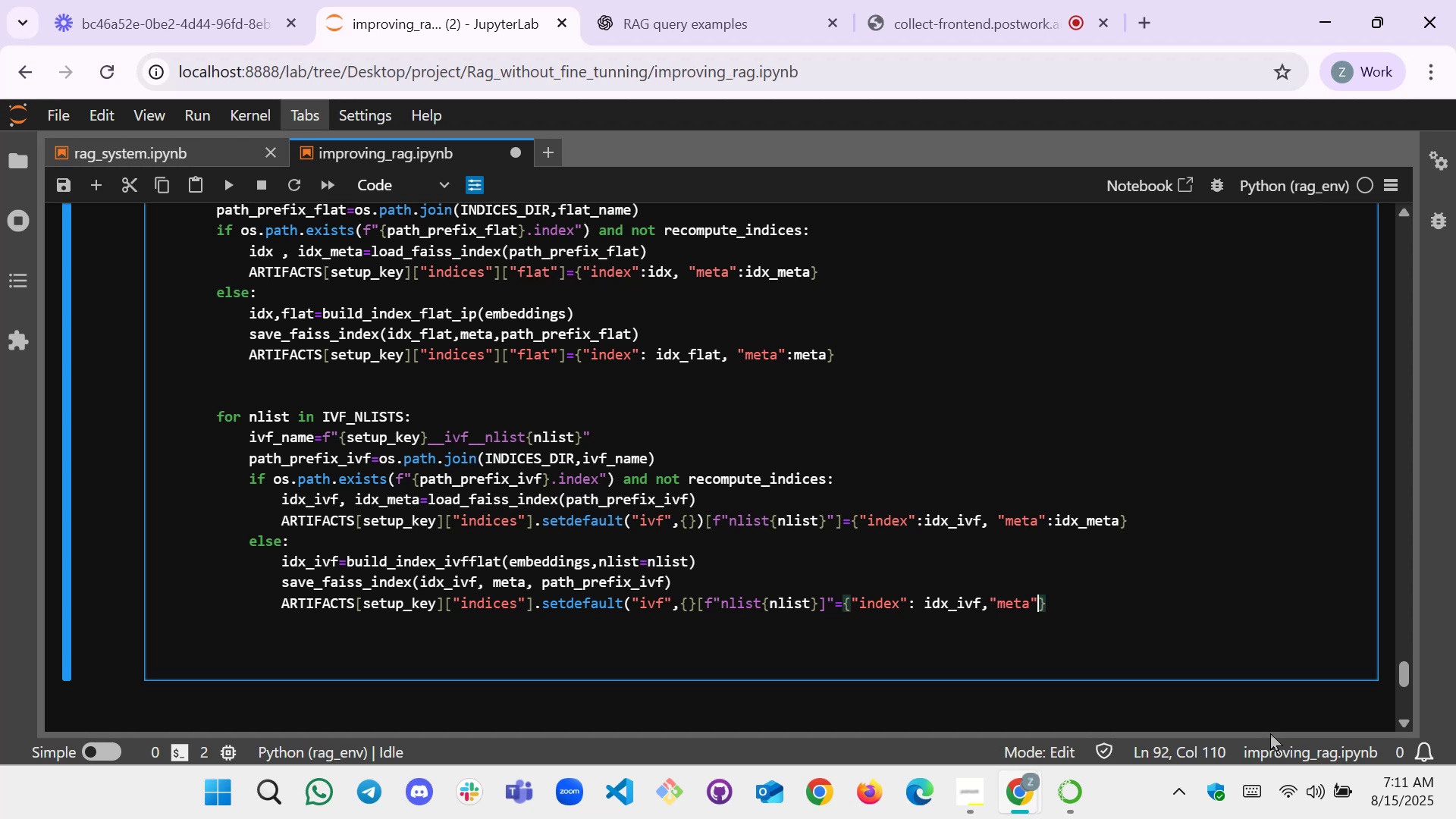 
key(Shift+ShiftLeft)
 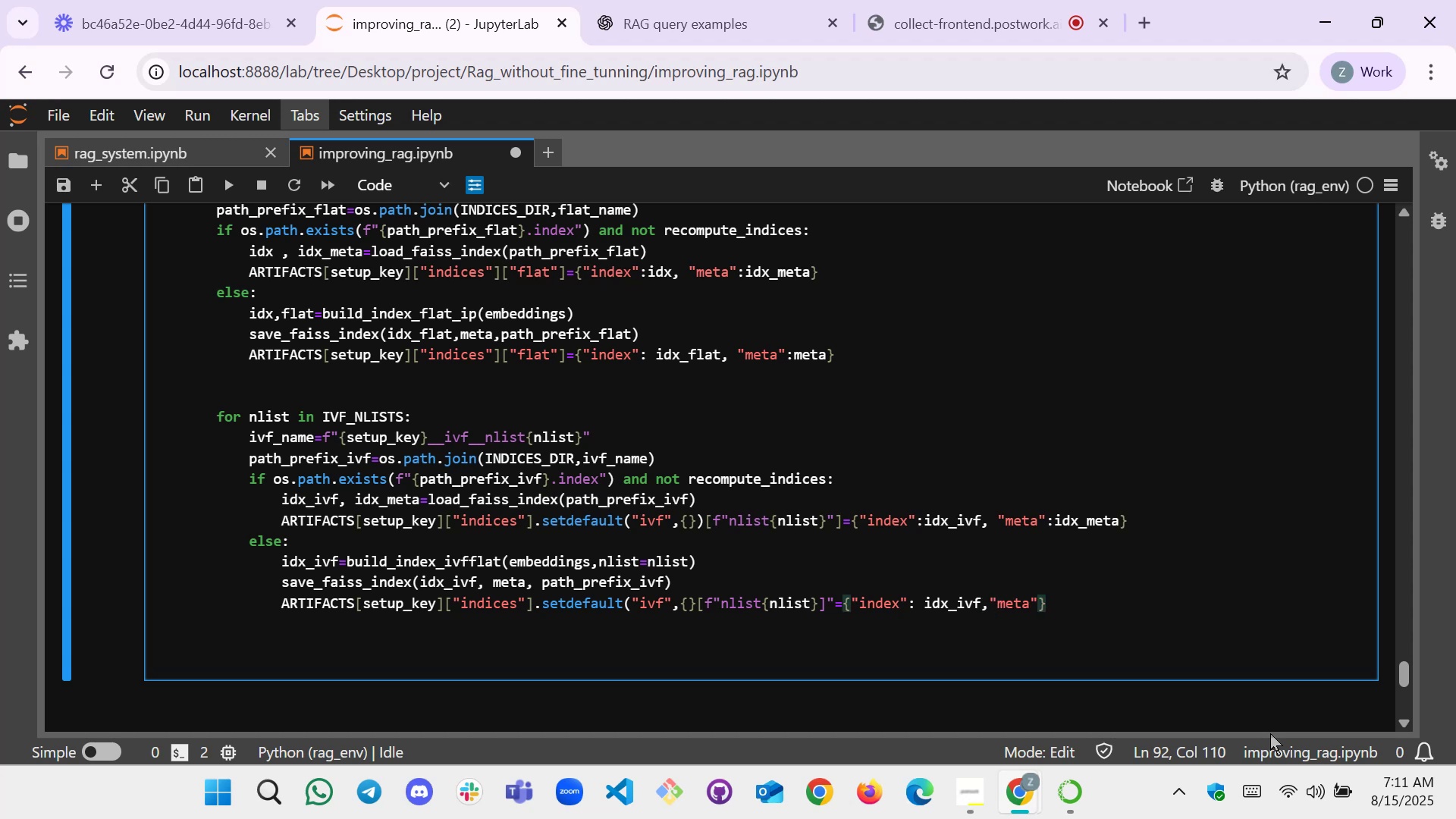 
key(Shift+Semicolon)
 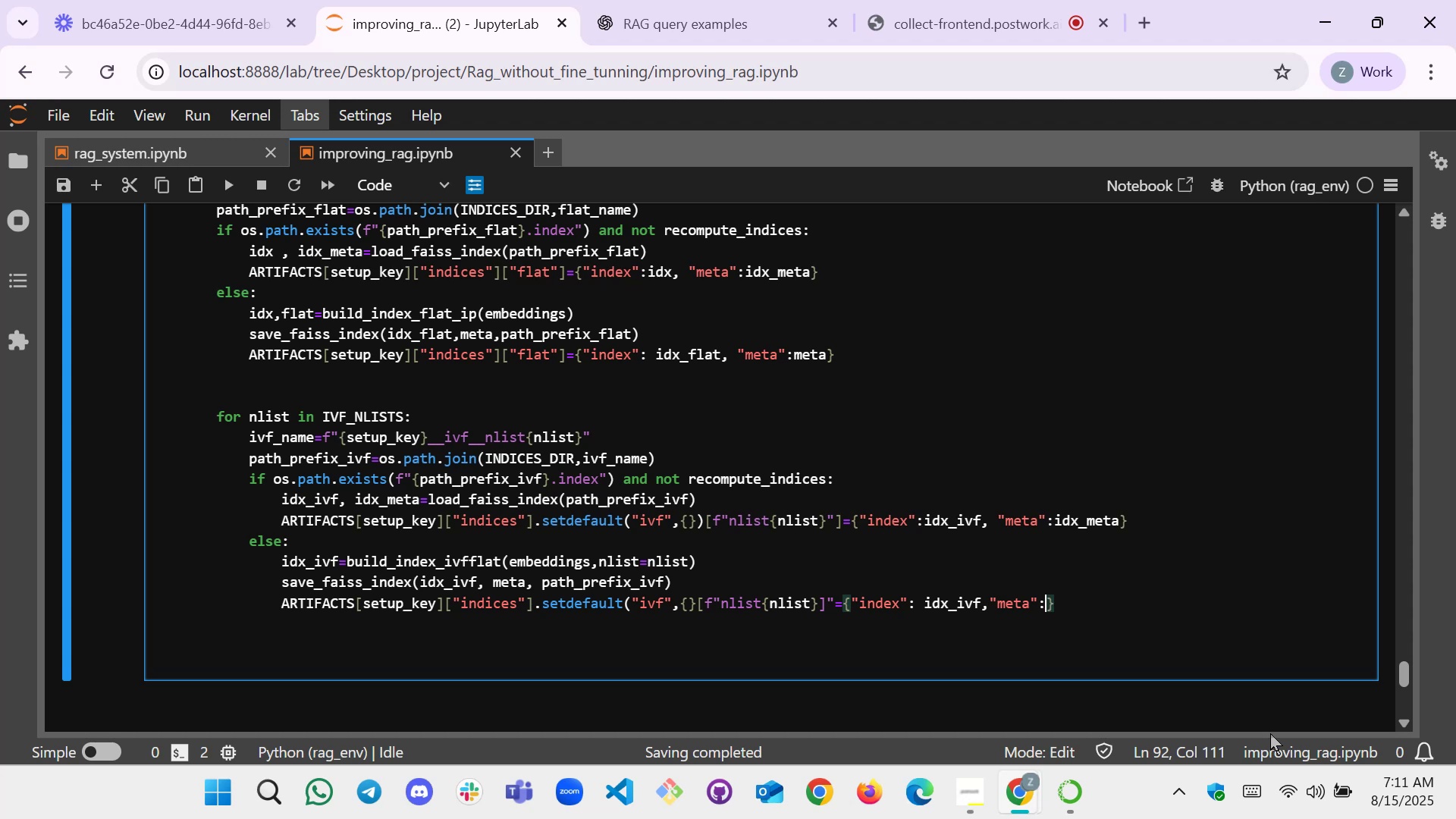 
type(meta)
 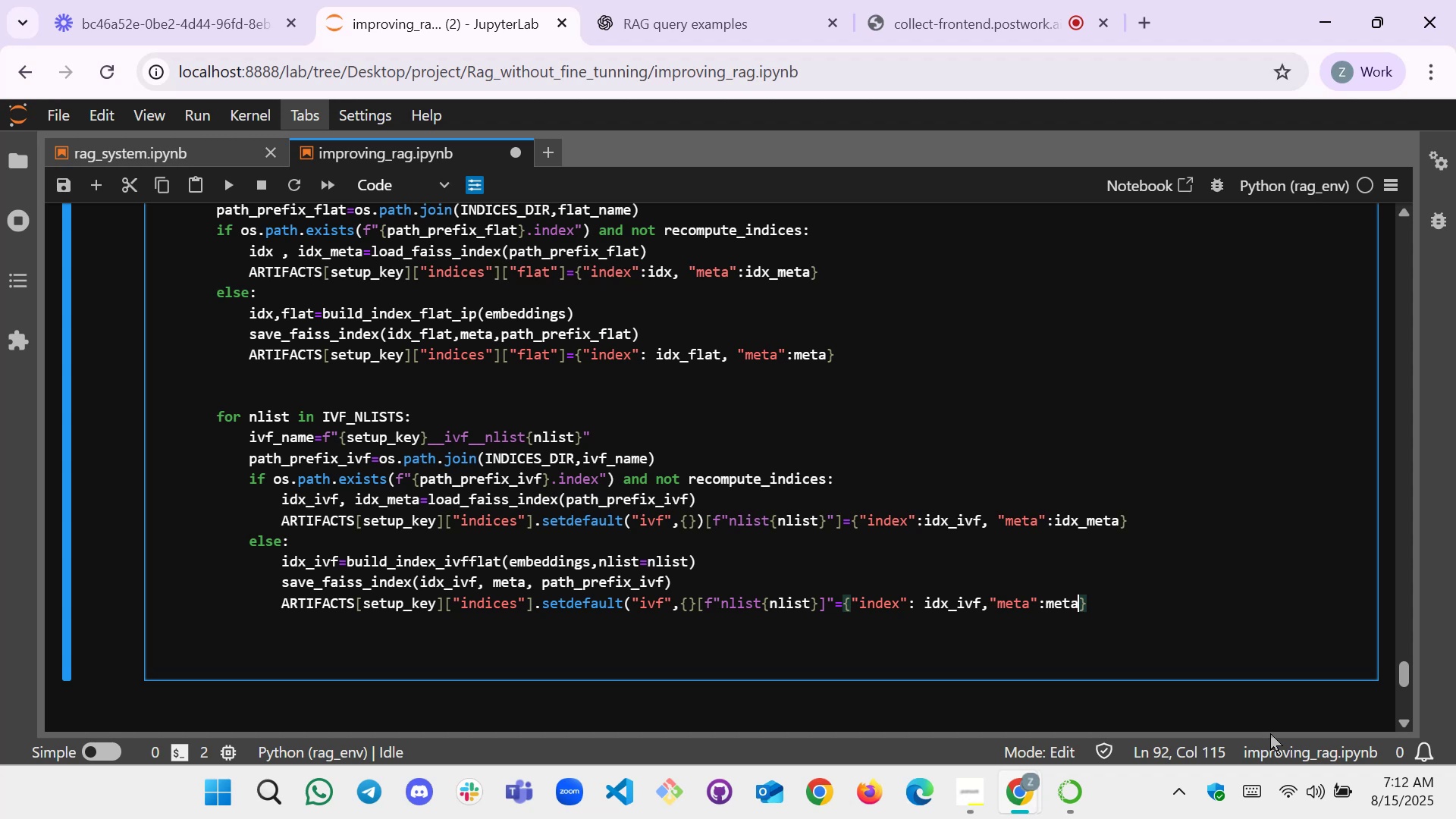 
wait(16.16)
 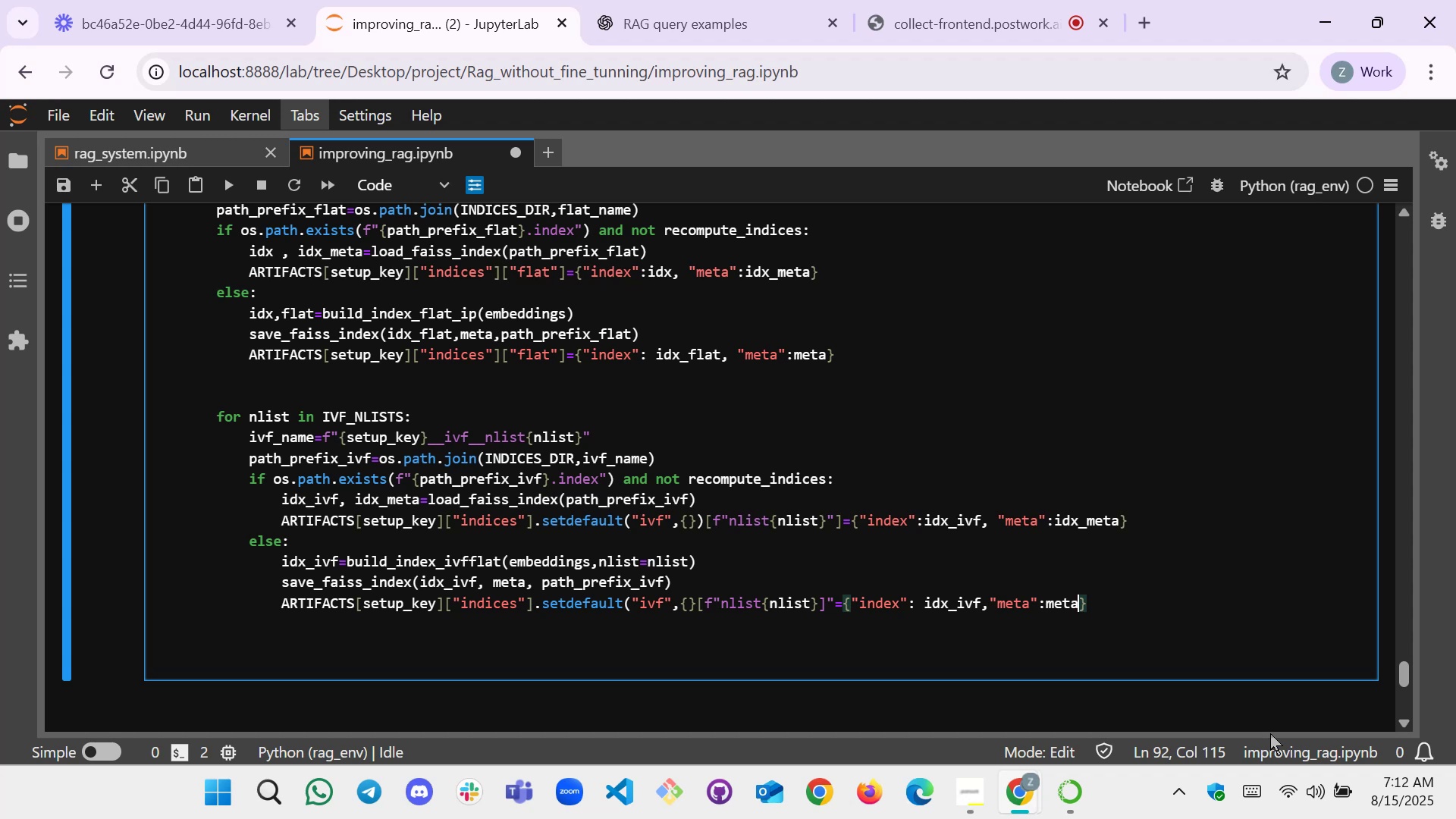 
key(ArrowRight)
 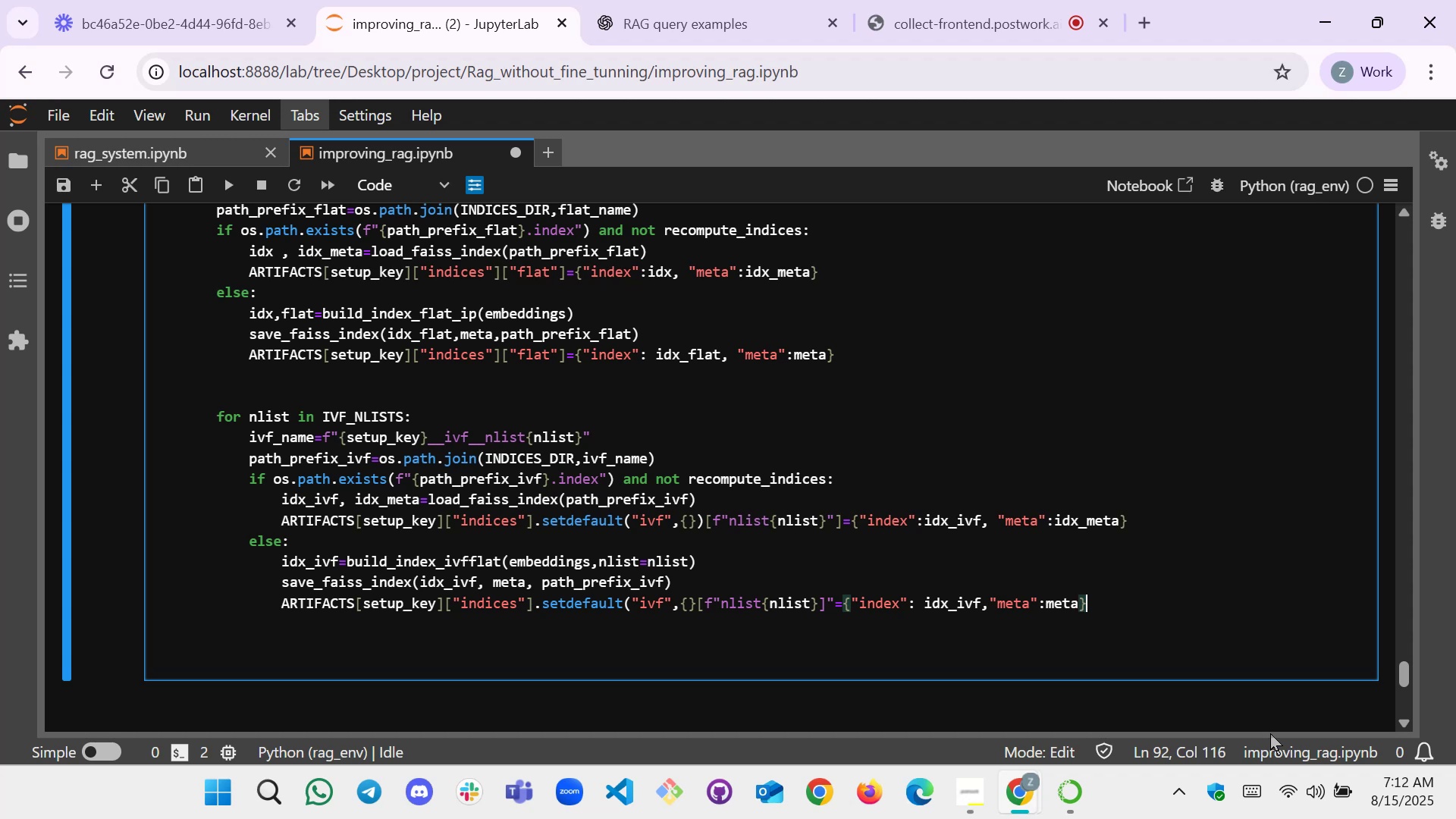 
key(ArrowLeft)
 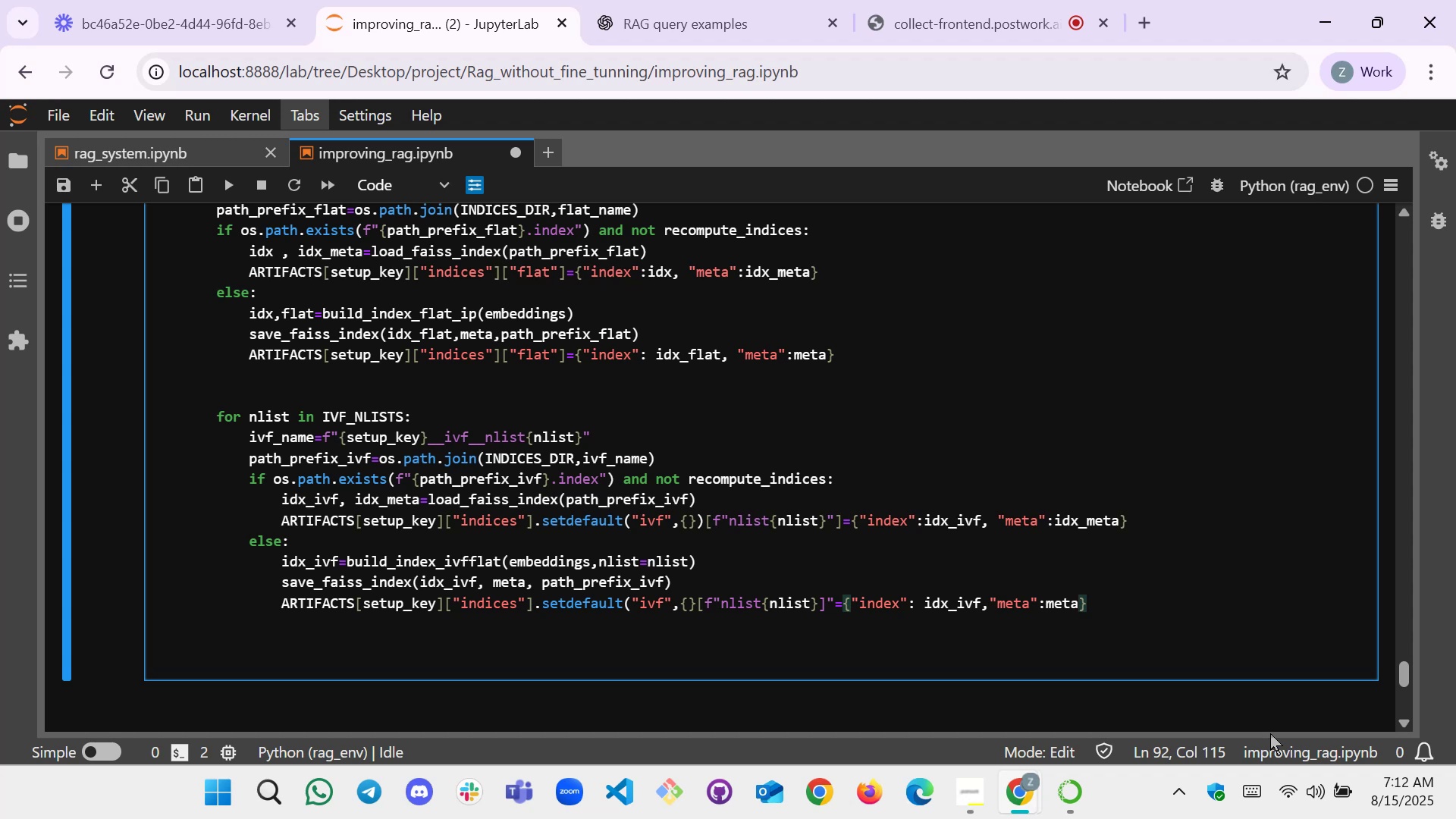 
key(ArrowRight)
 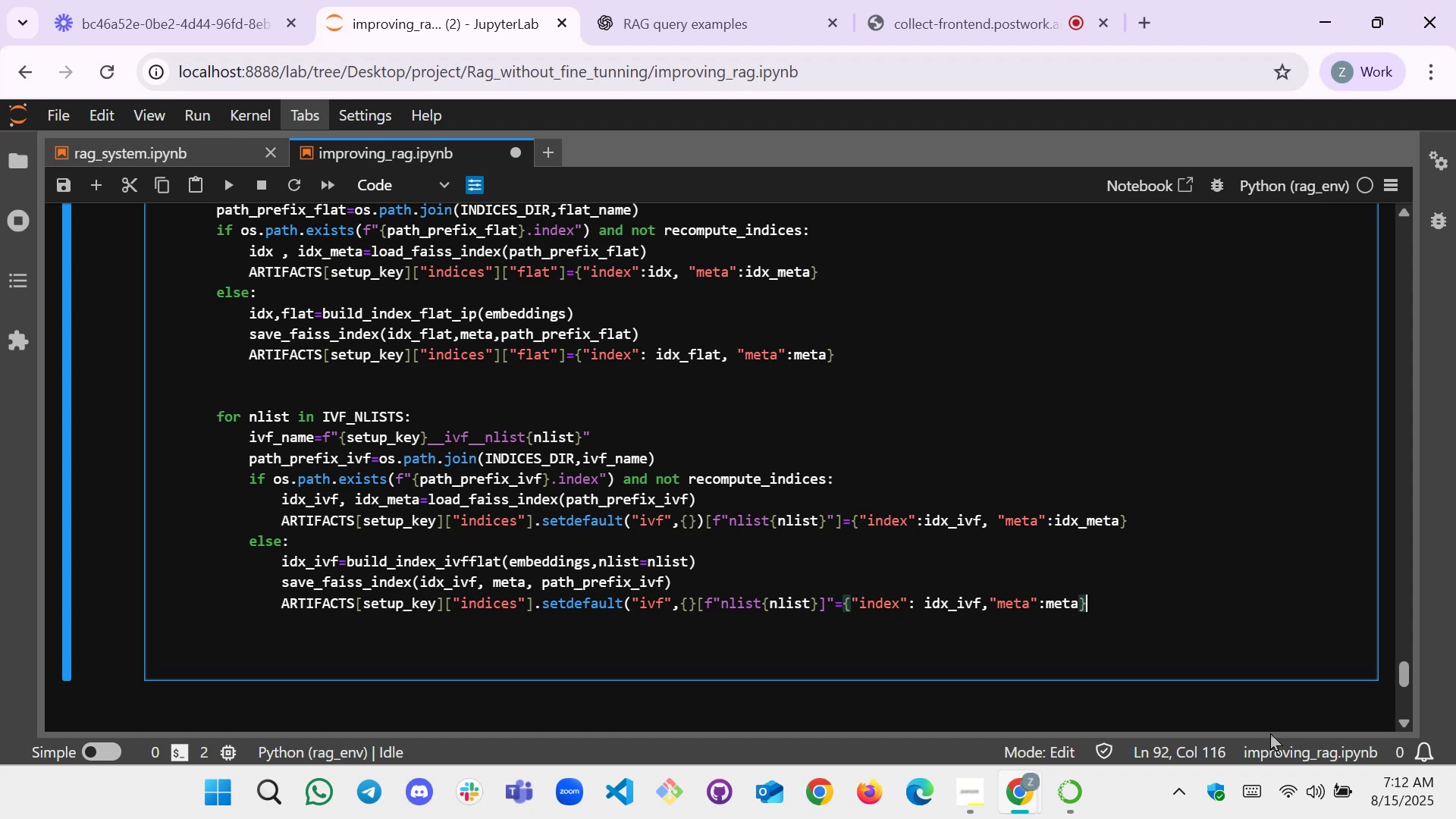 
key(Enter)
 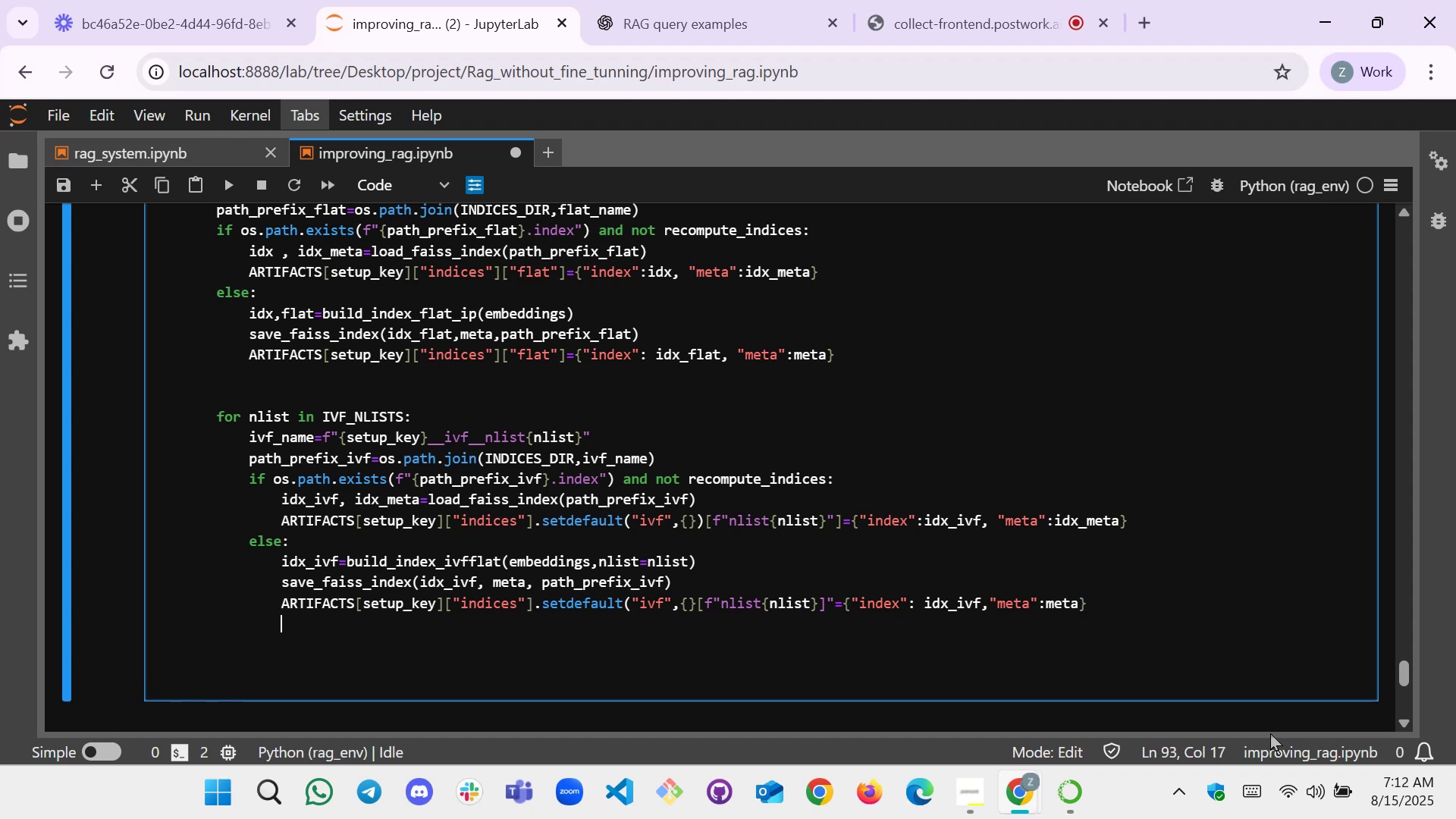 
key(Enter)
 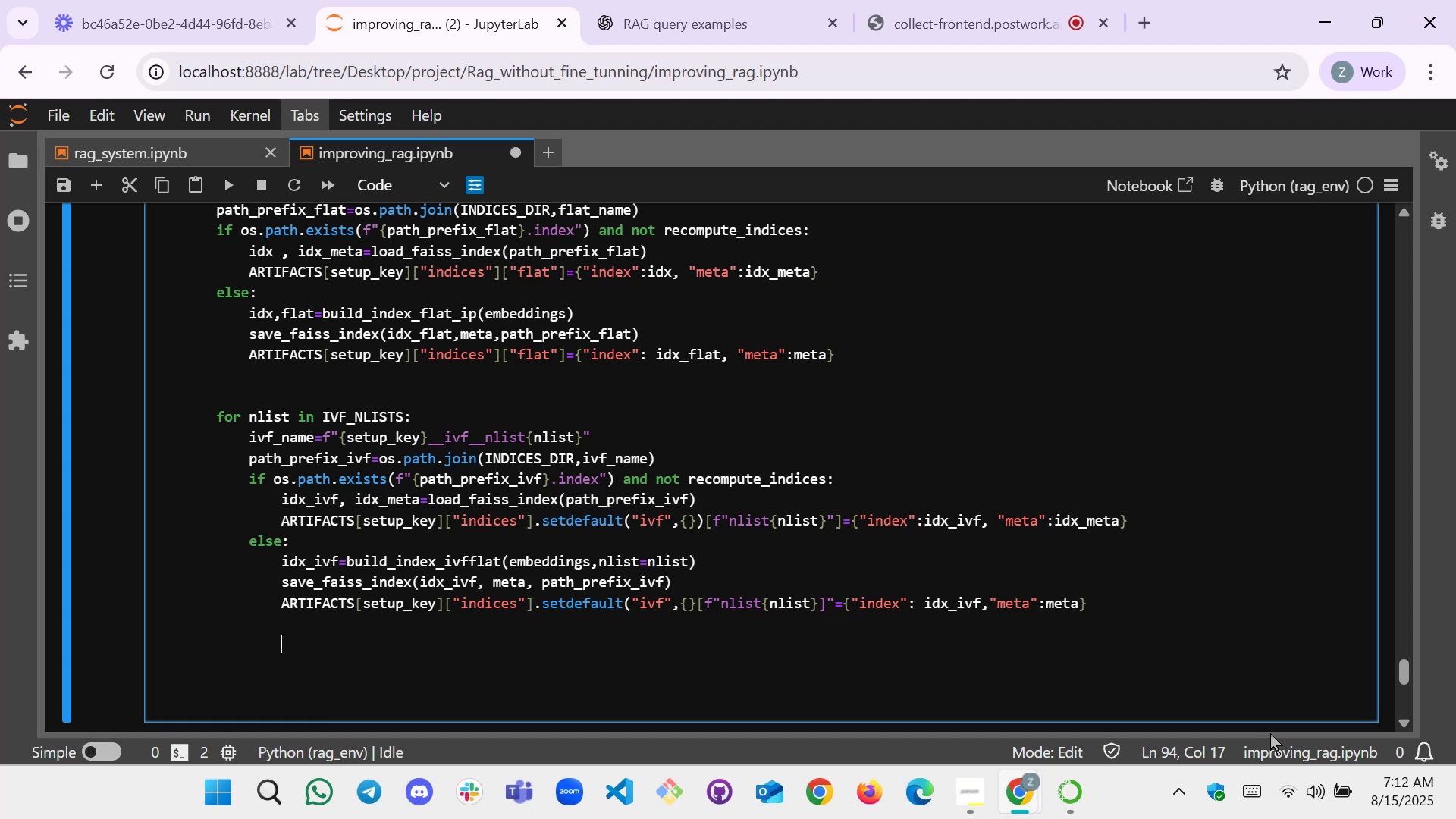 